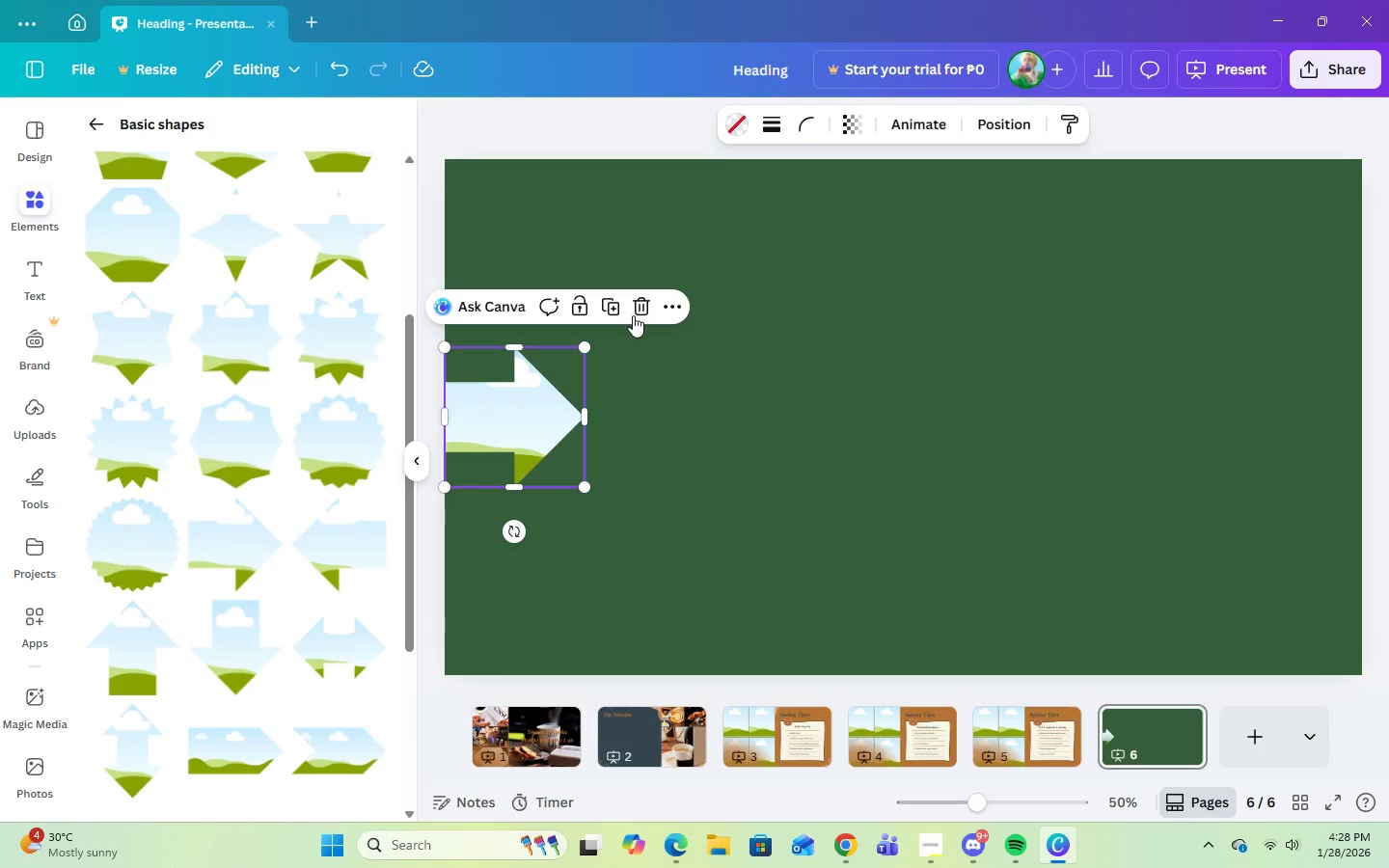 
left_click([634, 312])
 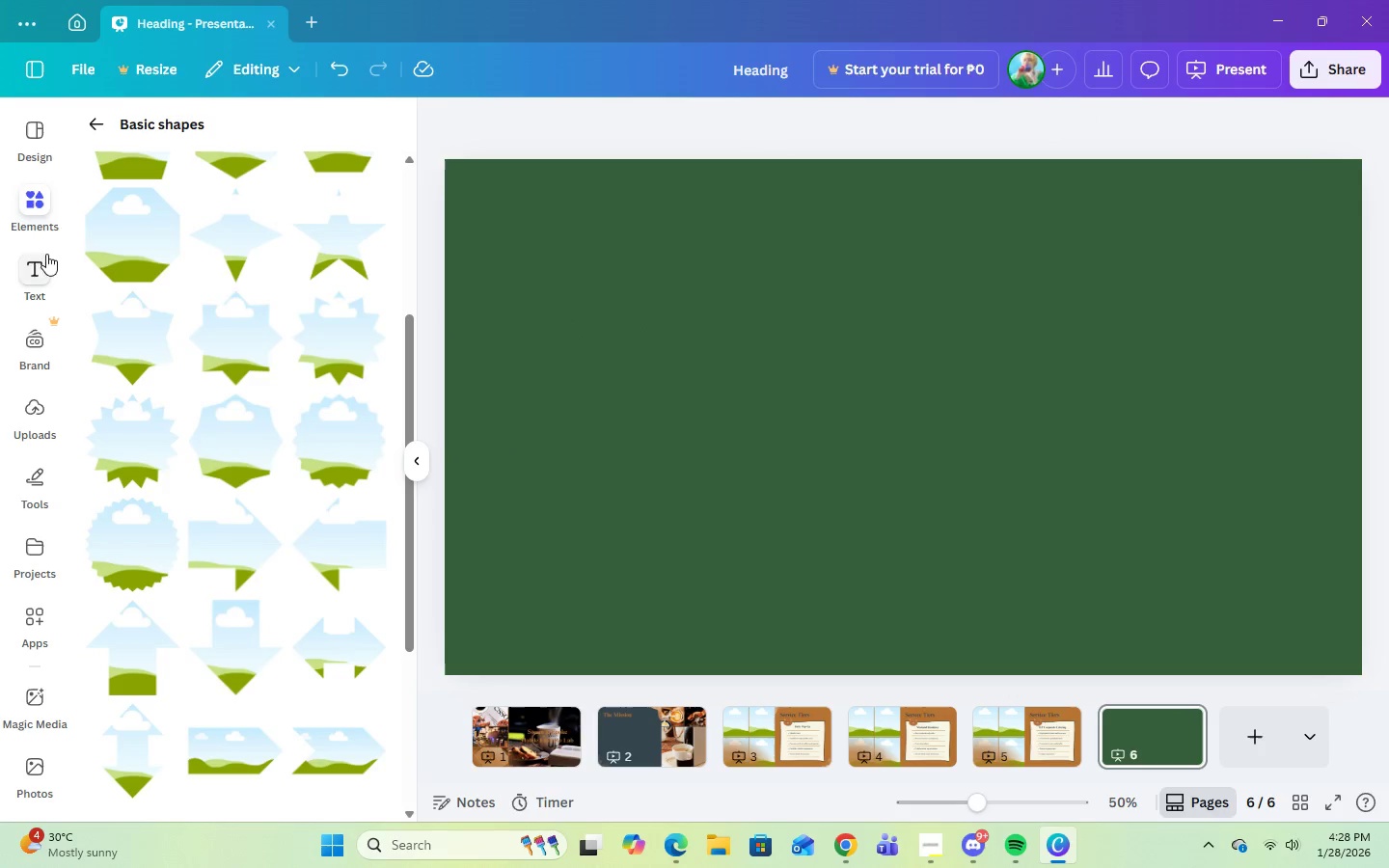 
left_click([41, 209])
 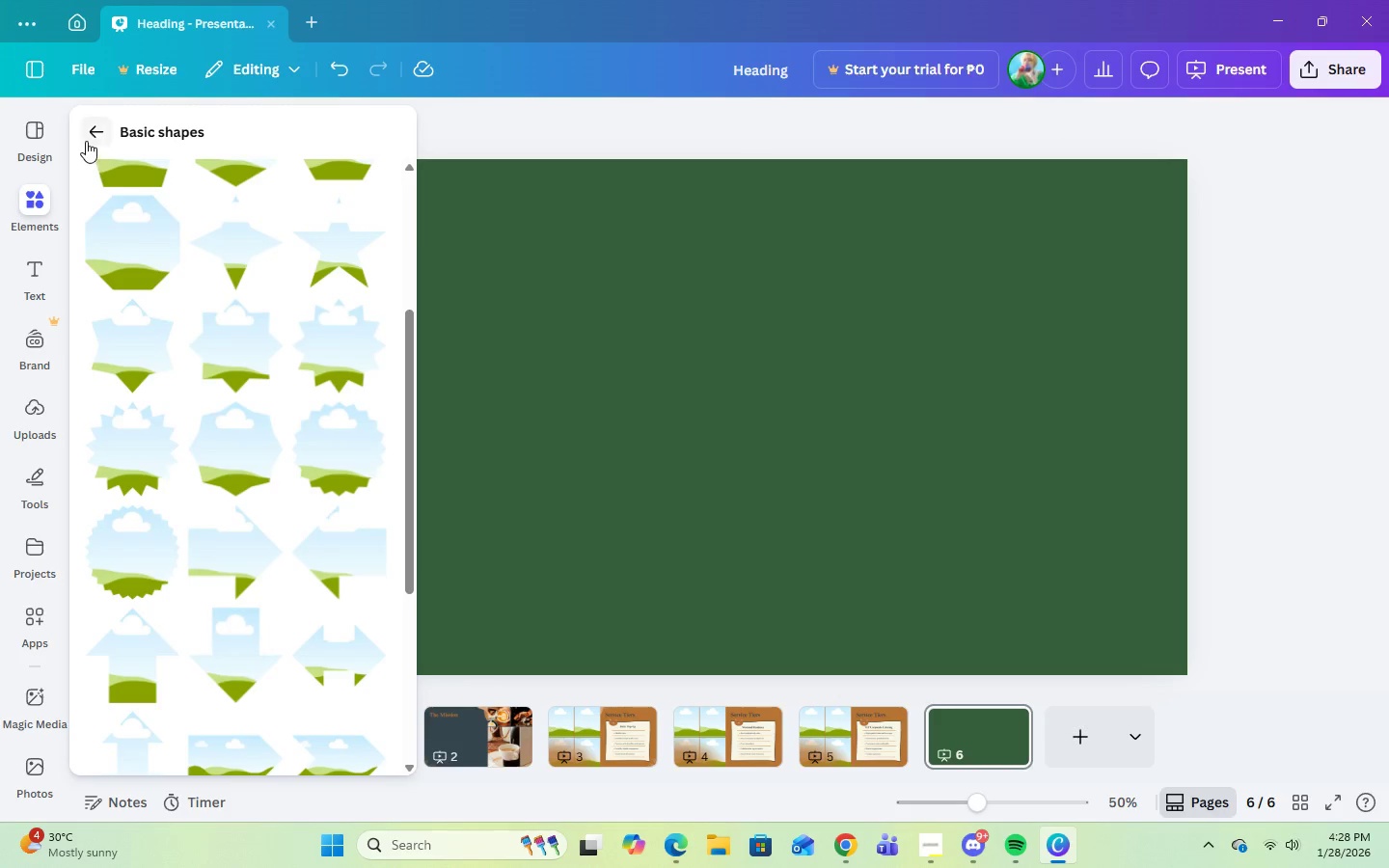 
left_click([89, 135])
 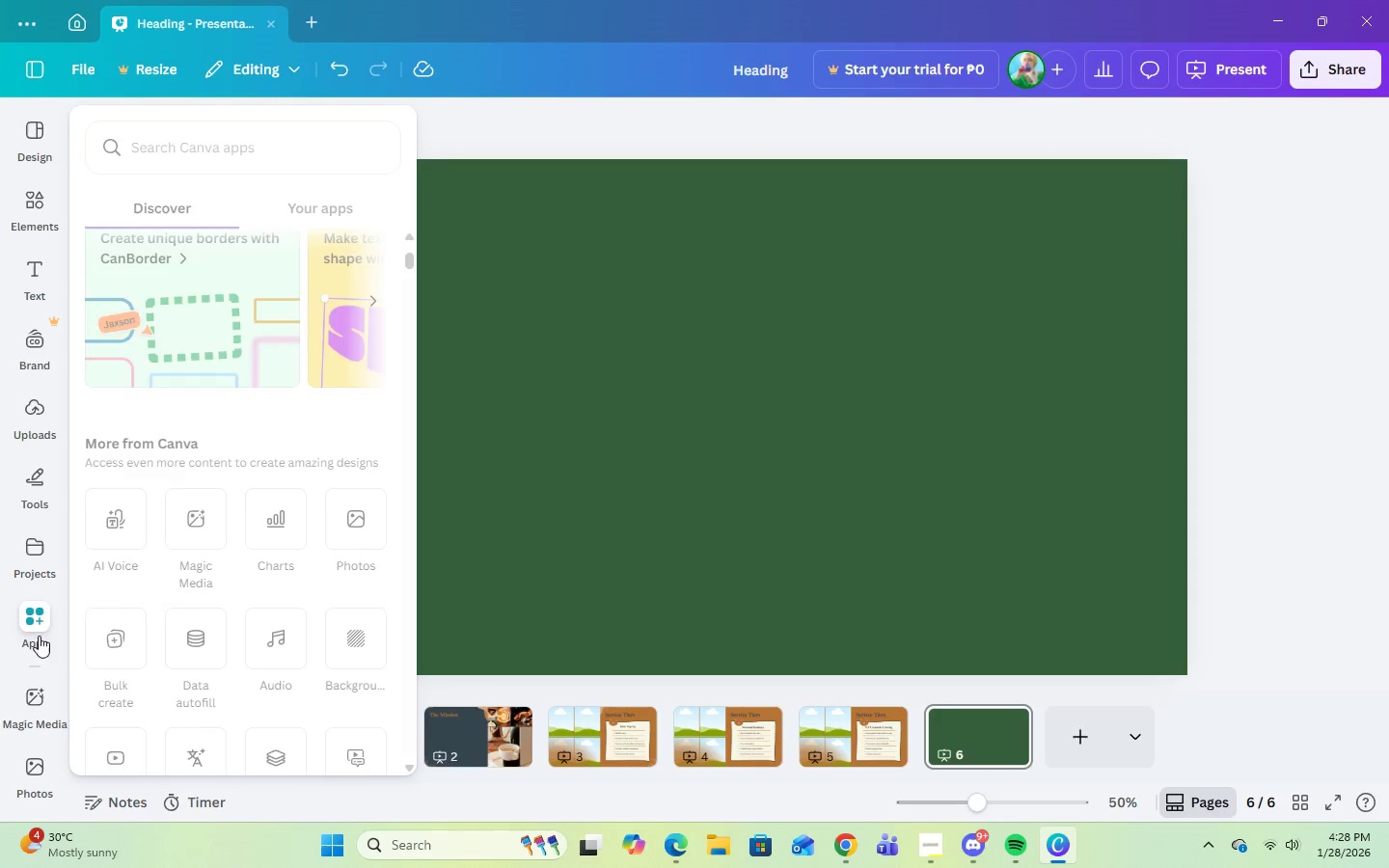 
wait(5.14)
 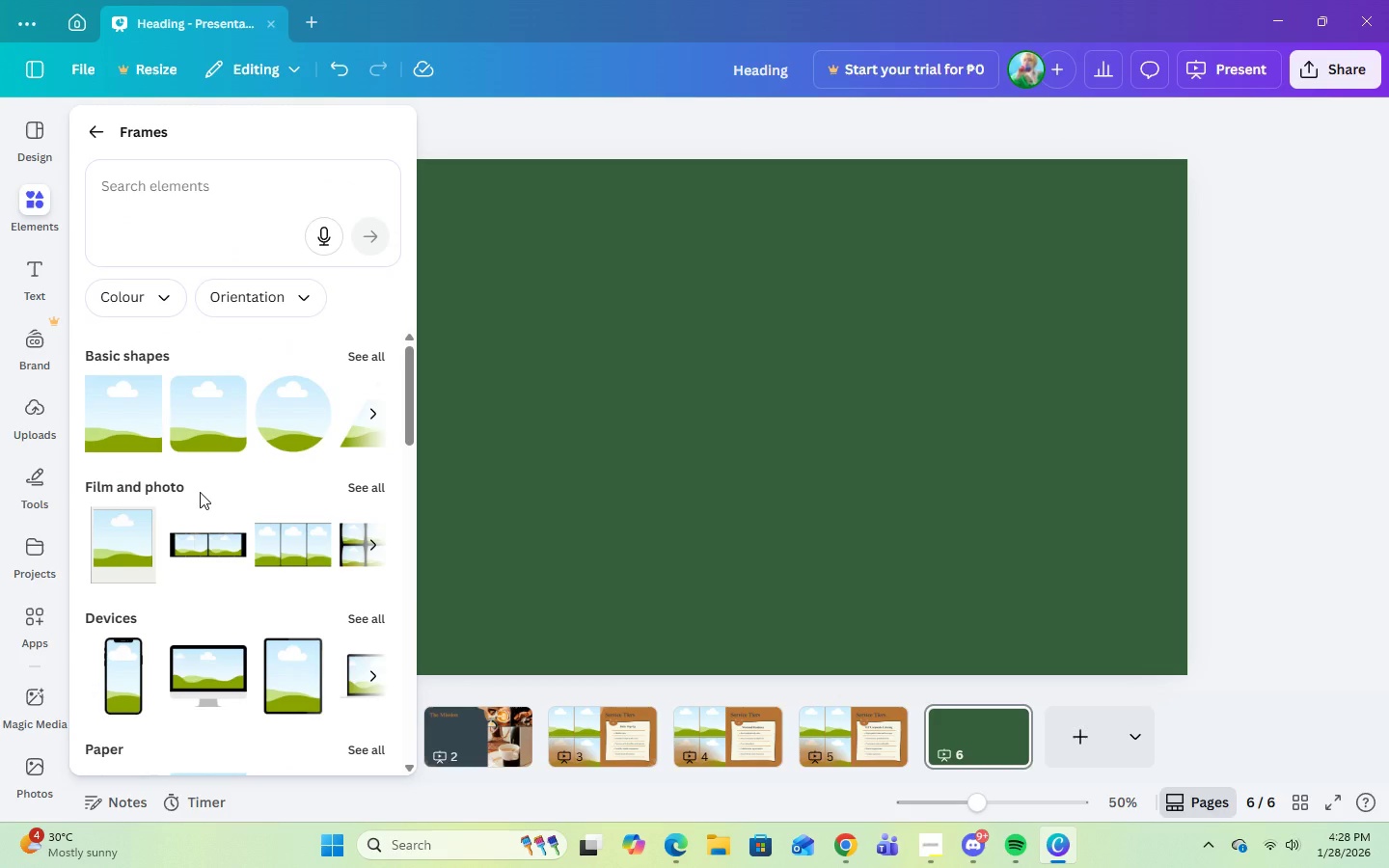 
left_click([38, 208])
 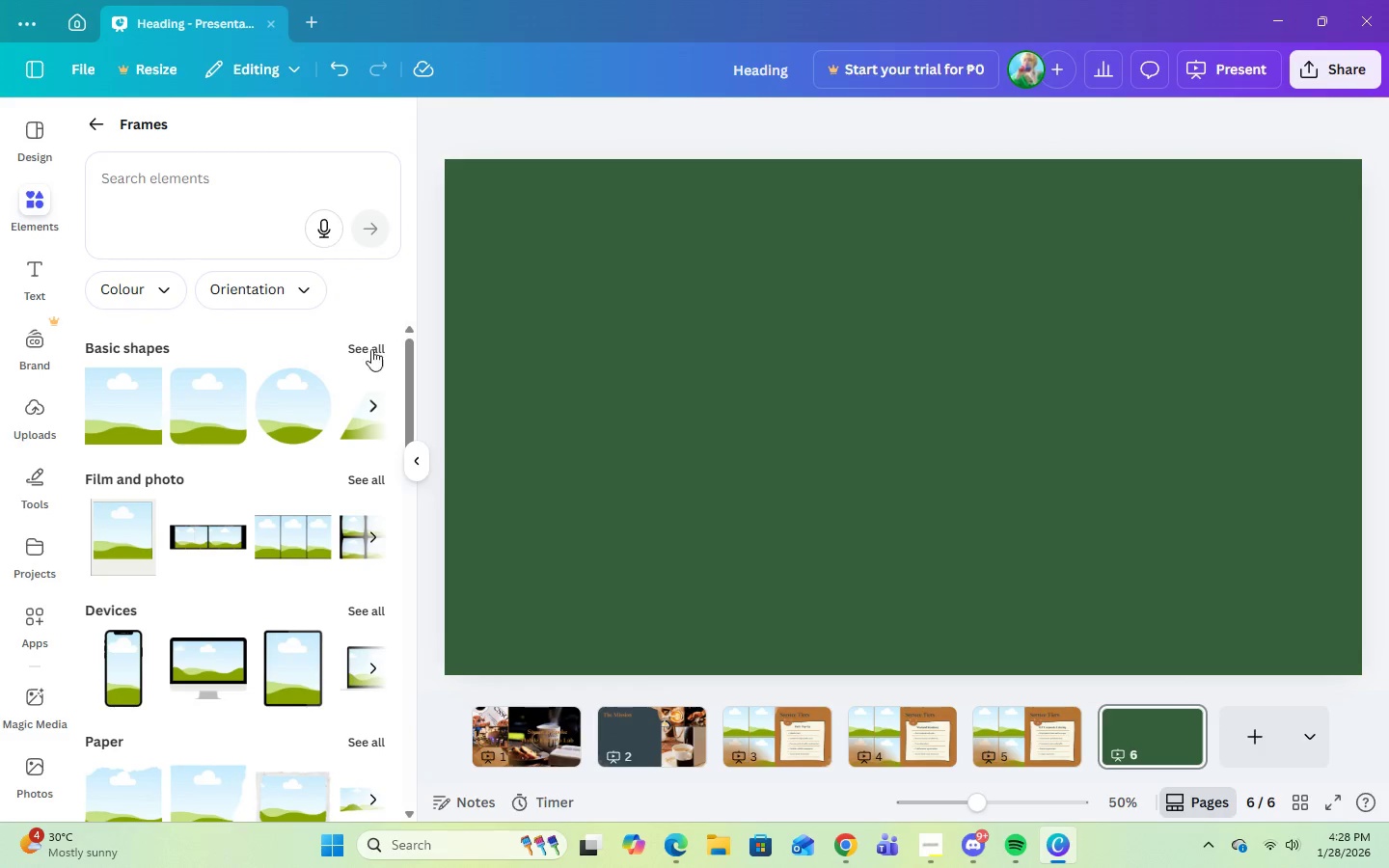 
left_click([369, 341])
 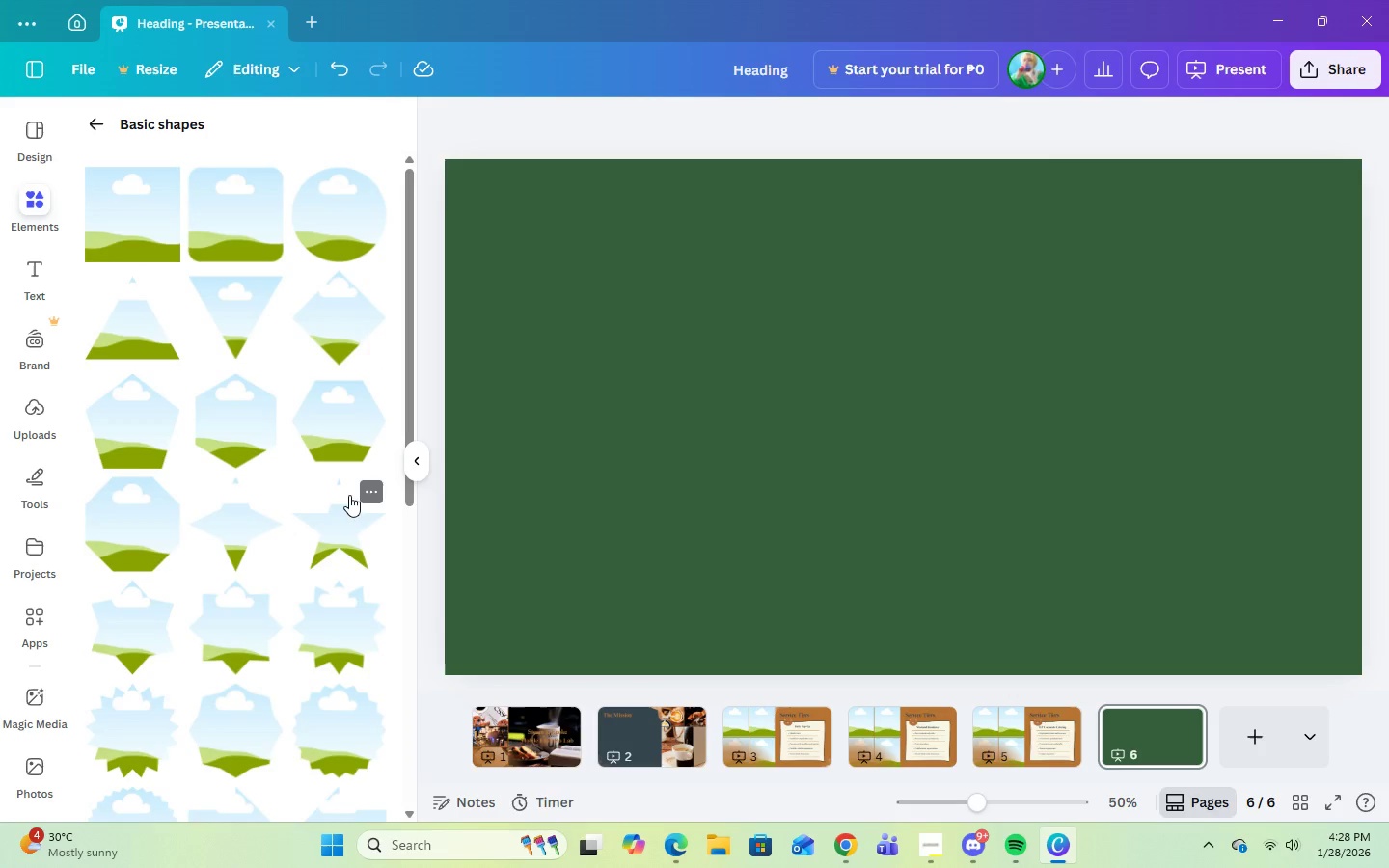 
wait(12.19)
 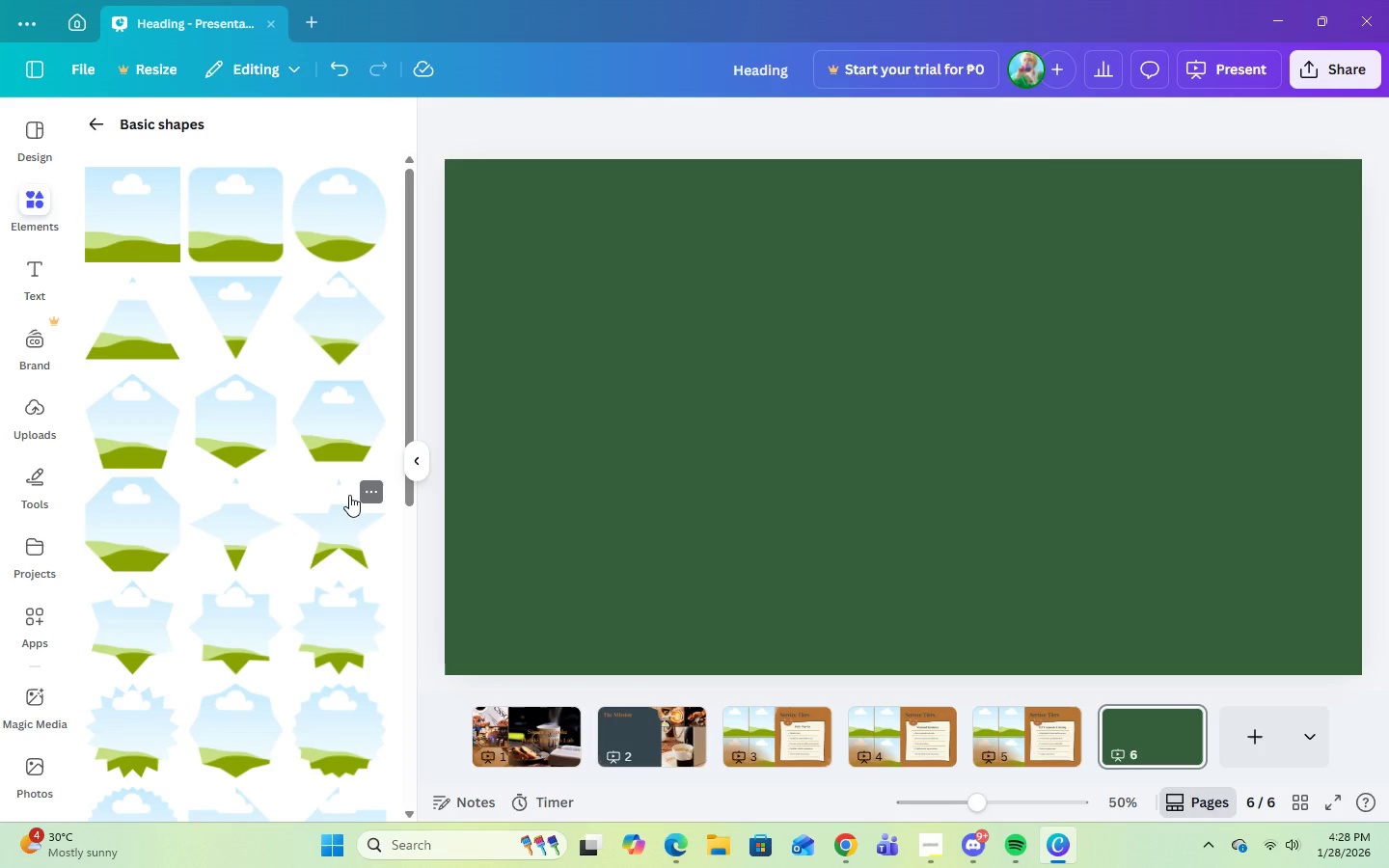 
scroll: coordinate [235, 619], scroll_direction: down, amount: 6.0
 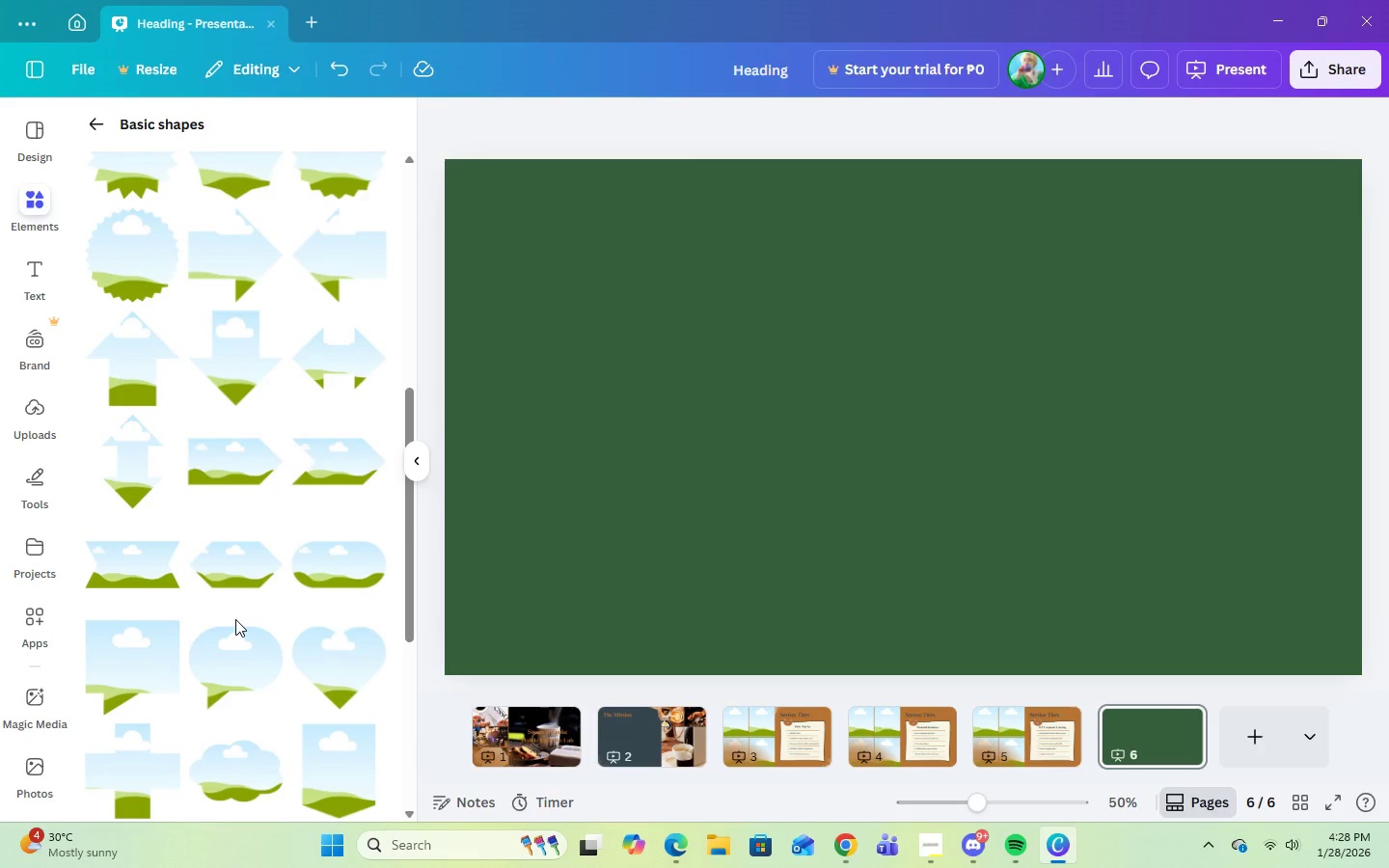 
scroll: coordinate [235, 619], scroll_direction: up, amount: 9.0
 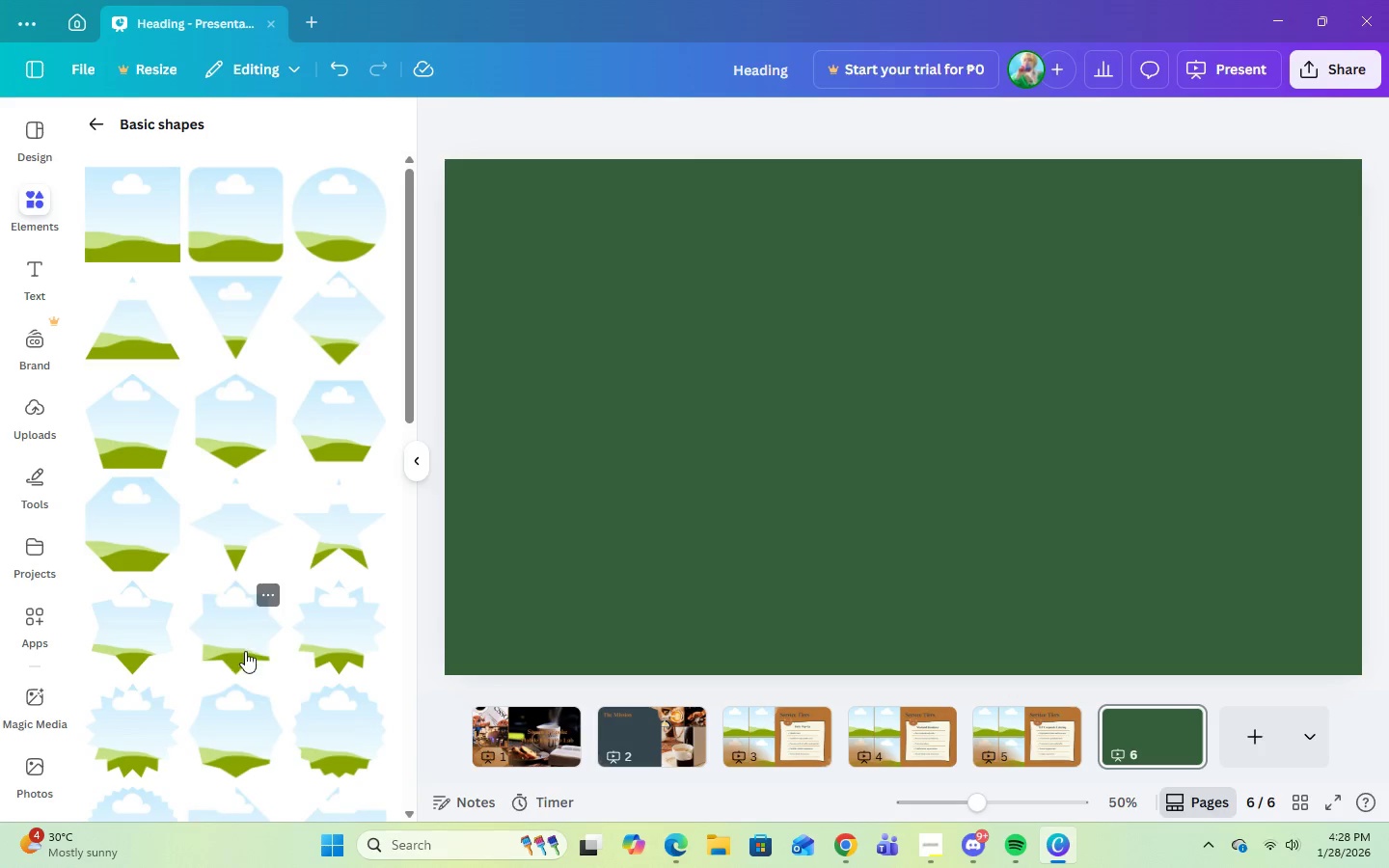 
mouse_move([269, 635])
 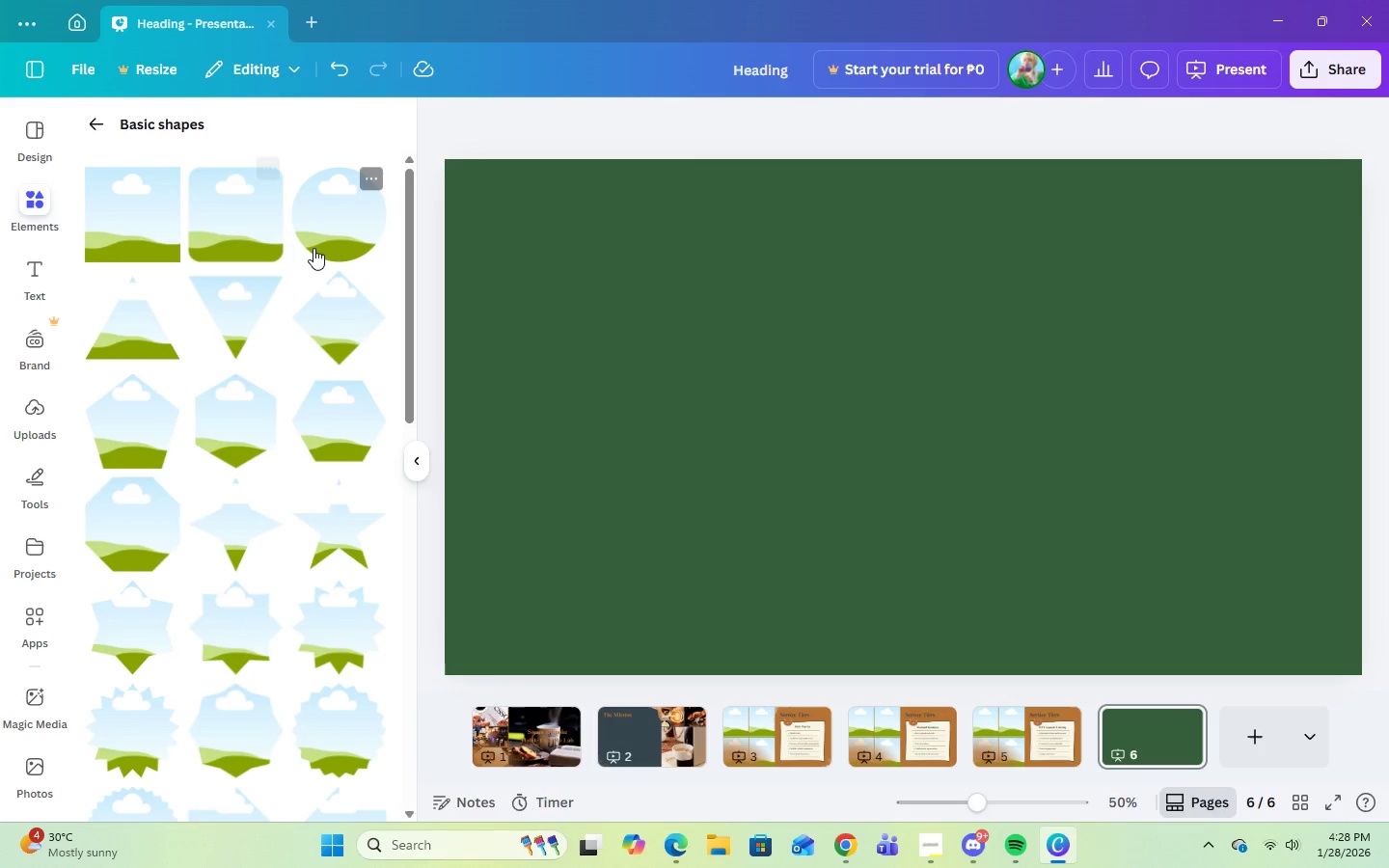 
left_click([314, 248])
 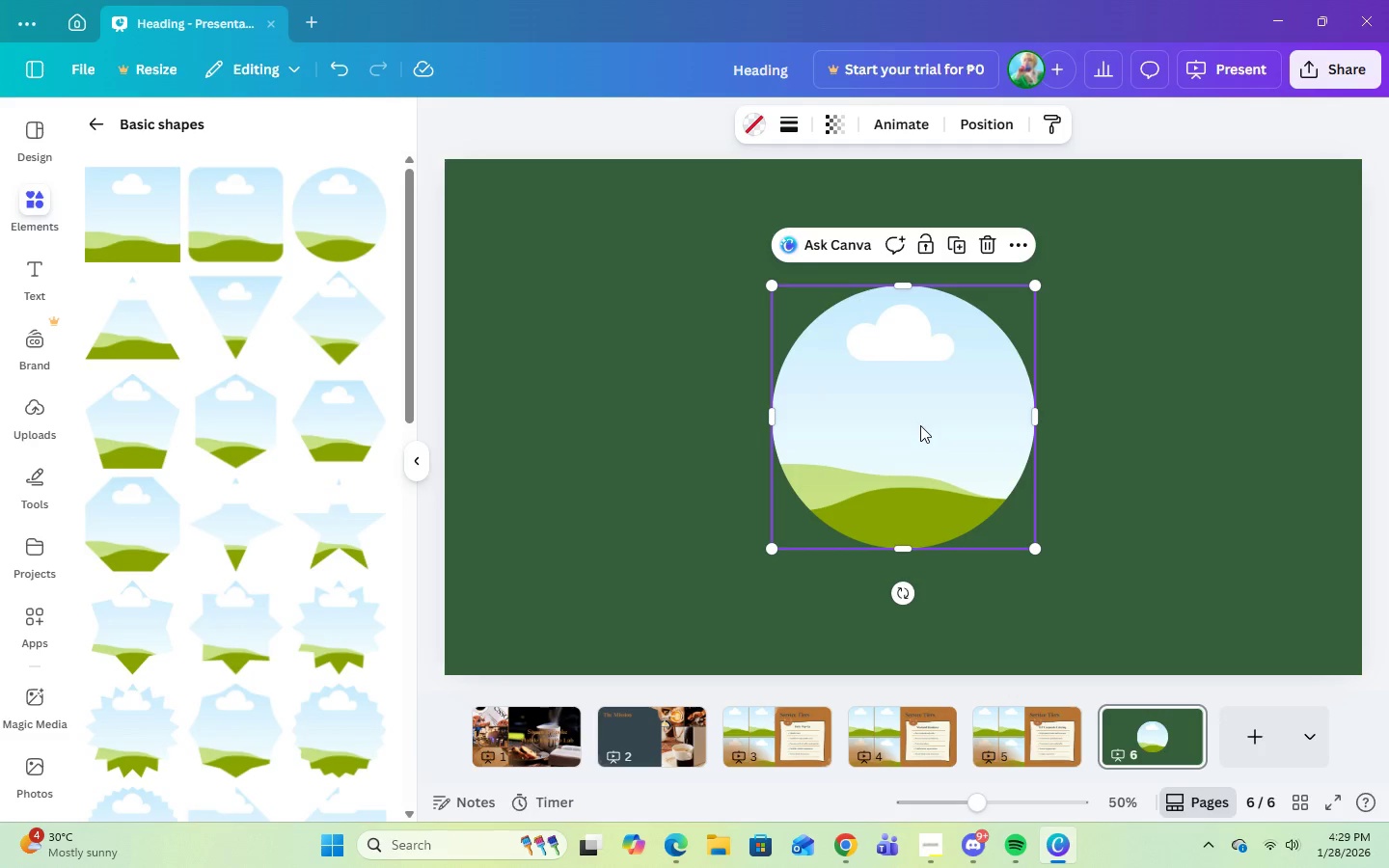 
left_click([1076, 498])
 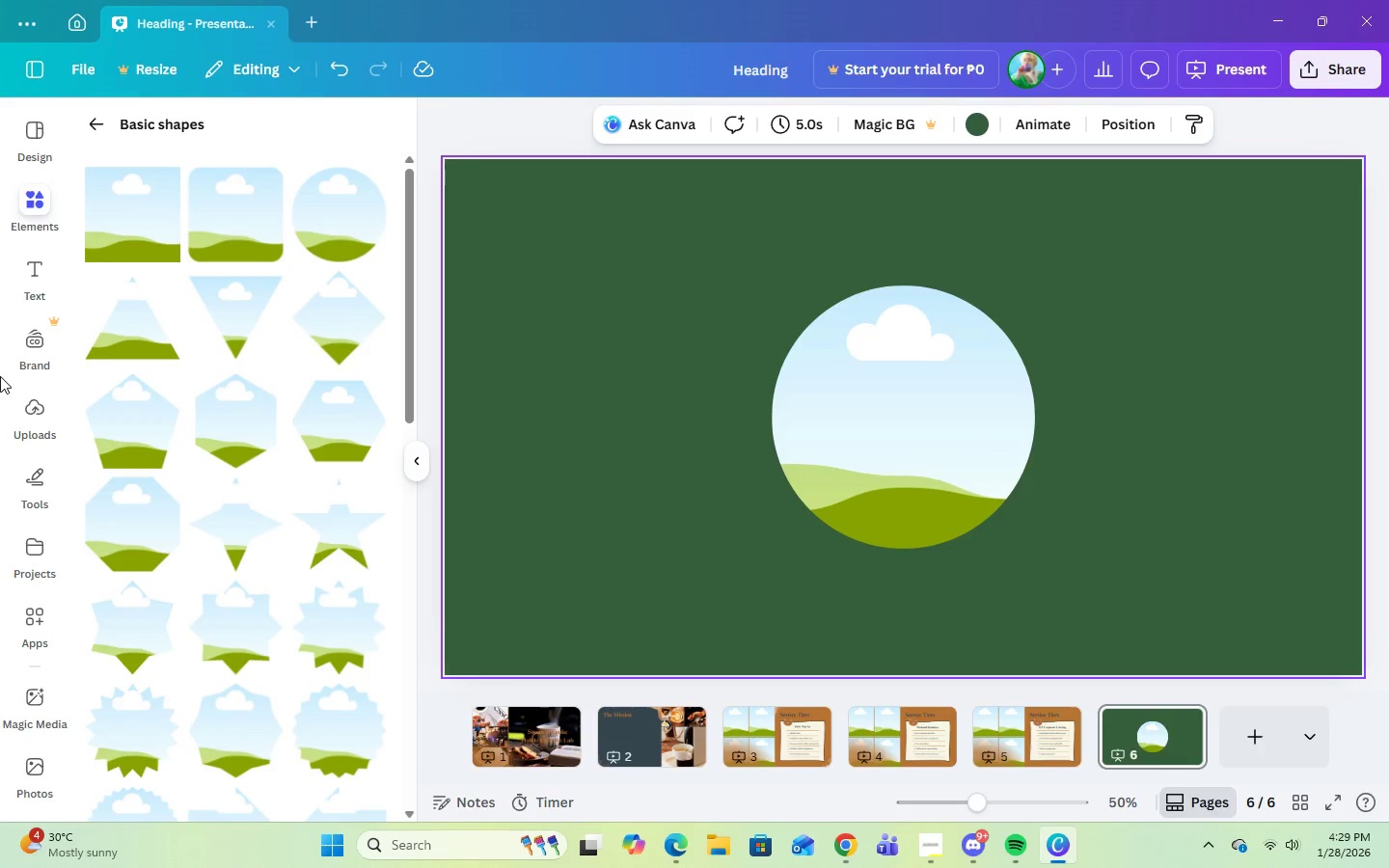 
left_click([27, 280])
 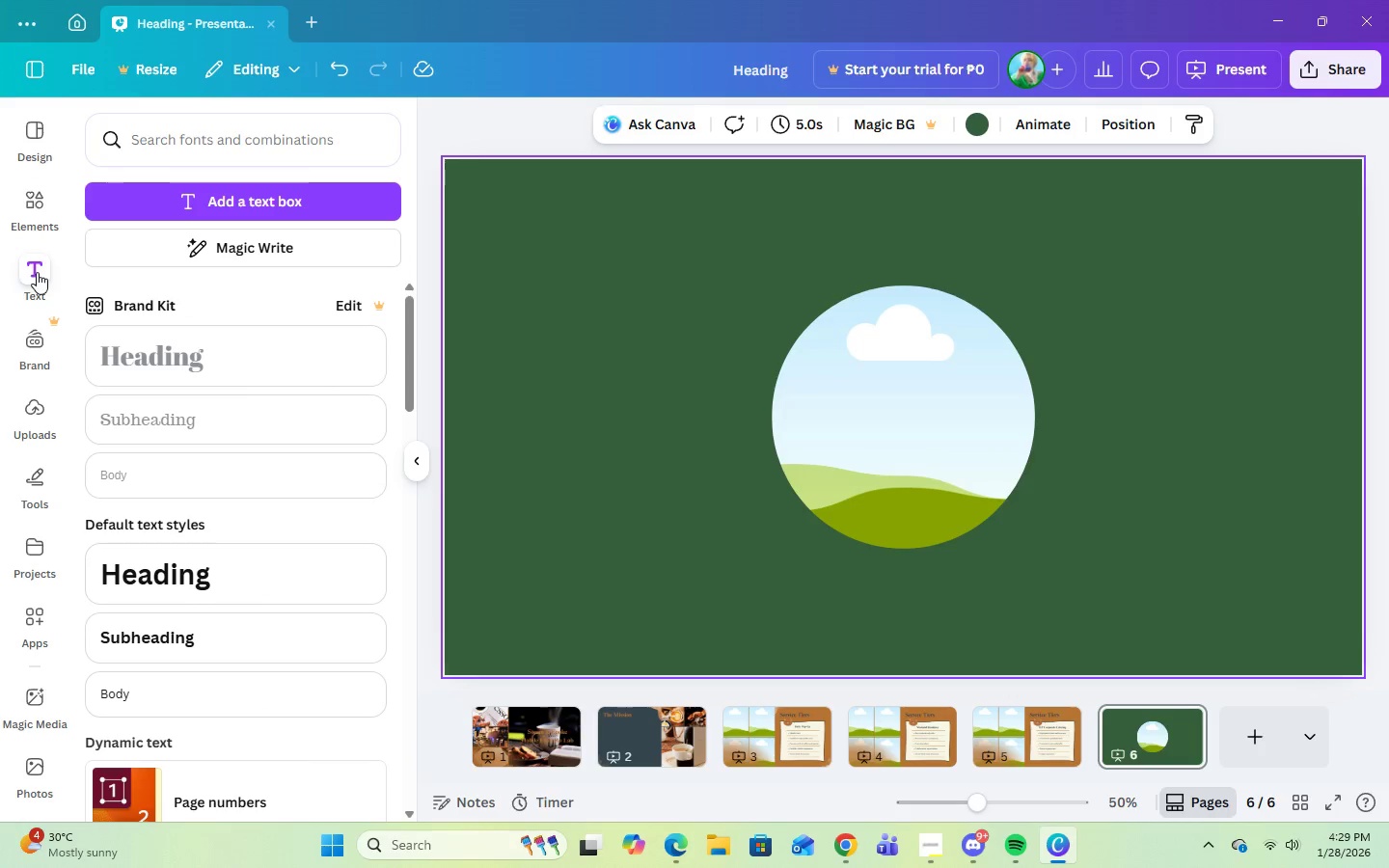 
wait(5.8)
 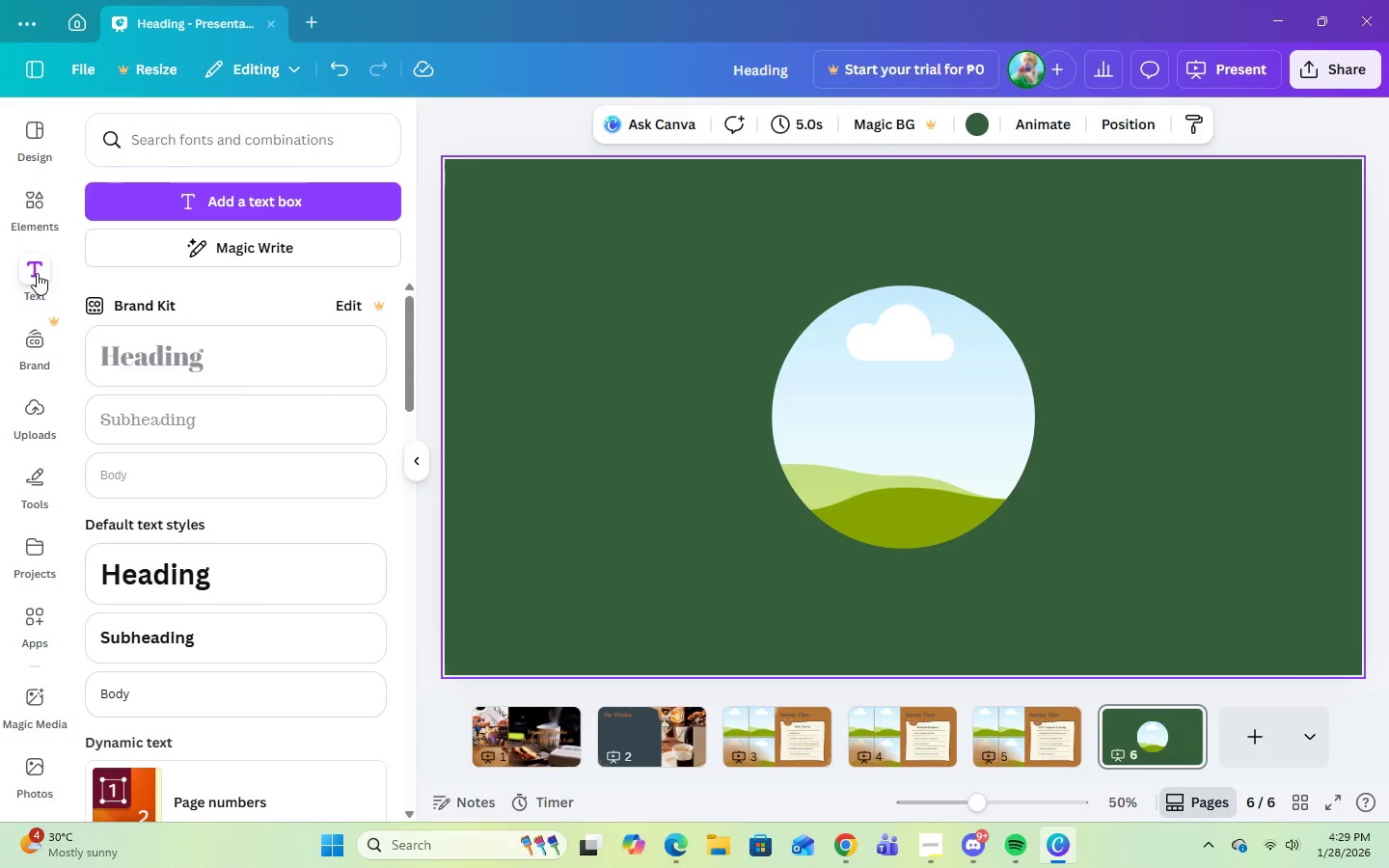 
left_click([190, 592])
 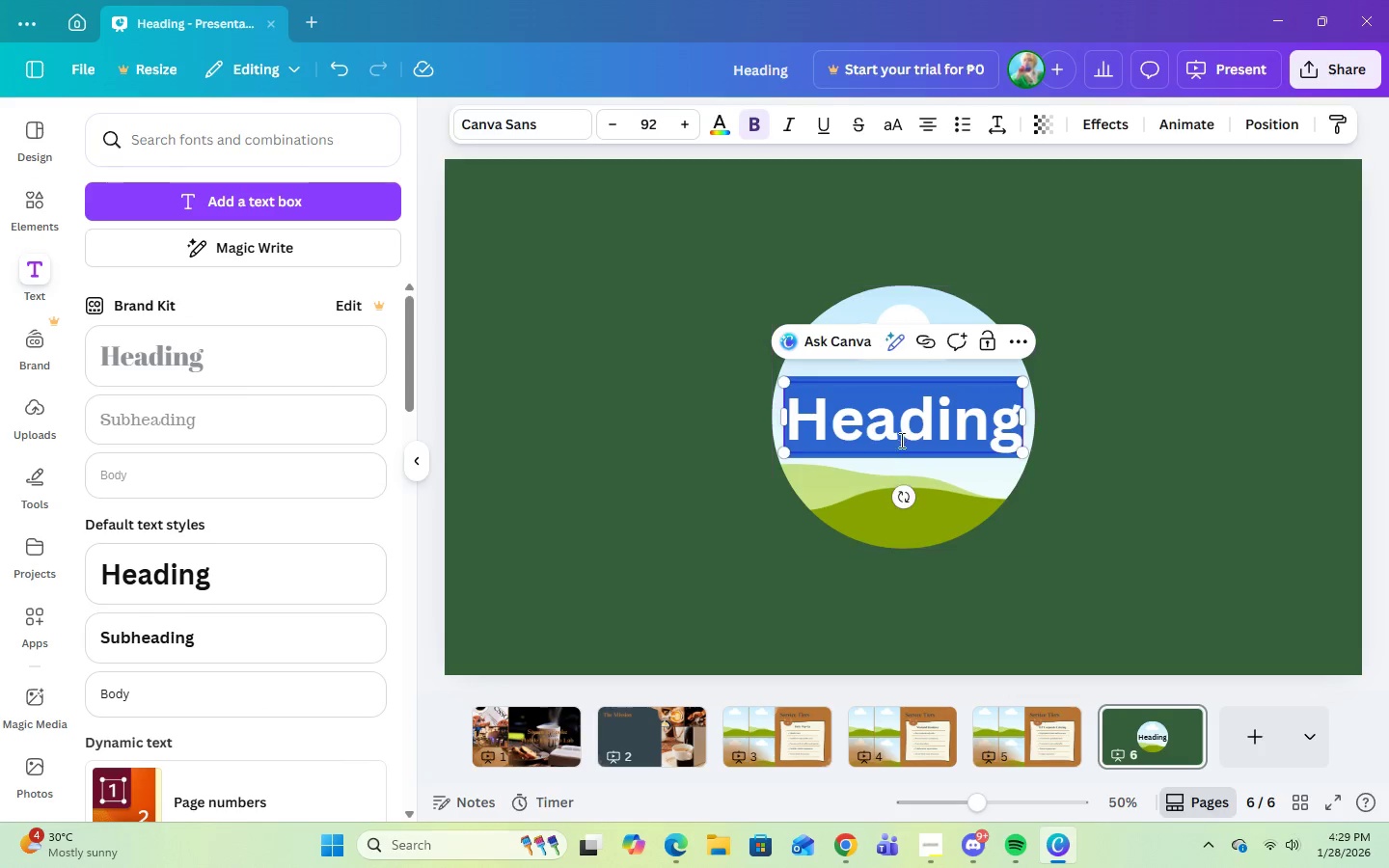 
left_click_drag(start_coordinate=[902, 429], to_coordinate=[907, 356])
 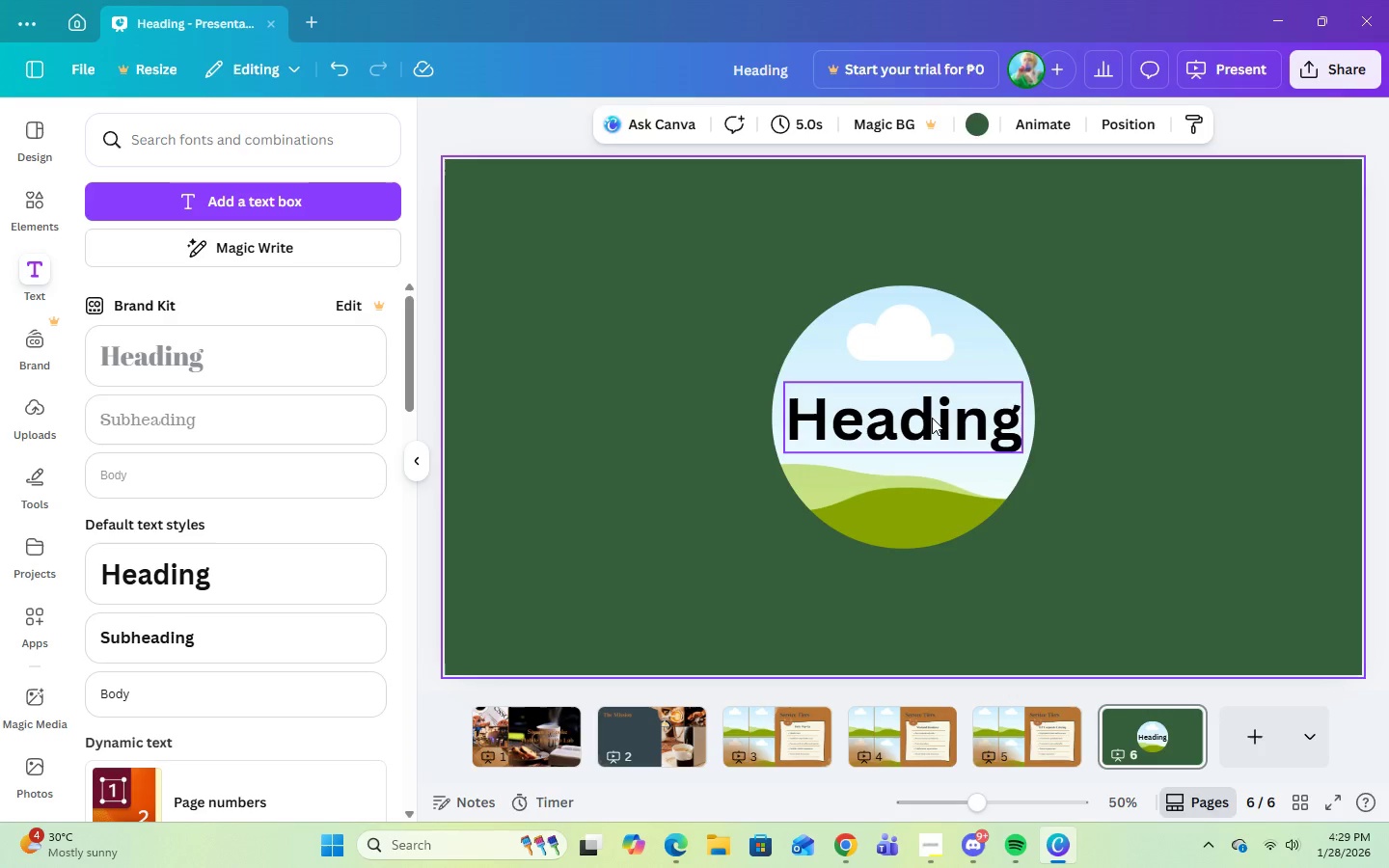 
double_click([932, 418])
 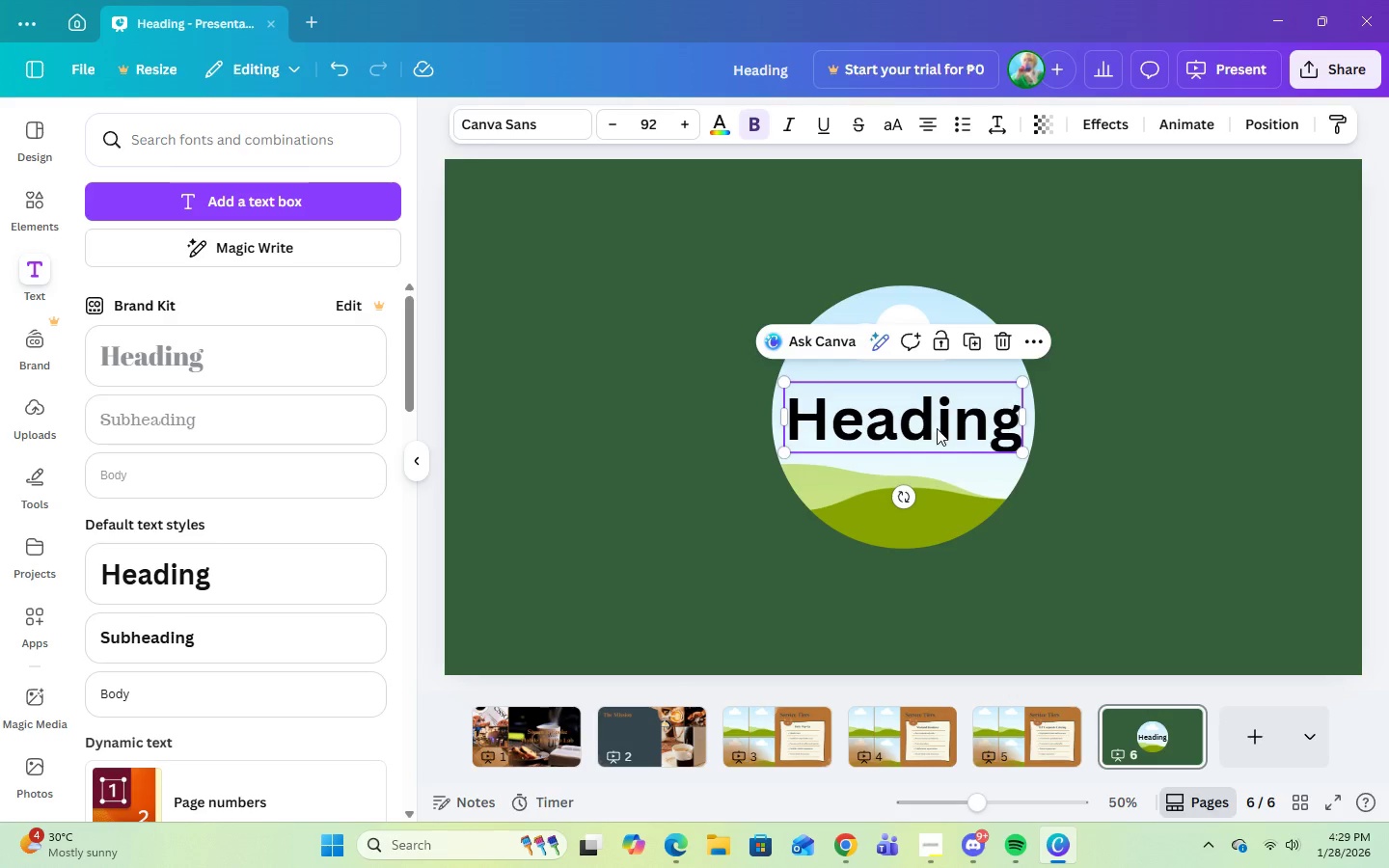 
left_click_drag(start_coordinate=[937, 428], to_coordinate=[934, 257])
 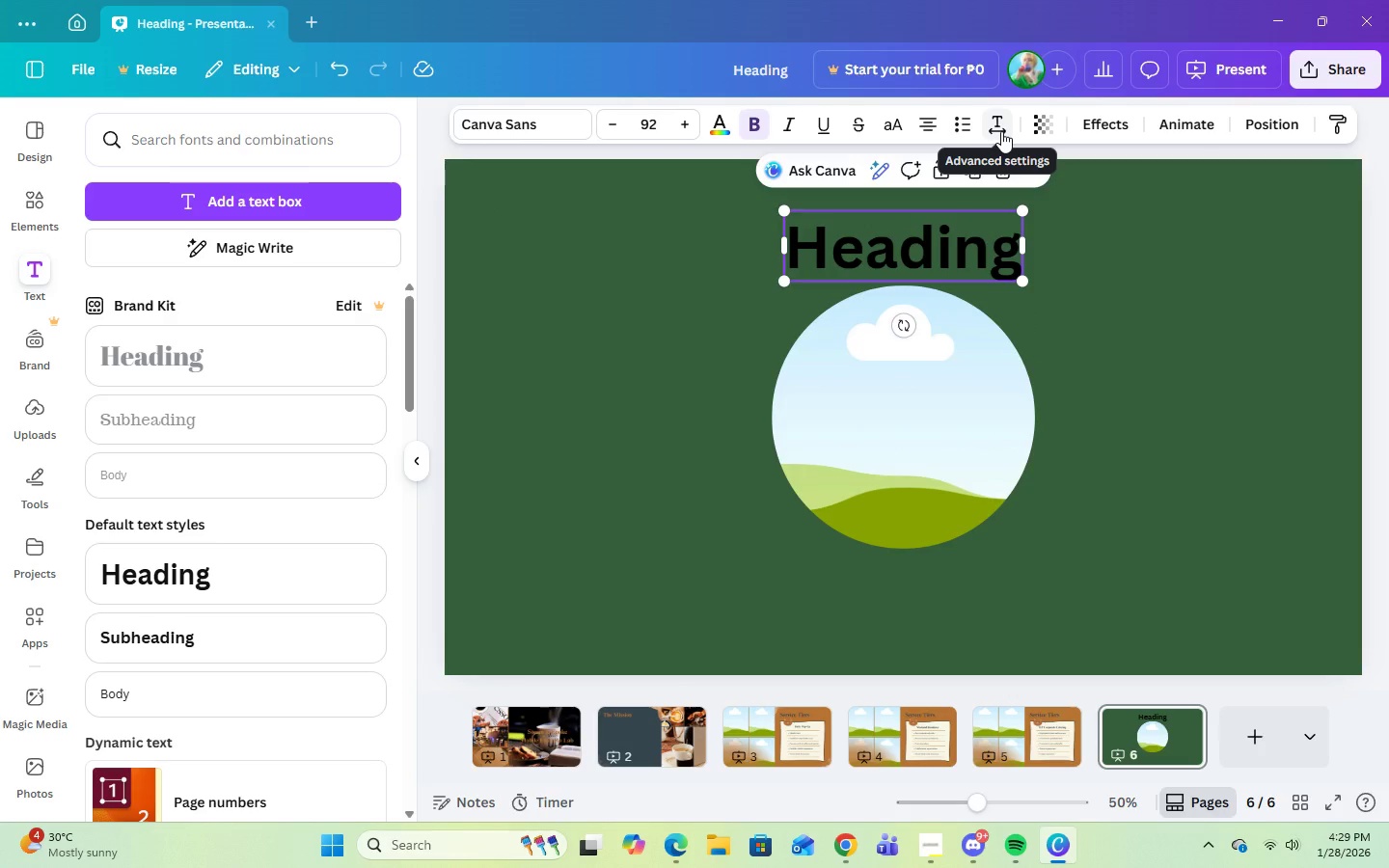 
left_click([1001, 131])
 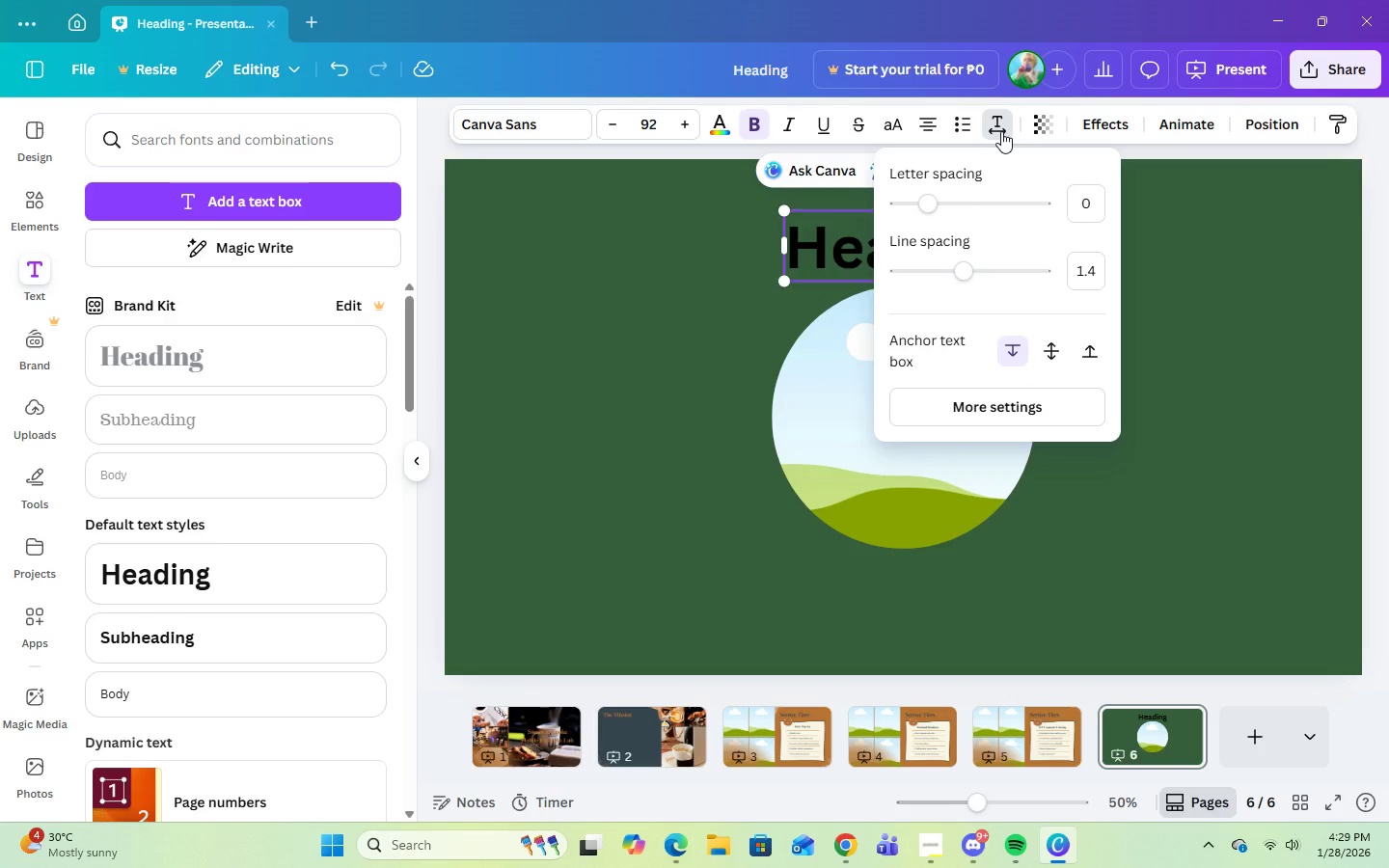 
left_click([1001, 131])
 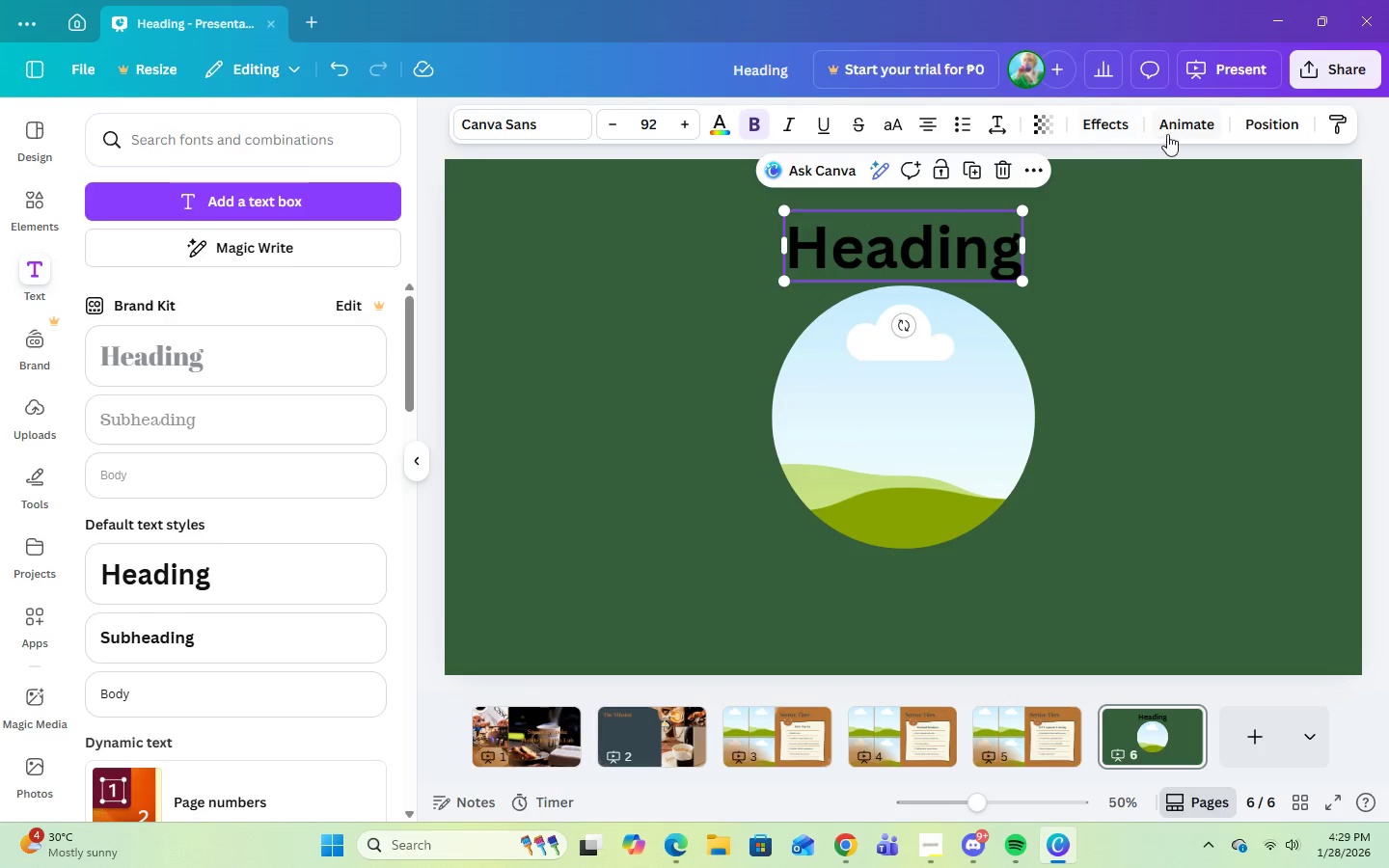 
left_click([1170, 134])
 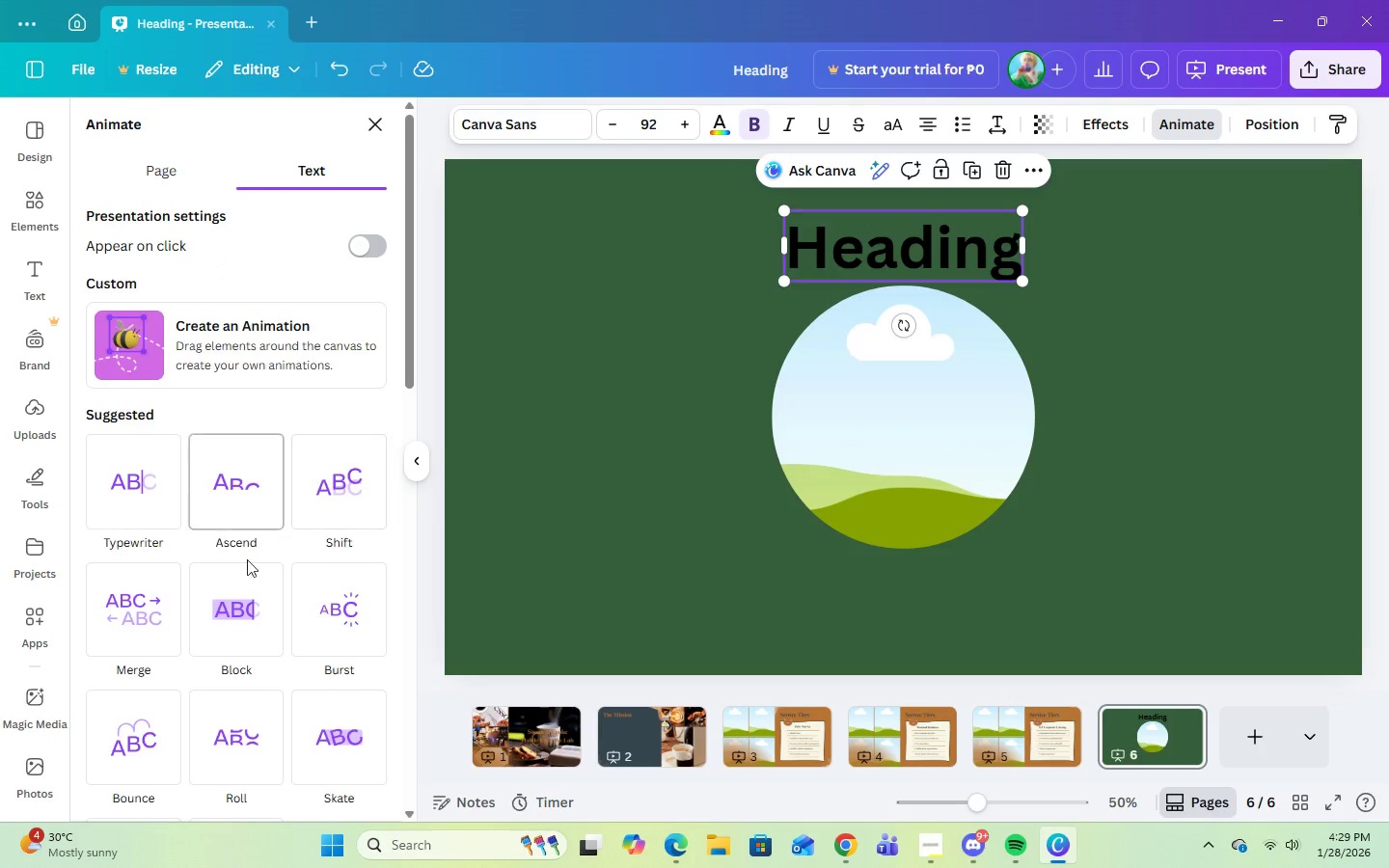 
scroll: coordinate [230, 613], scroll_direction: down, amount: 7.0
 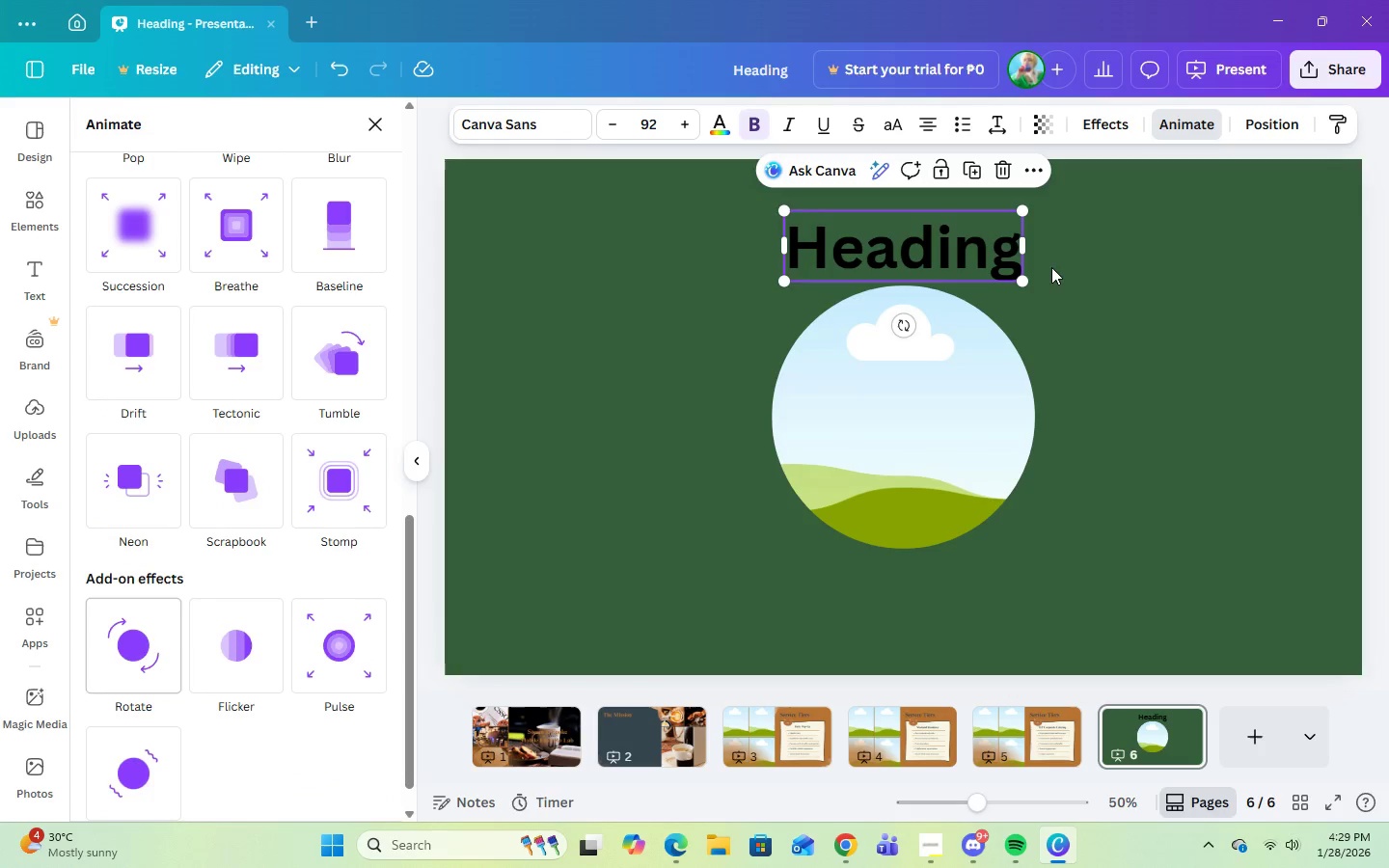 
left_click([1246, 134])
 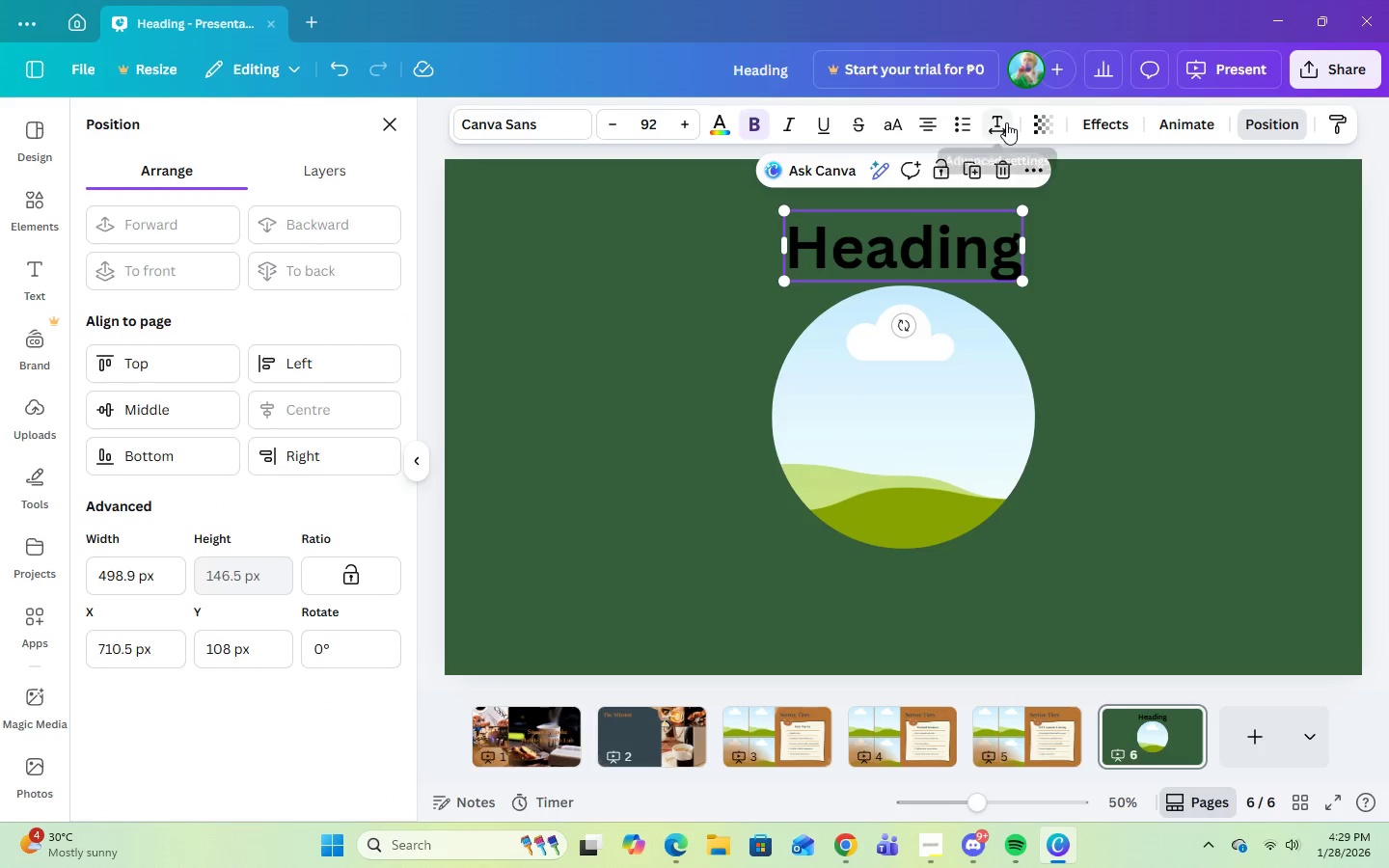 
left_click([1006, 122])
 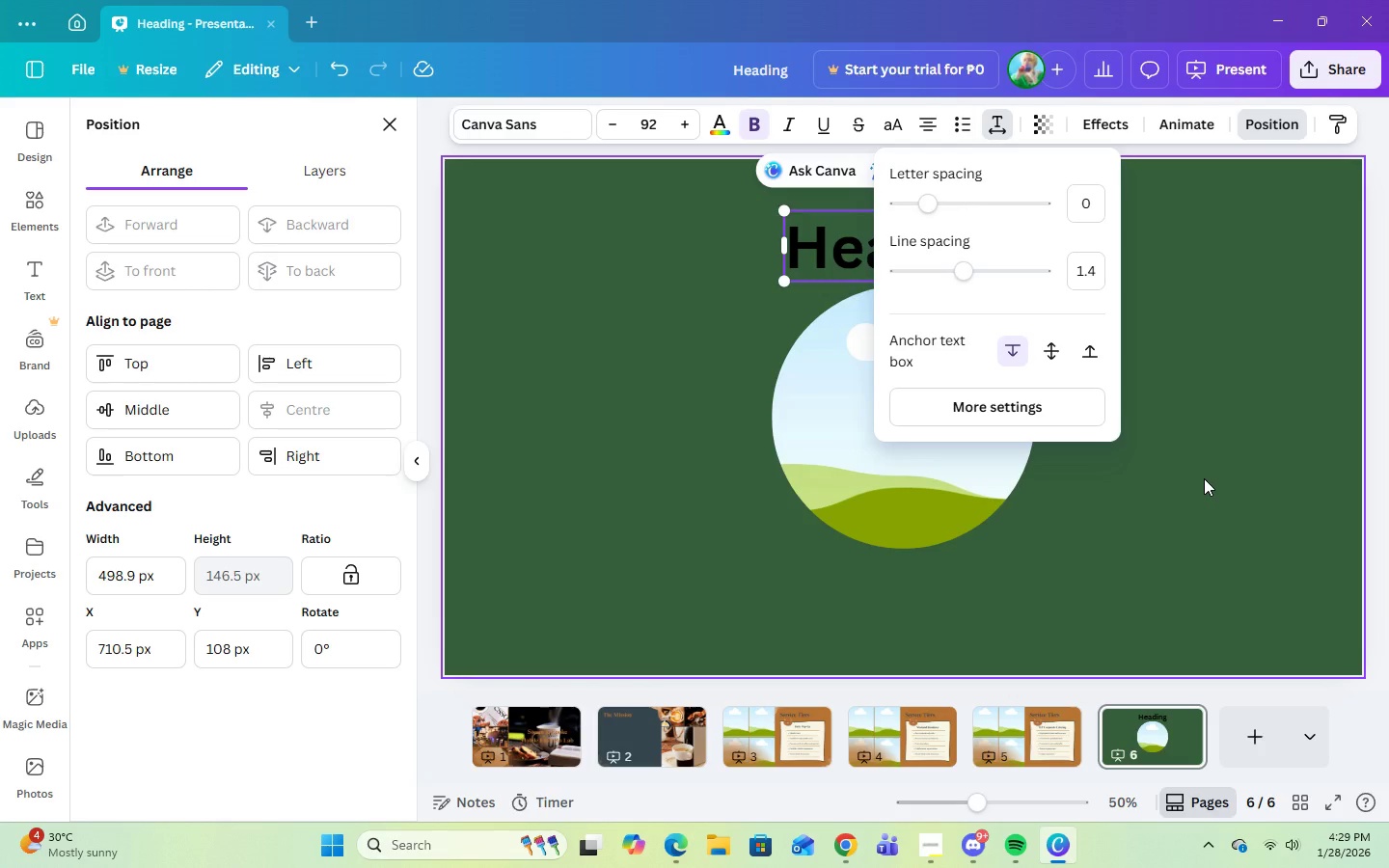 
left_click([1204, 478])
 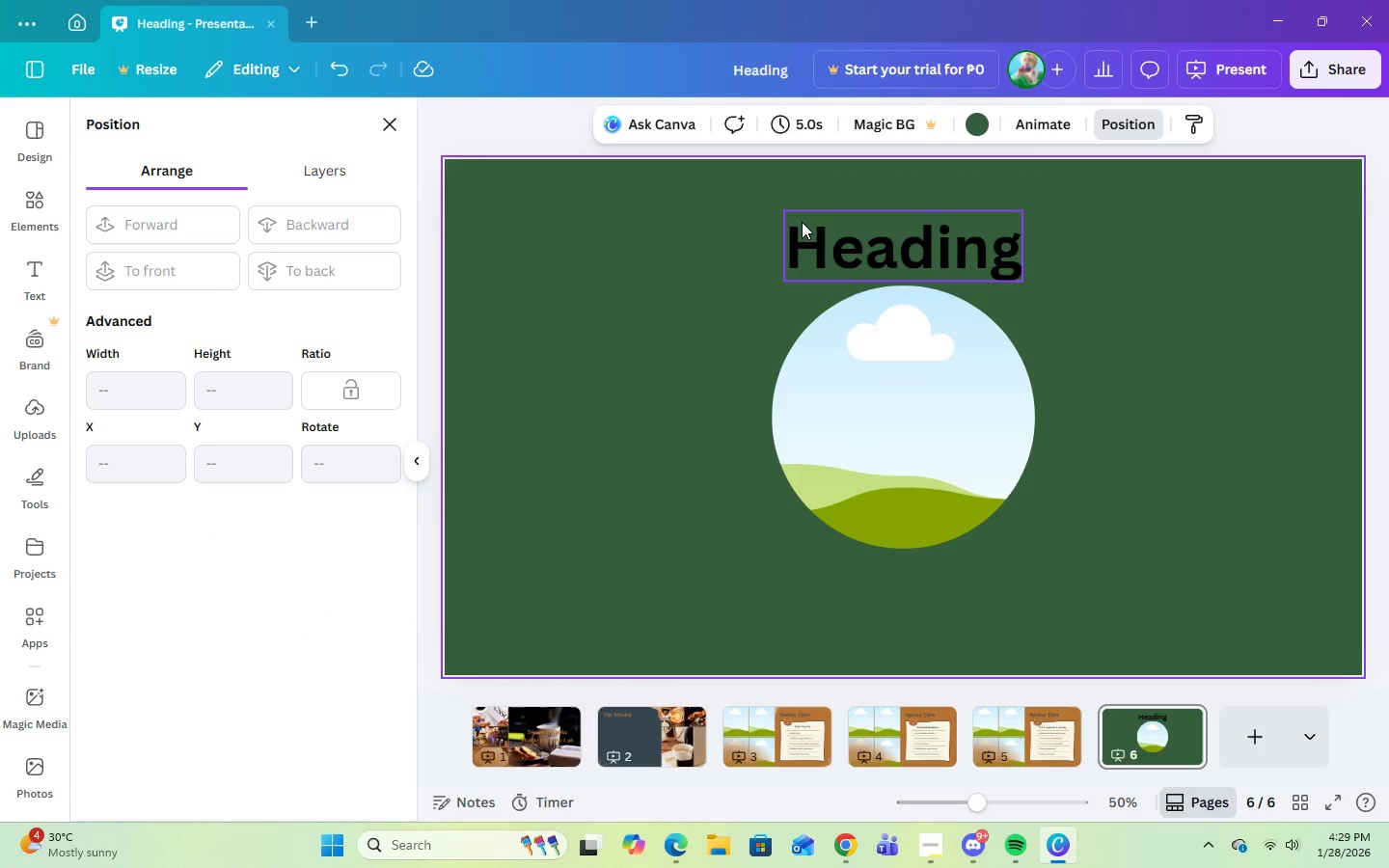 
left_click([858, 229])
 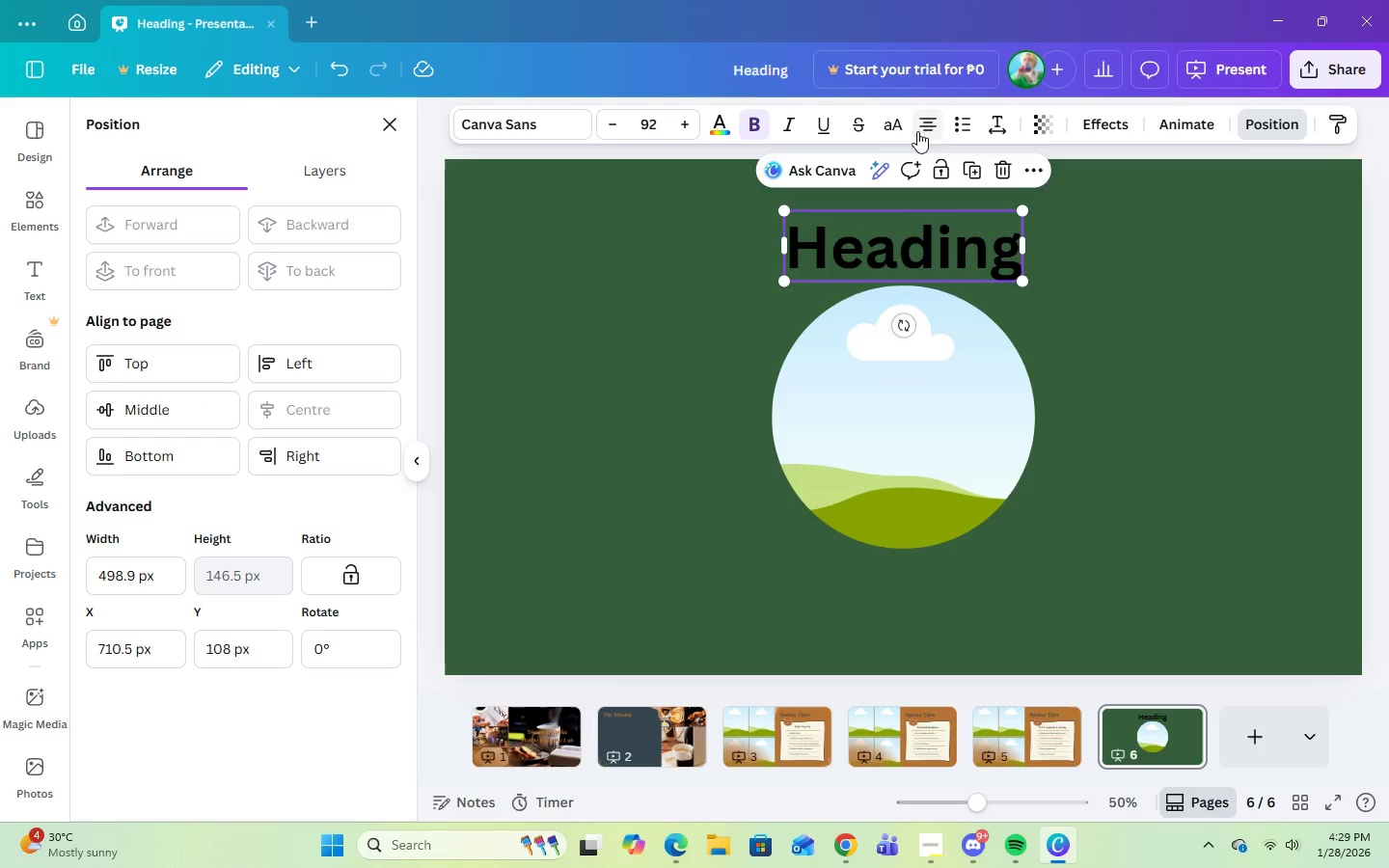 
mouse_move([867, 149])
 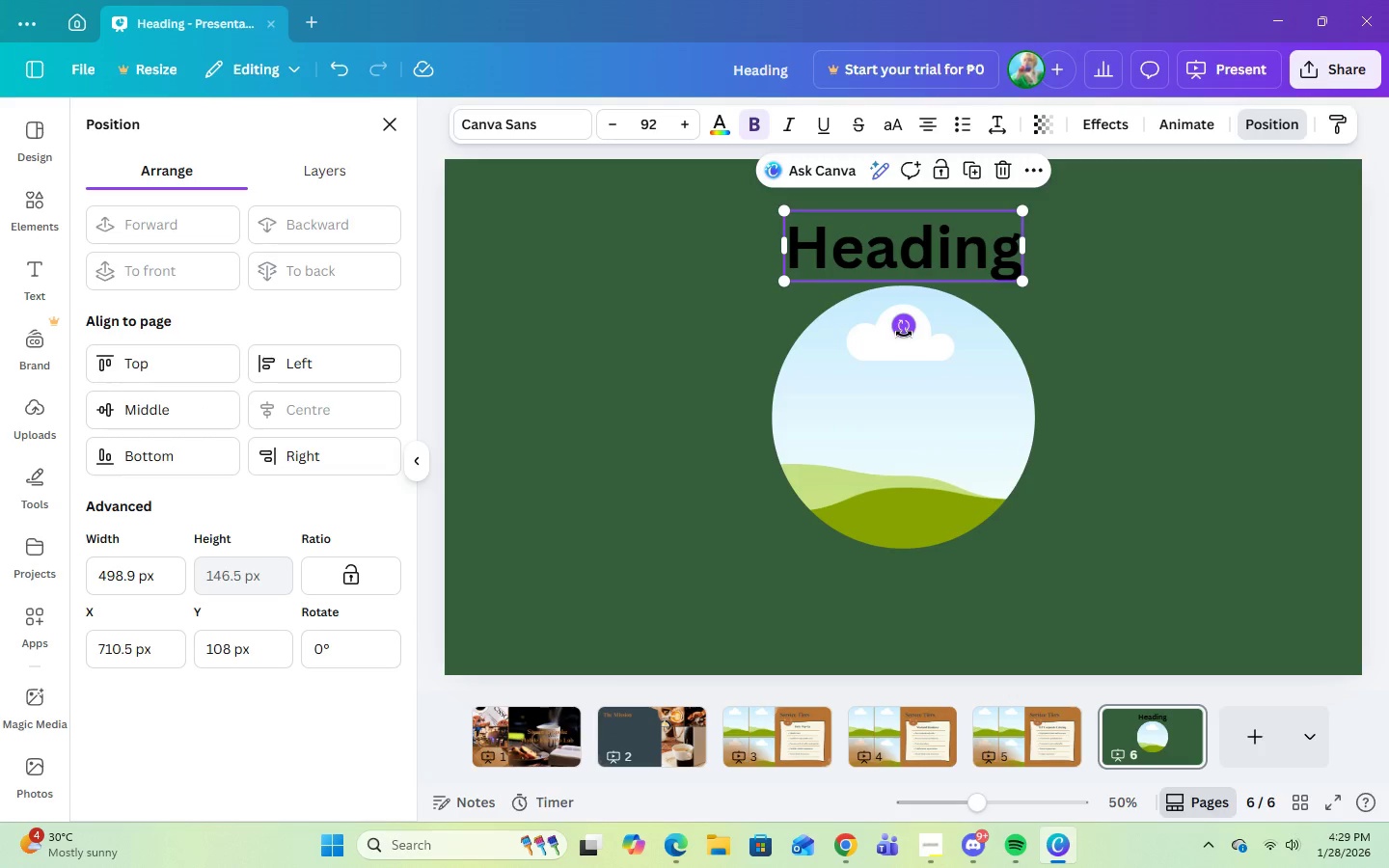 
left_click_drag(start_coordinate=[904, 334], to_coordinate=[905, 328])
 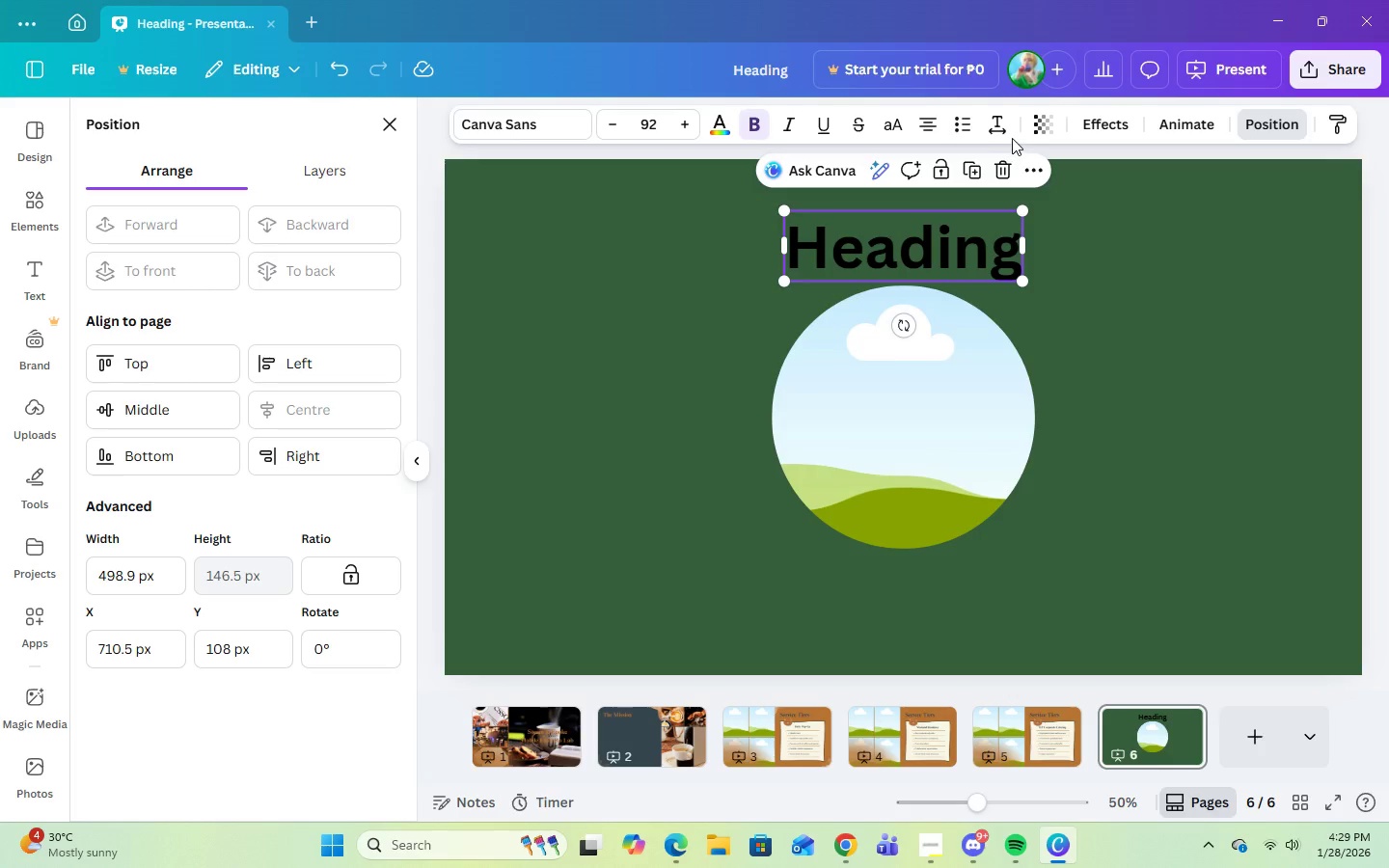 
left_click([1078, 129])
 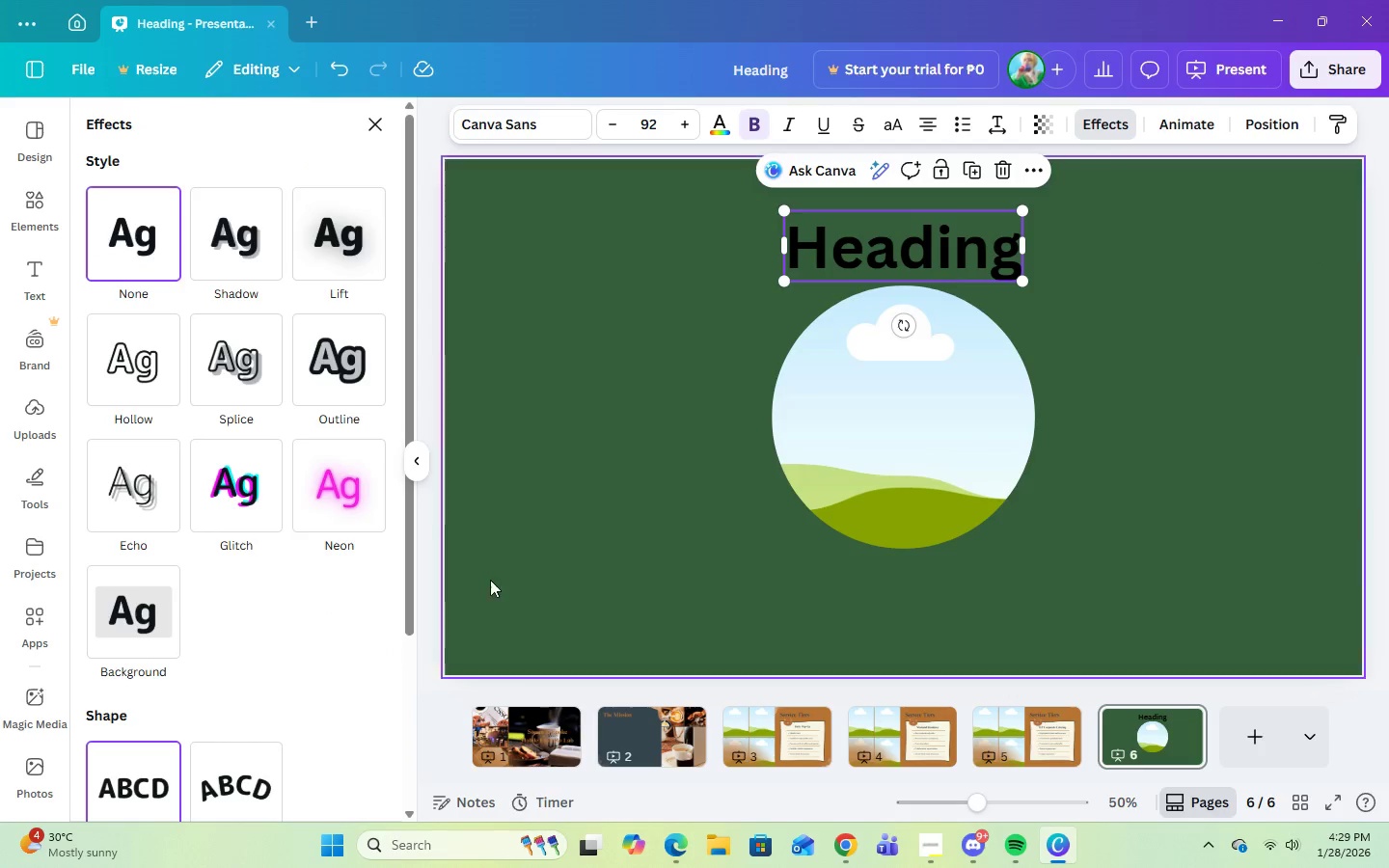 
scroll: coordinate [231, 605], scroll_direction: down, amount: 5.0
 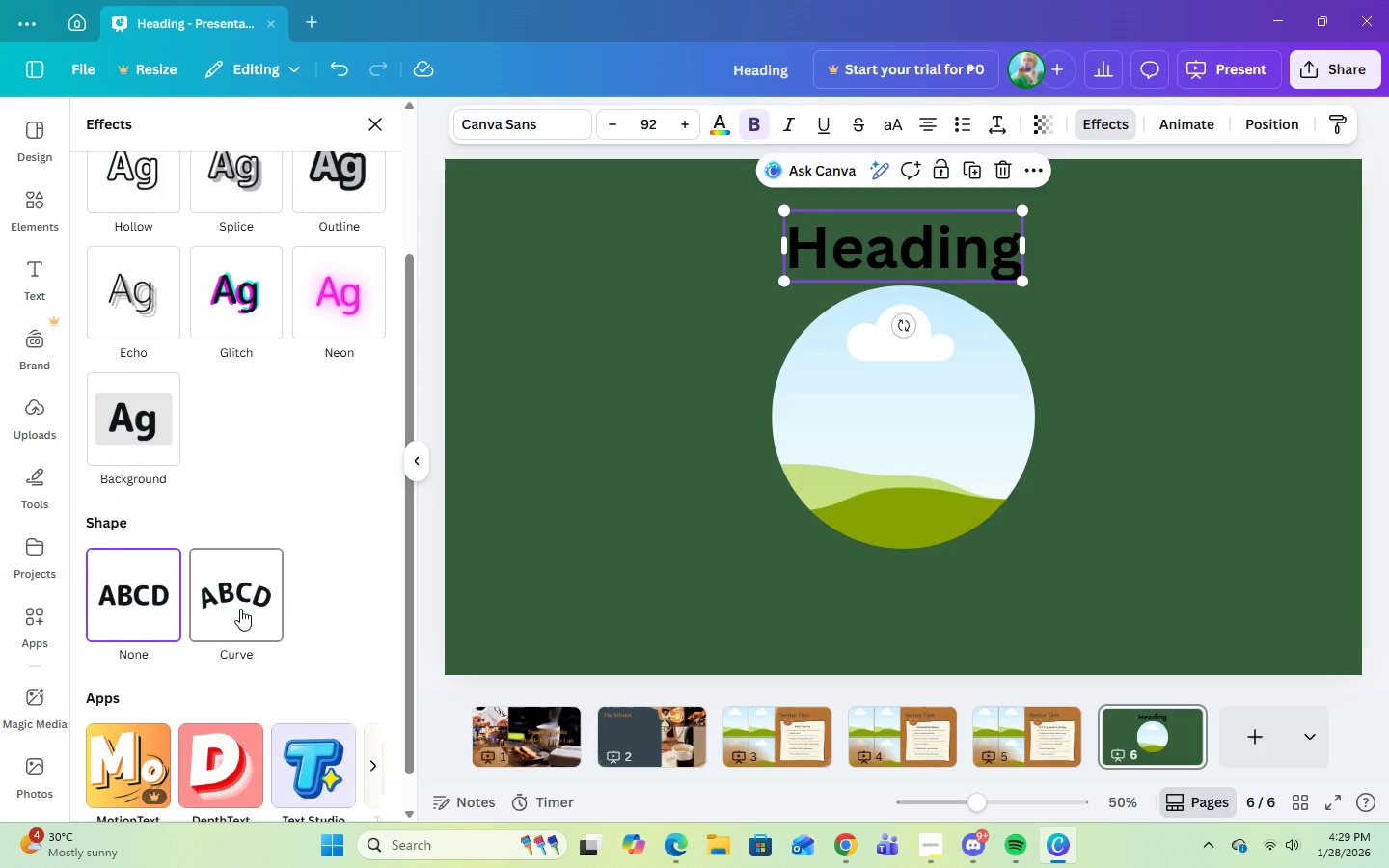 
left_click([240, 609])
 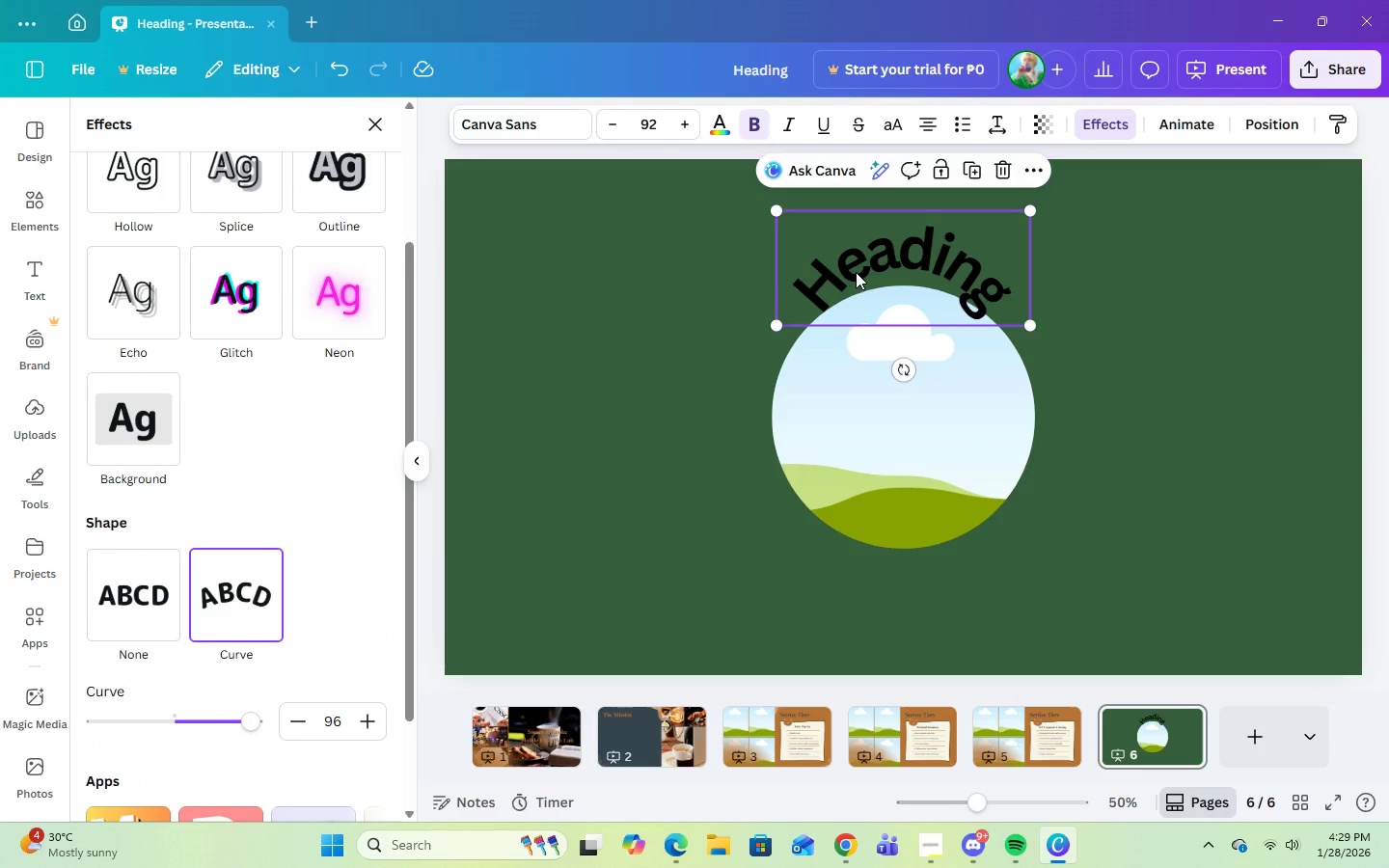 
left_click_drag(start_coordinate=[876, 271], to_coordinate=[876, 265])
 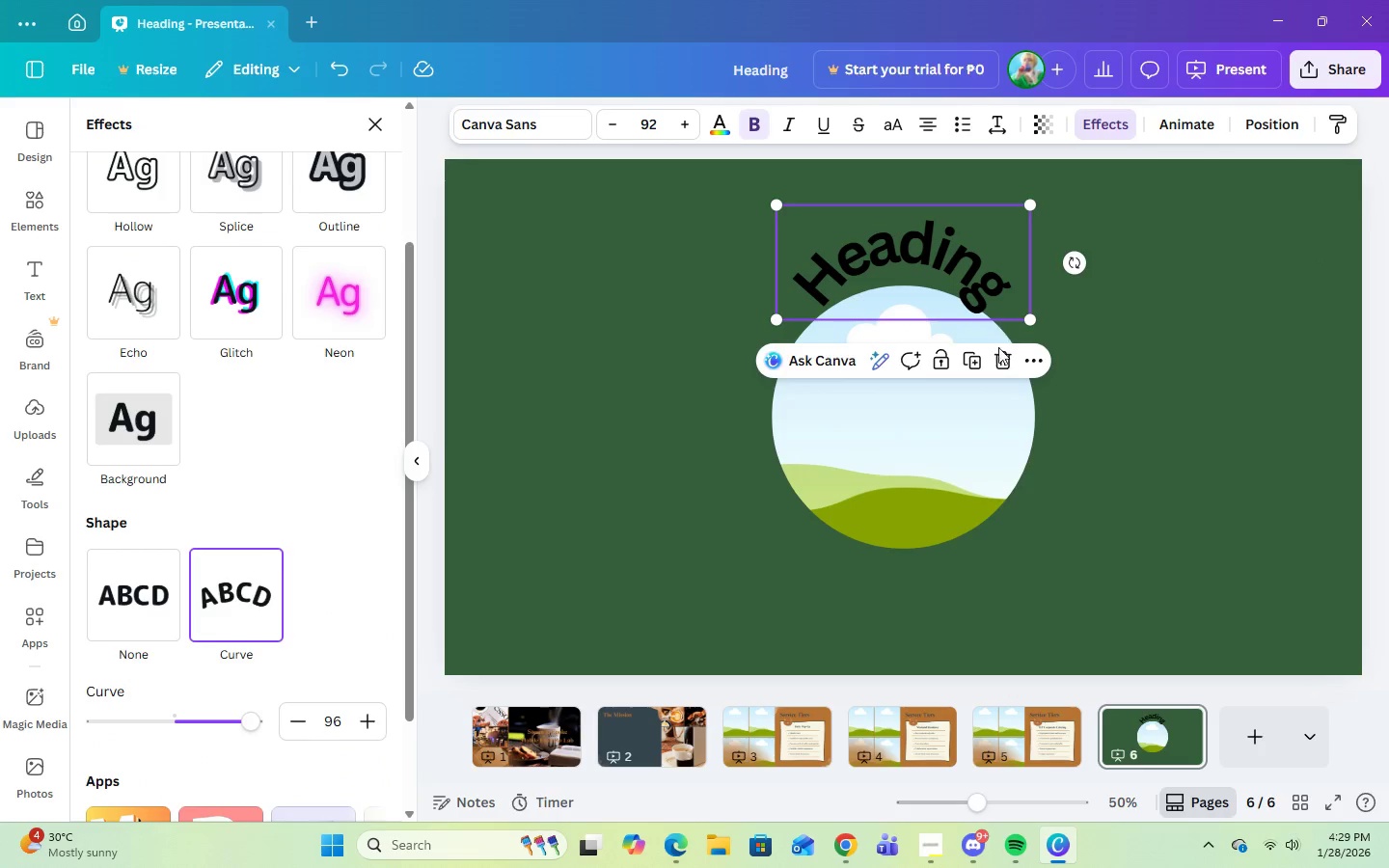 
left_click([999, 364])
 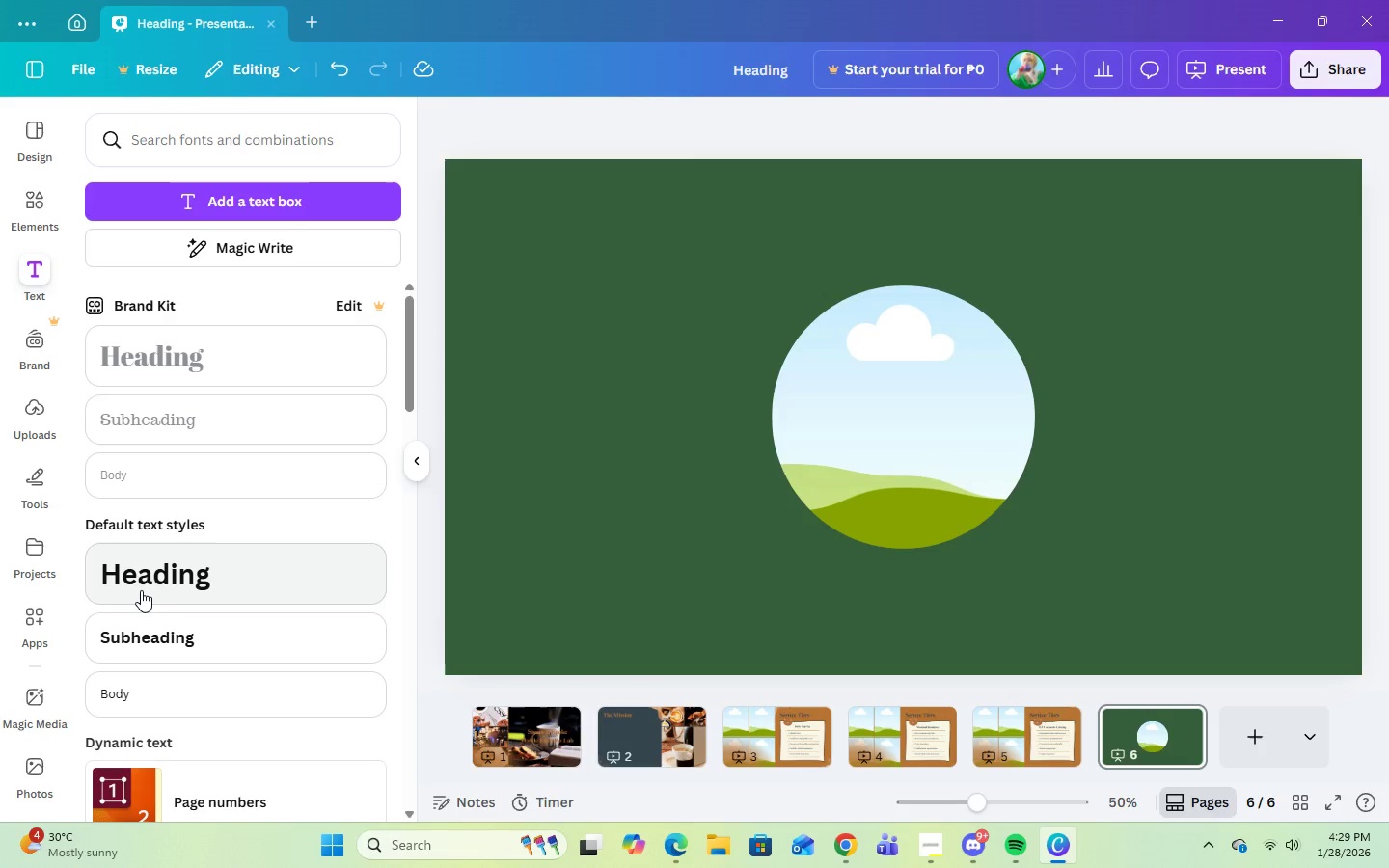 
left_click([142, 587])
 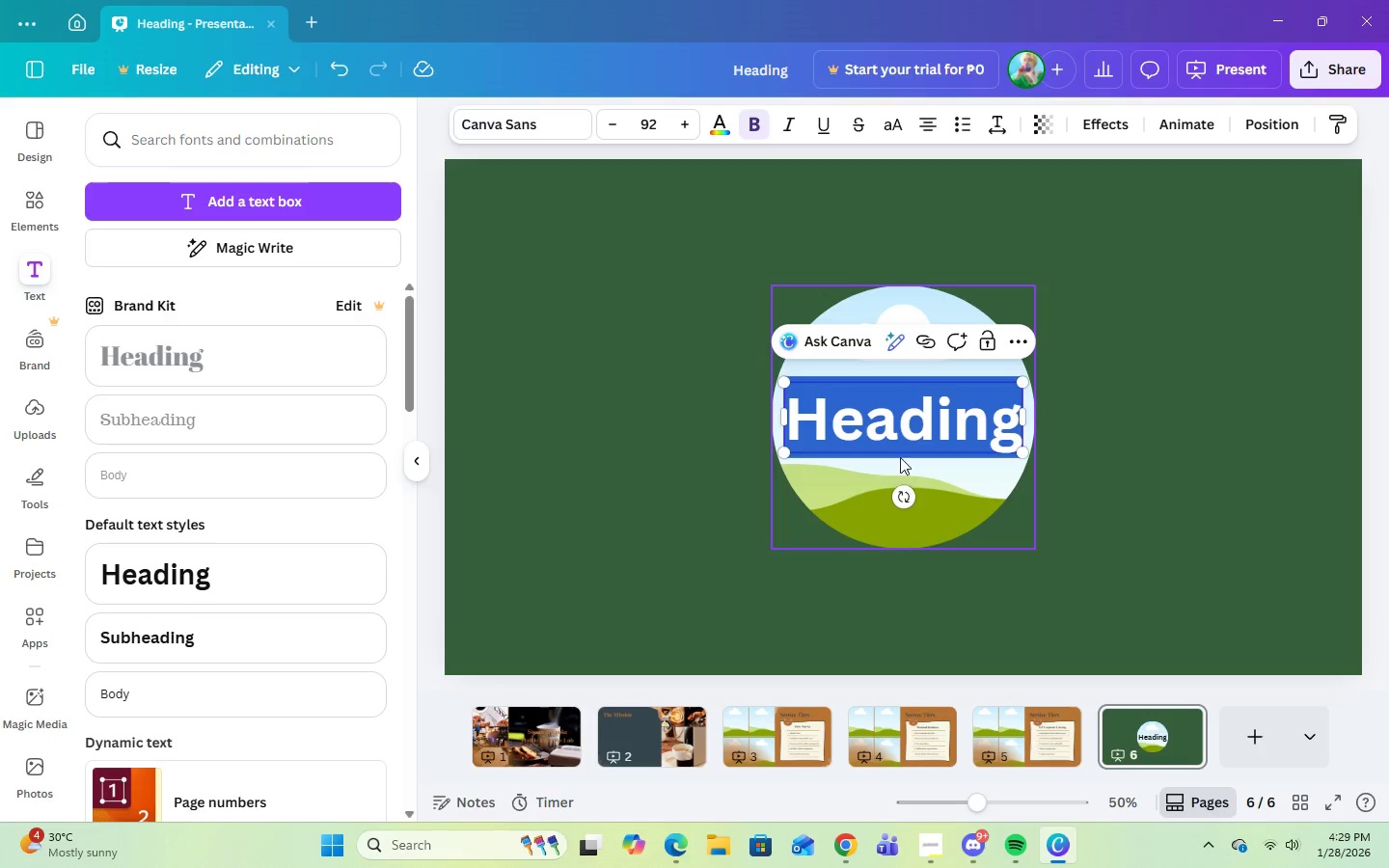 
left_click_drag(start_coordinate=[899, 435], to_coordinate=[899, 398])
 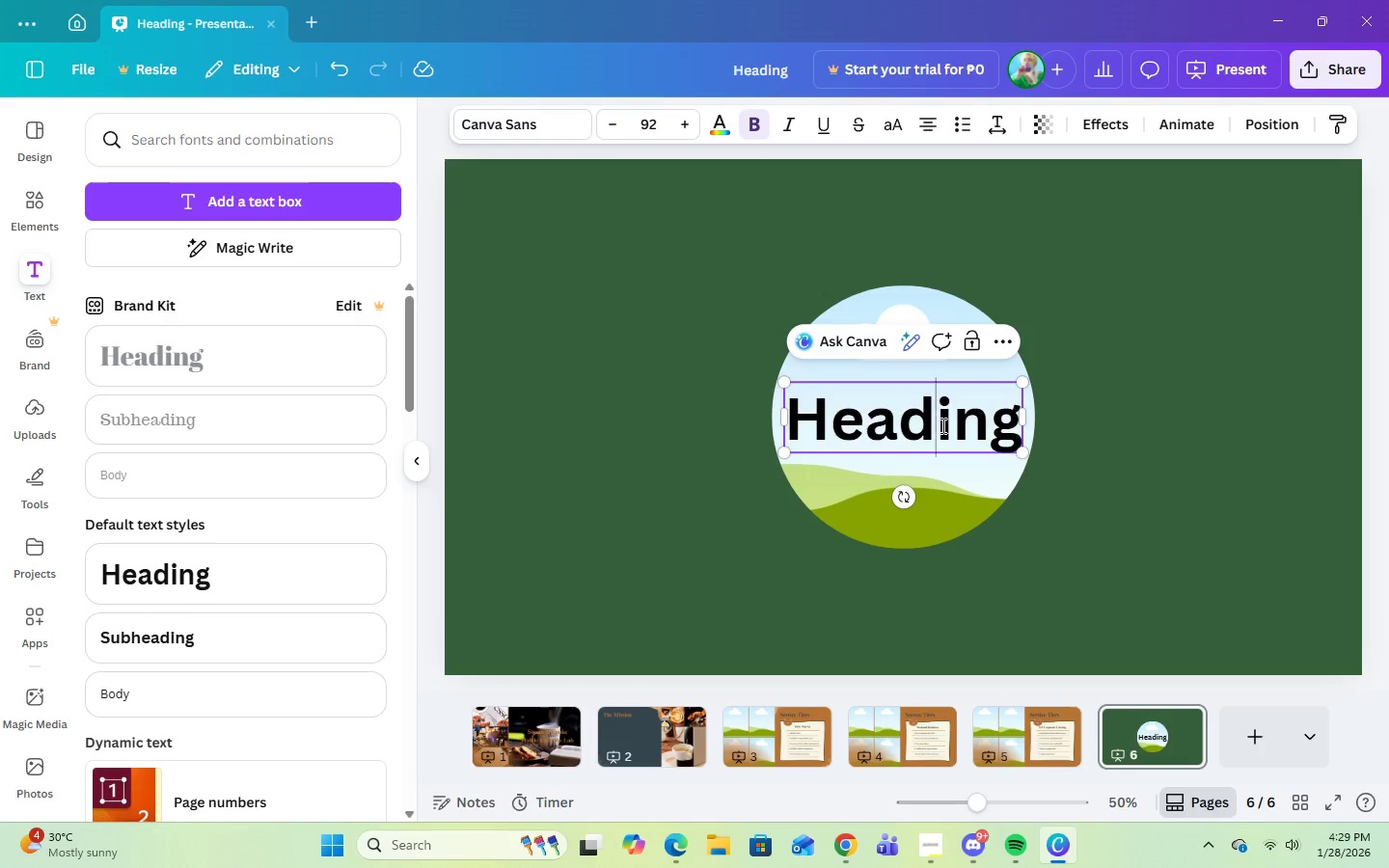 
double_click([941, 425])
 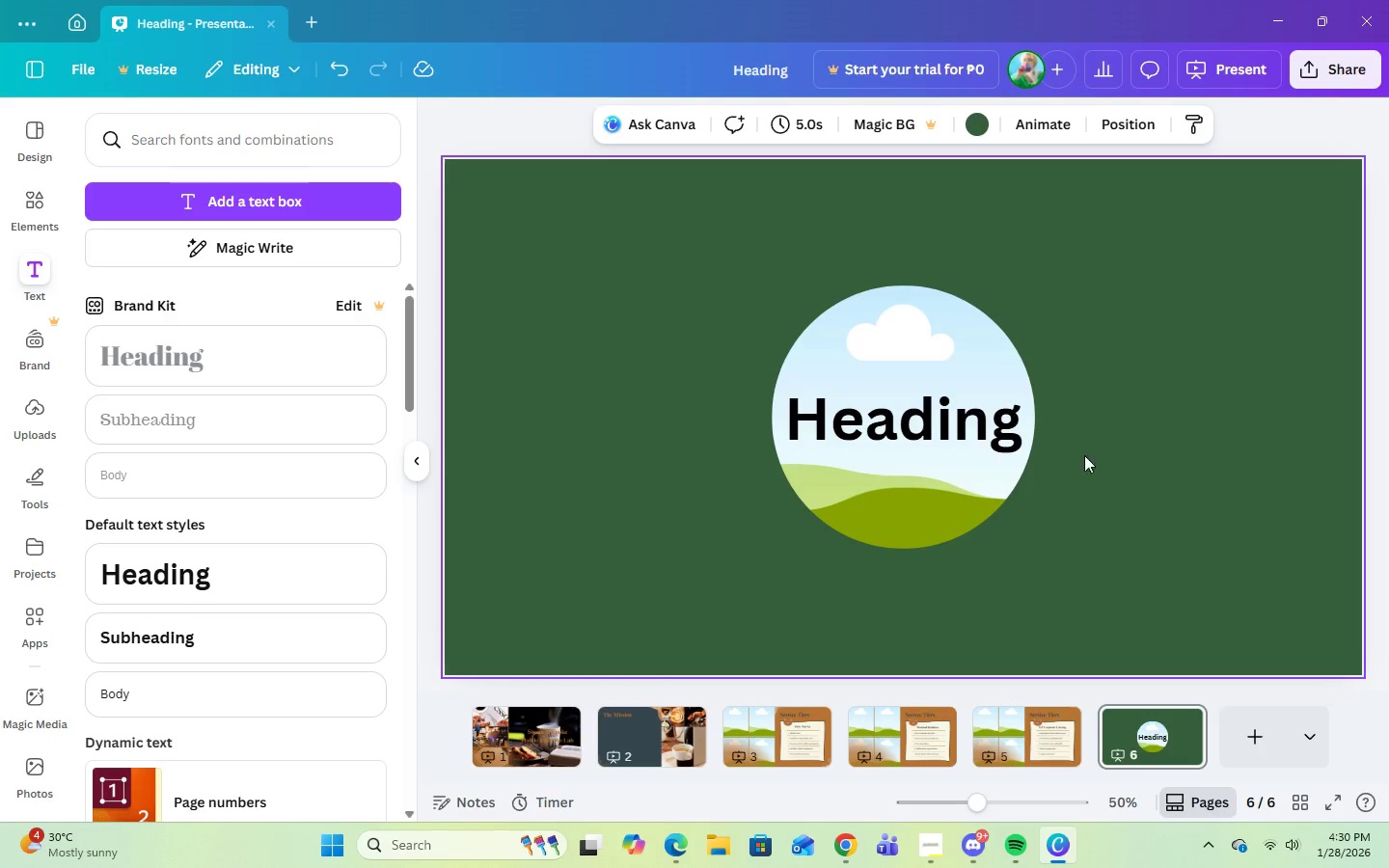 
left_click([943, 421])
 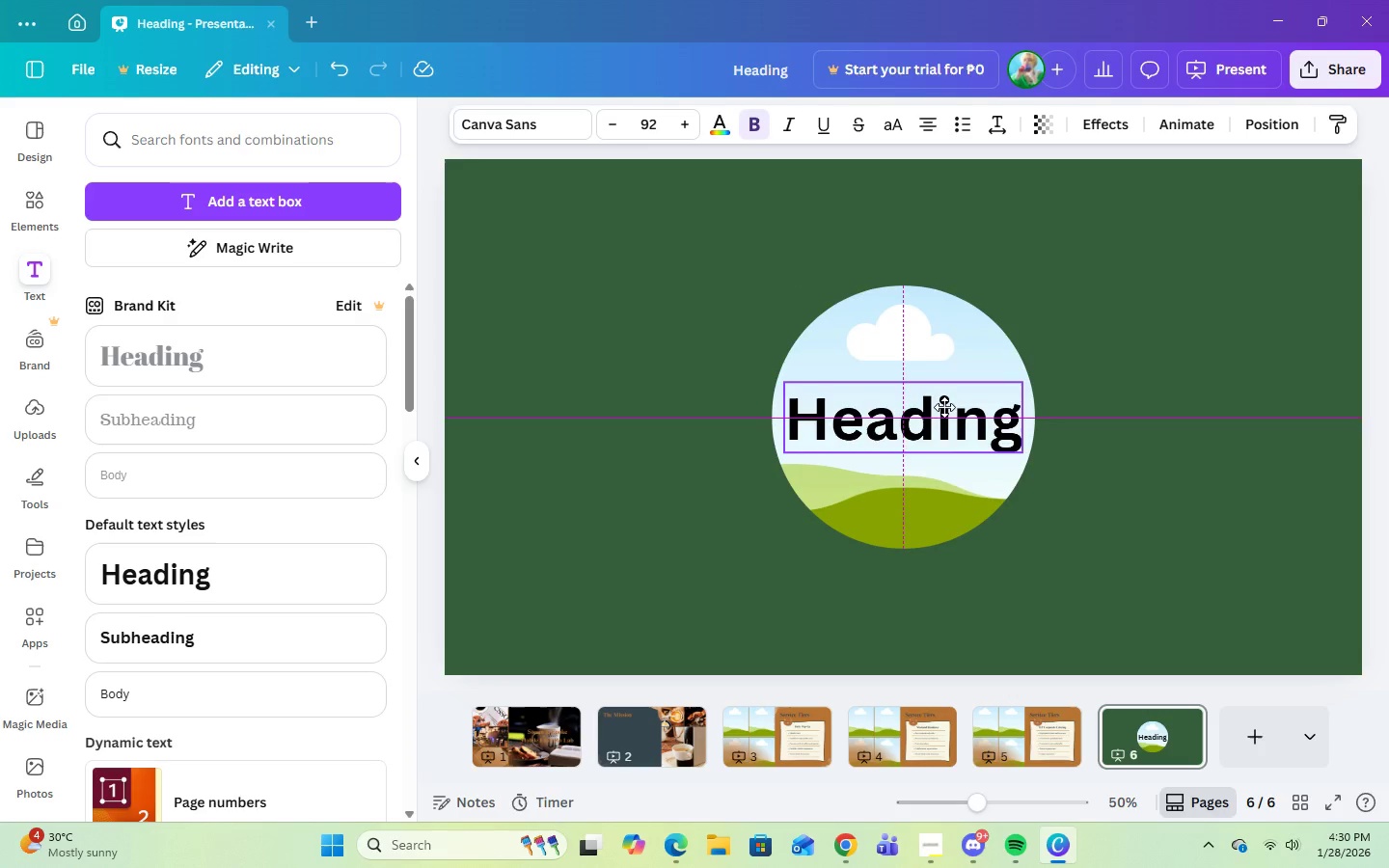 
left_click_drag(start_coordinate=[943, 421], to_coordinate=[941, 251])
 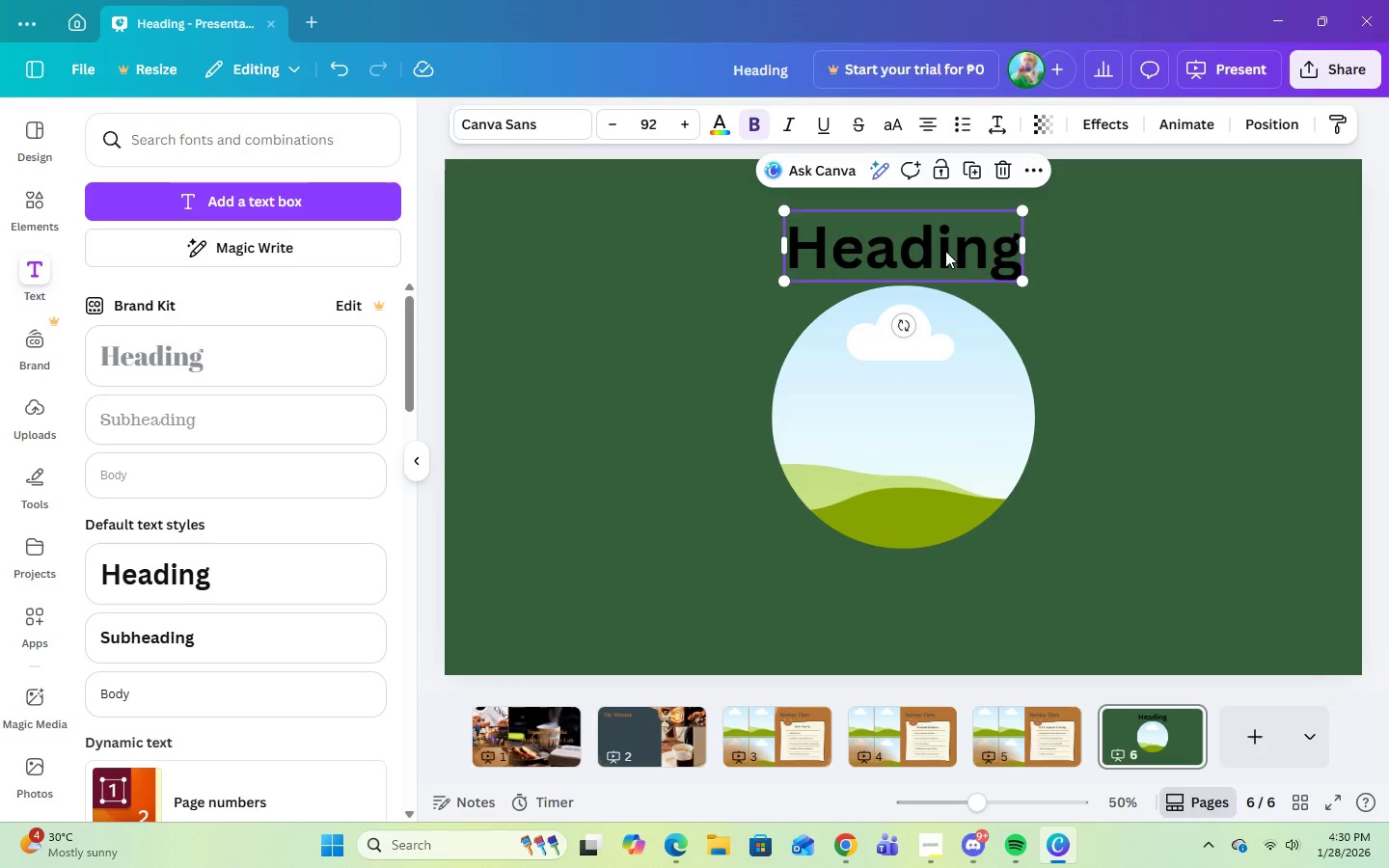 
double_click([945, 251])
 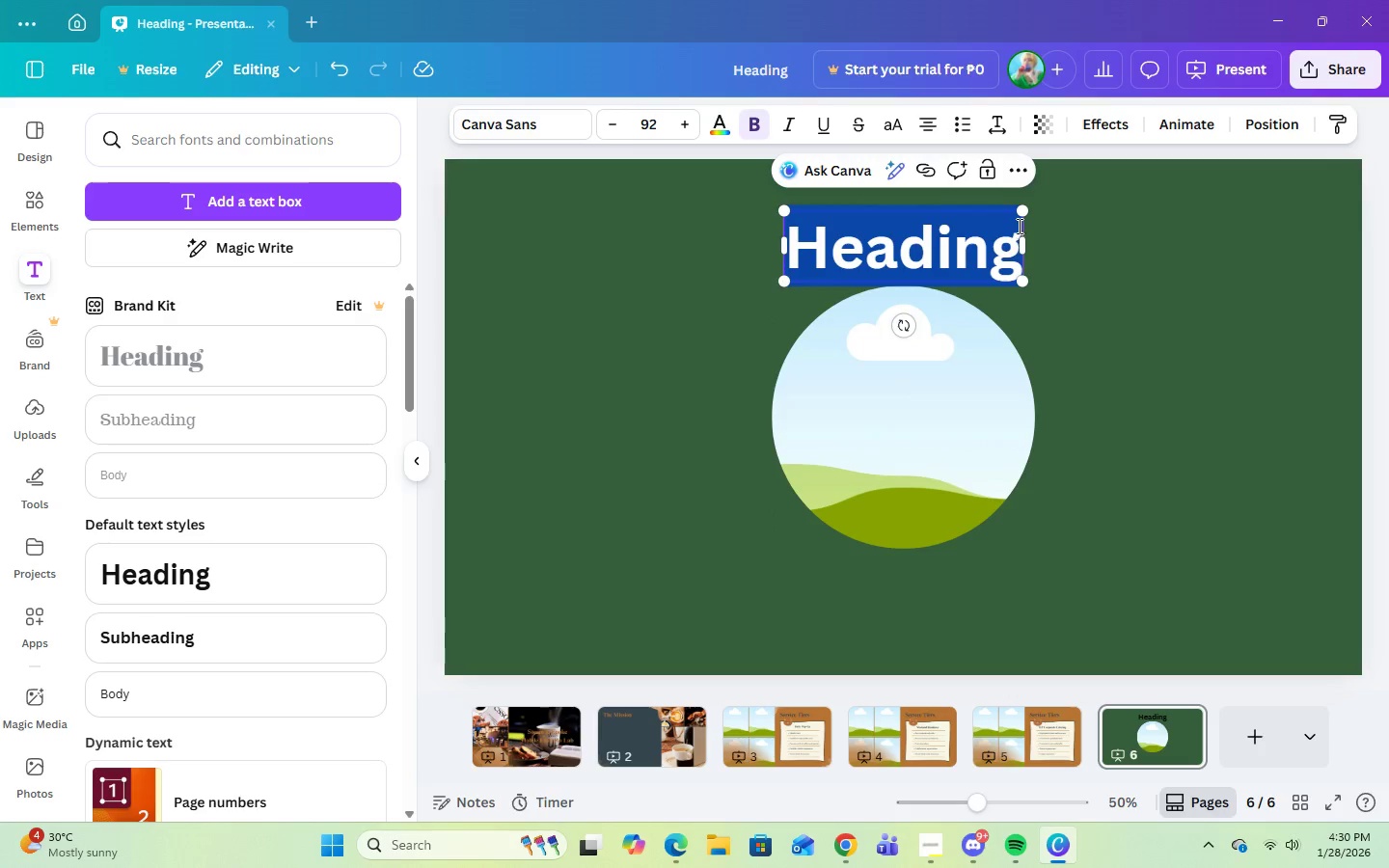 
left_click([1106, 122])
 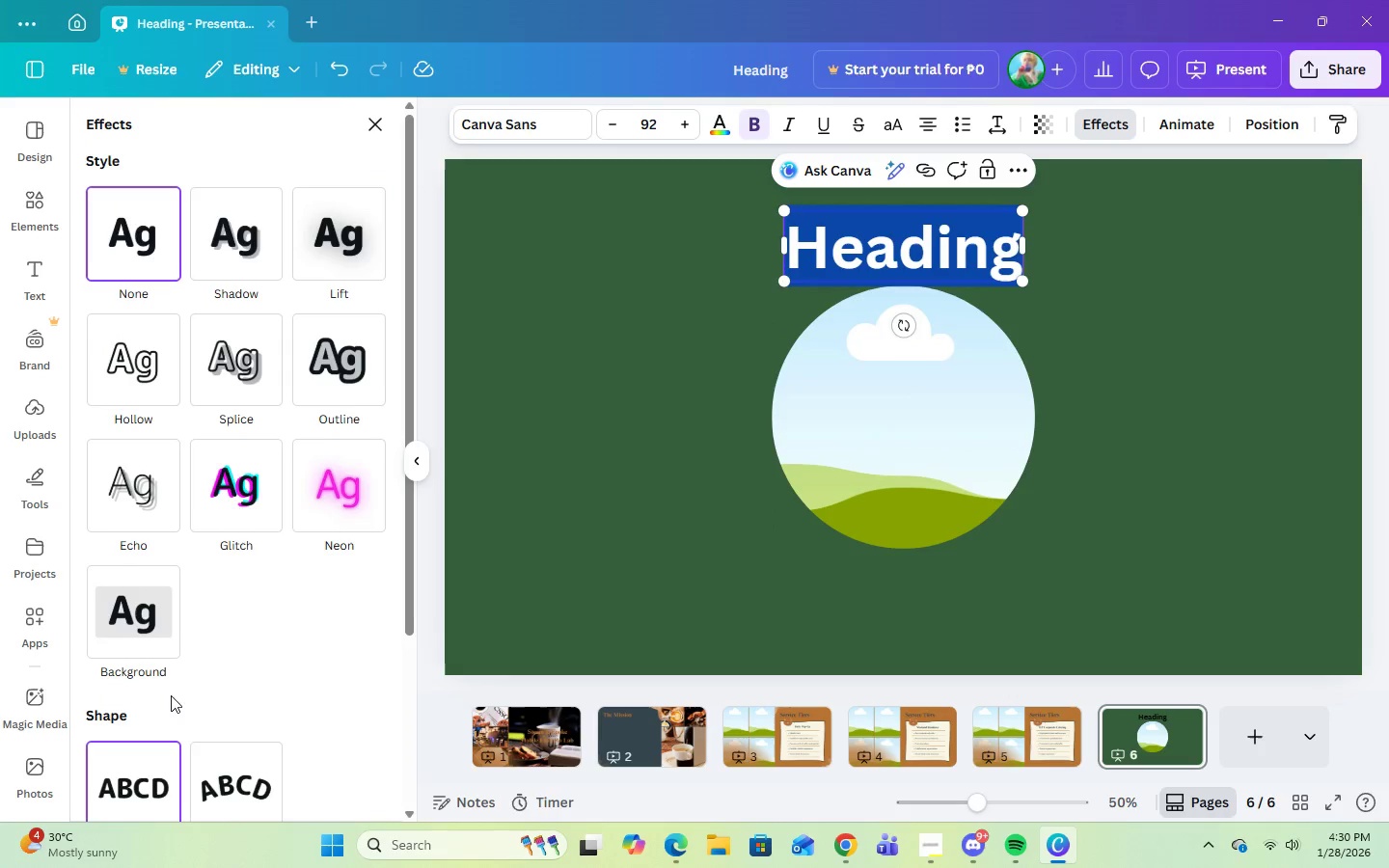 
scroll: coordinate [204, 694], scroll_direction: down, amount: 2.0
 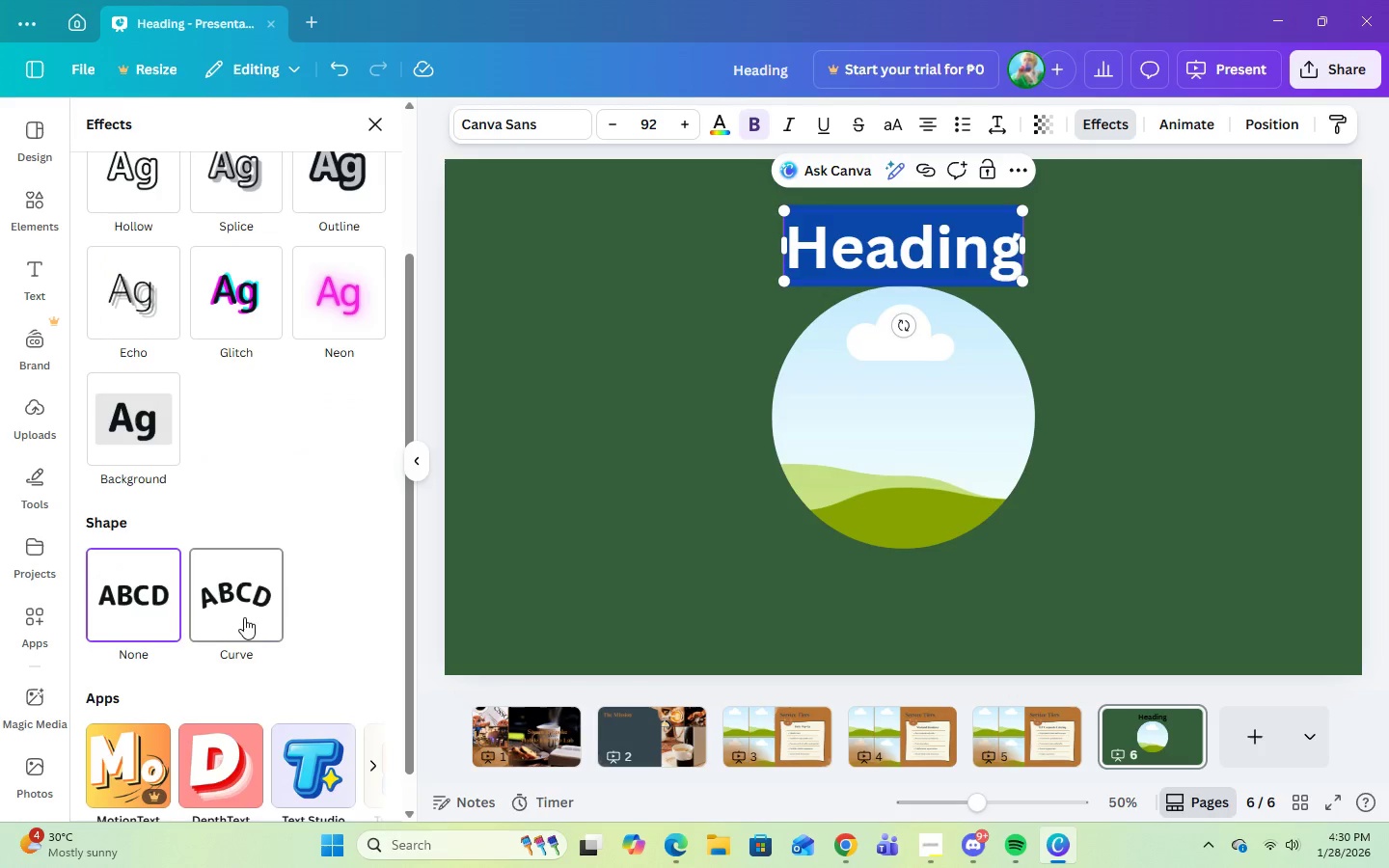 
left_click([243, 615])
 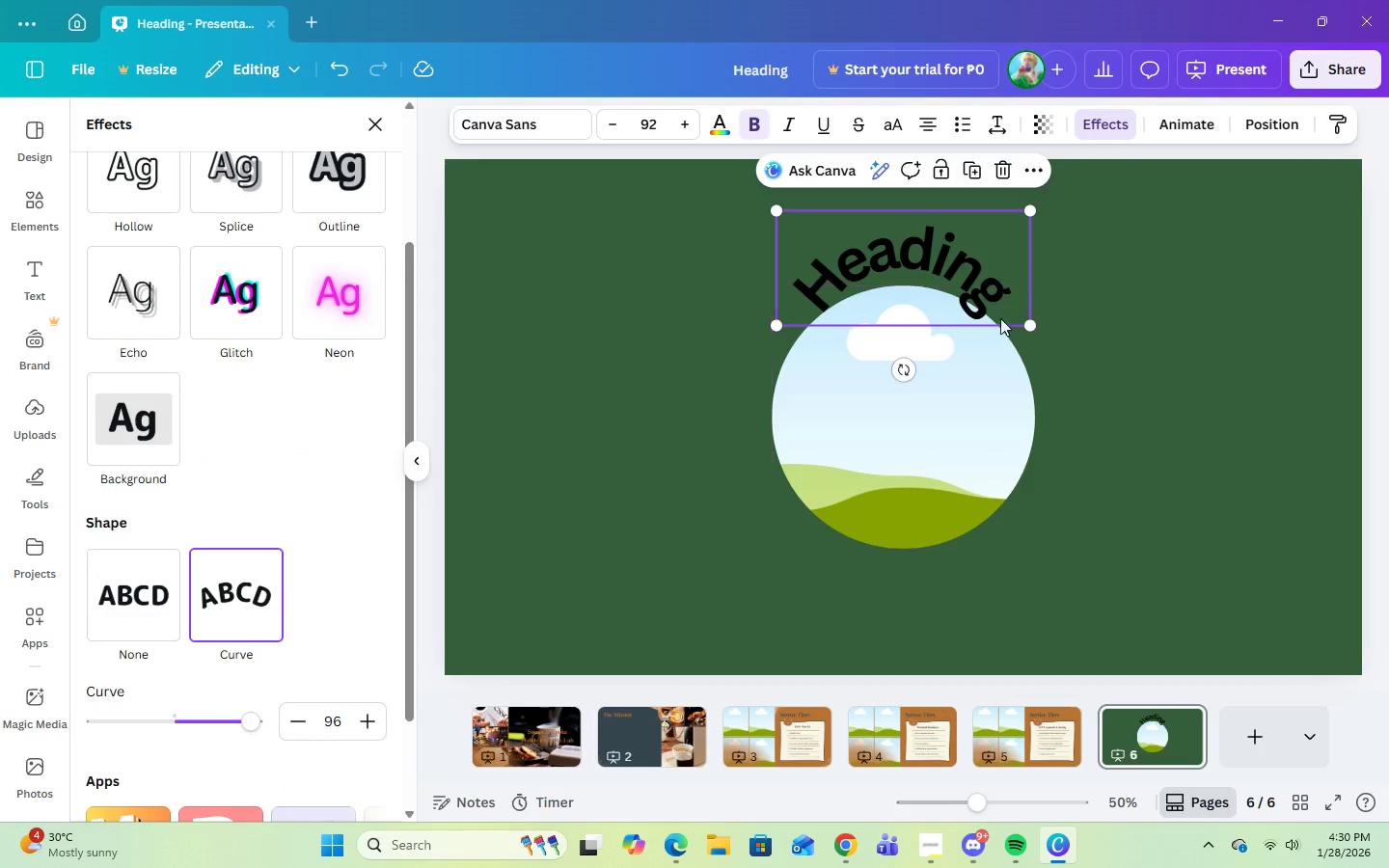 
double_click([990, 294])
 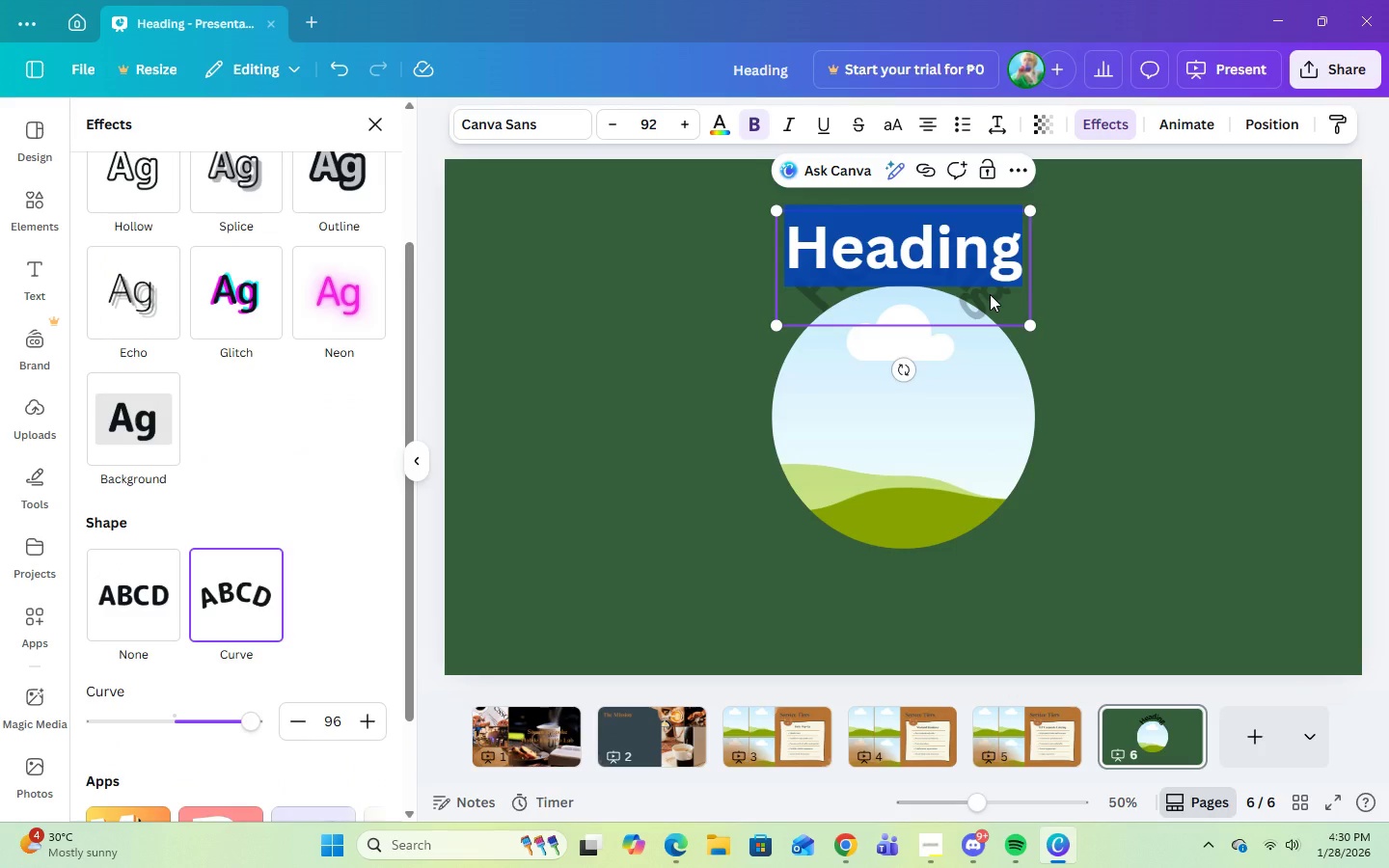 
key(CapsLock)
 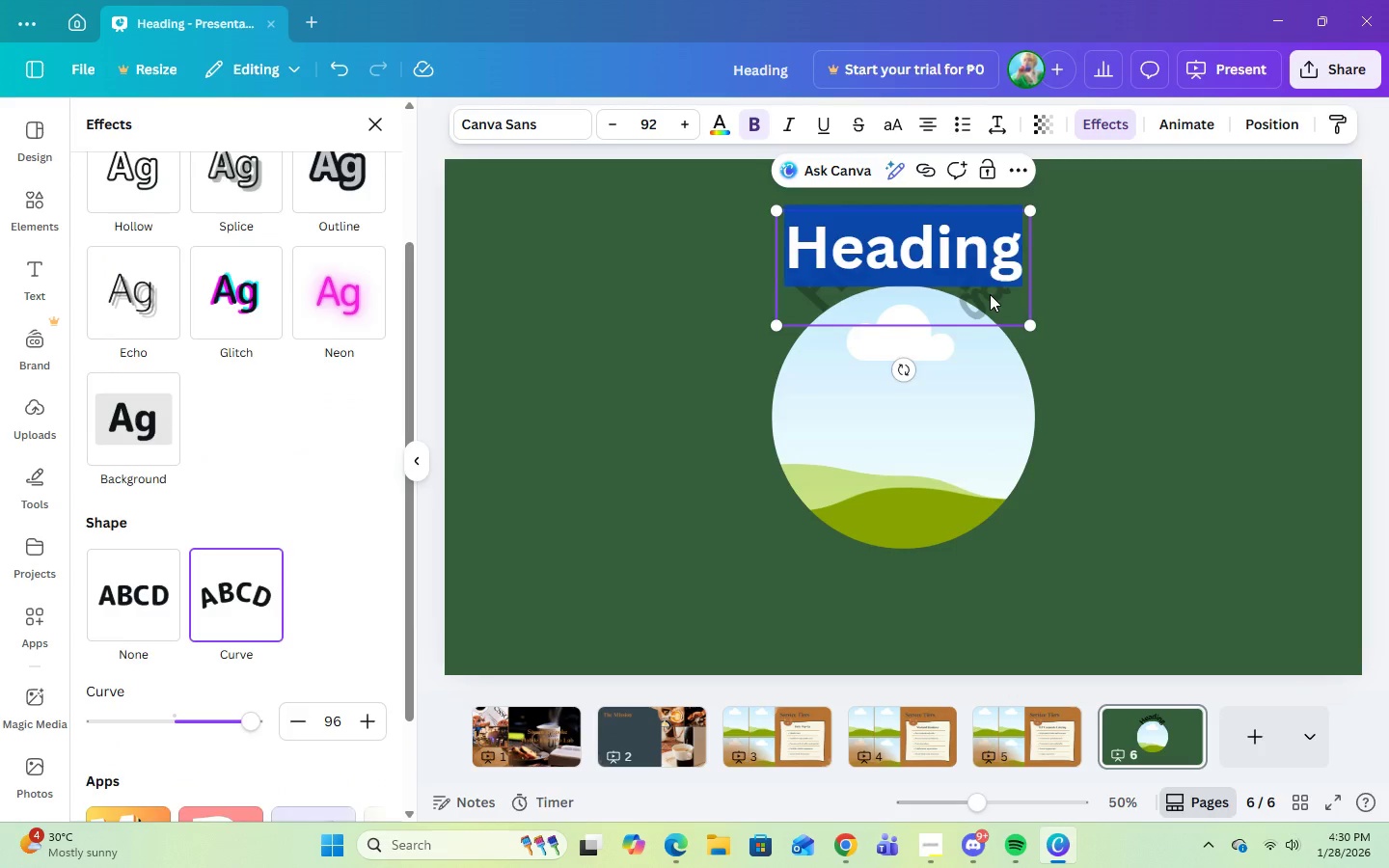 
key(S)
 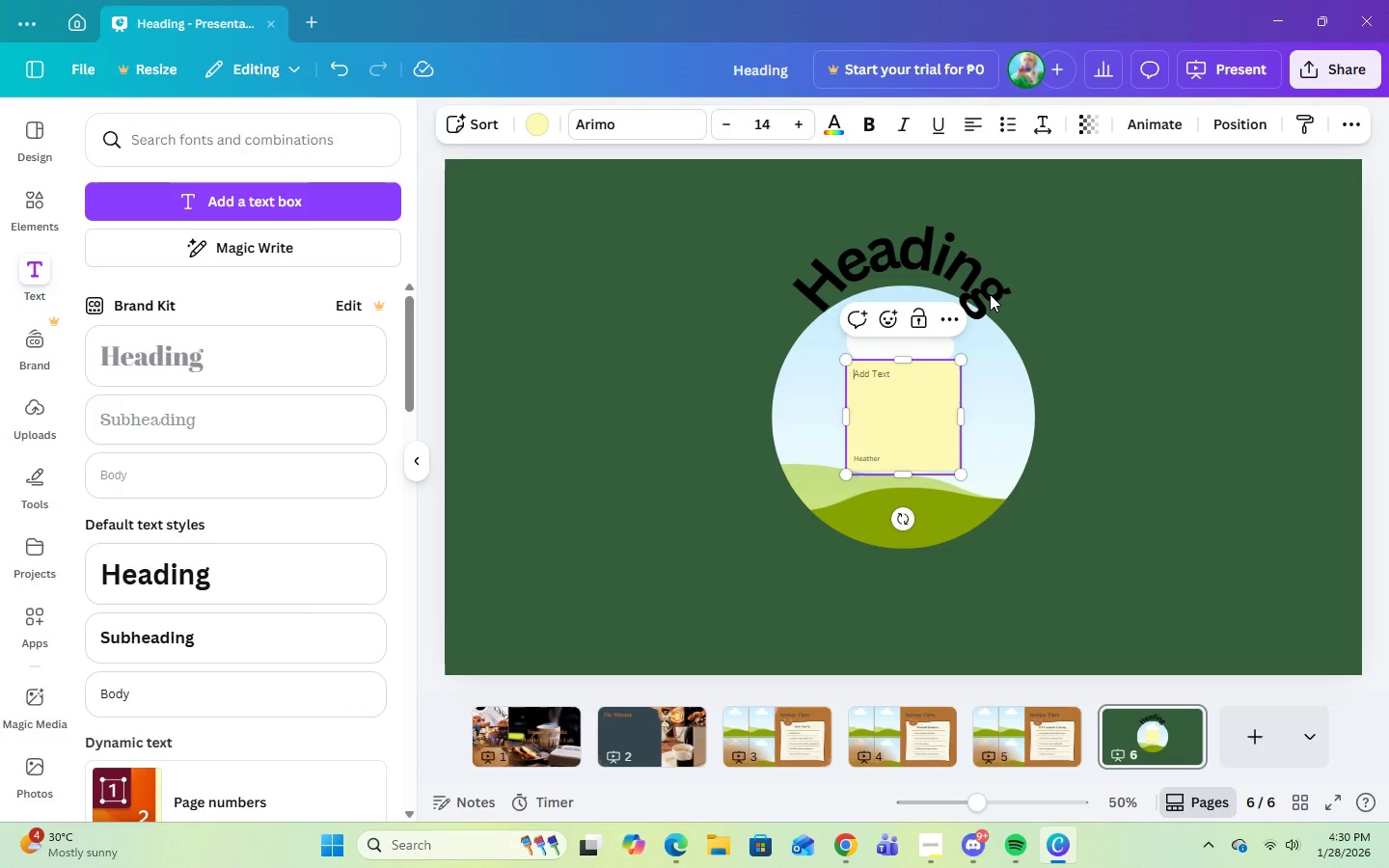 
key(CapsLock)
 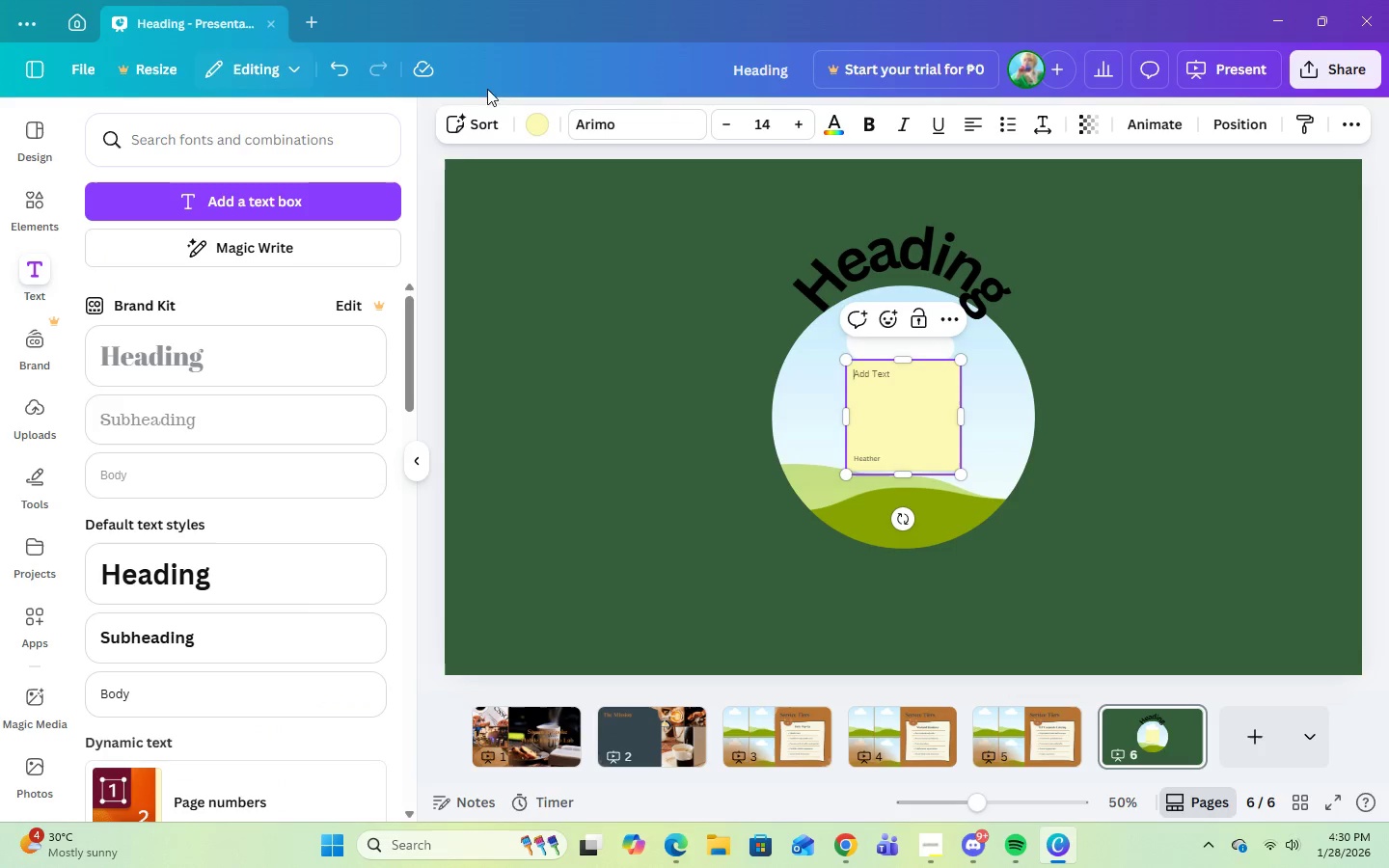 
left_click([334, 76])
 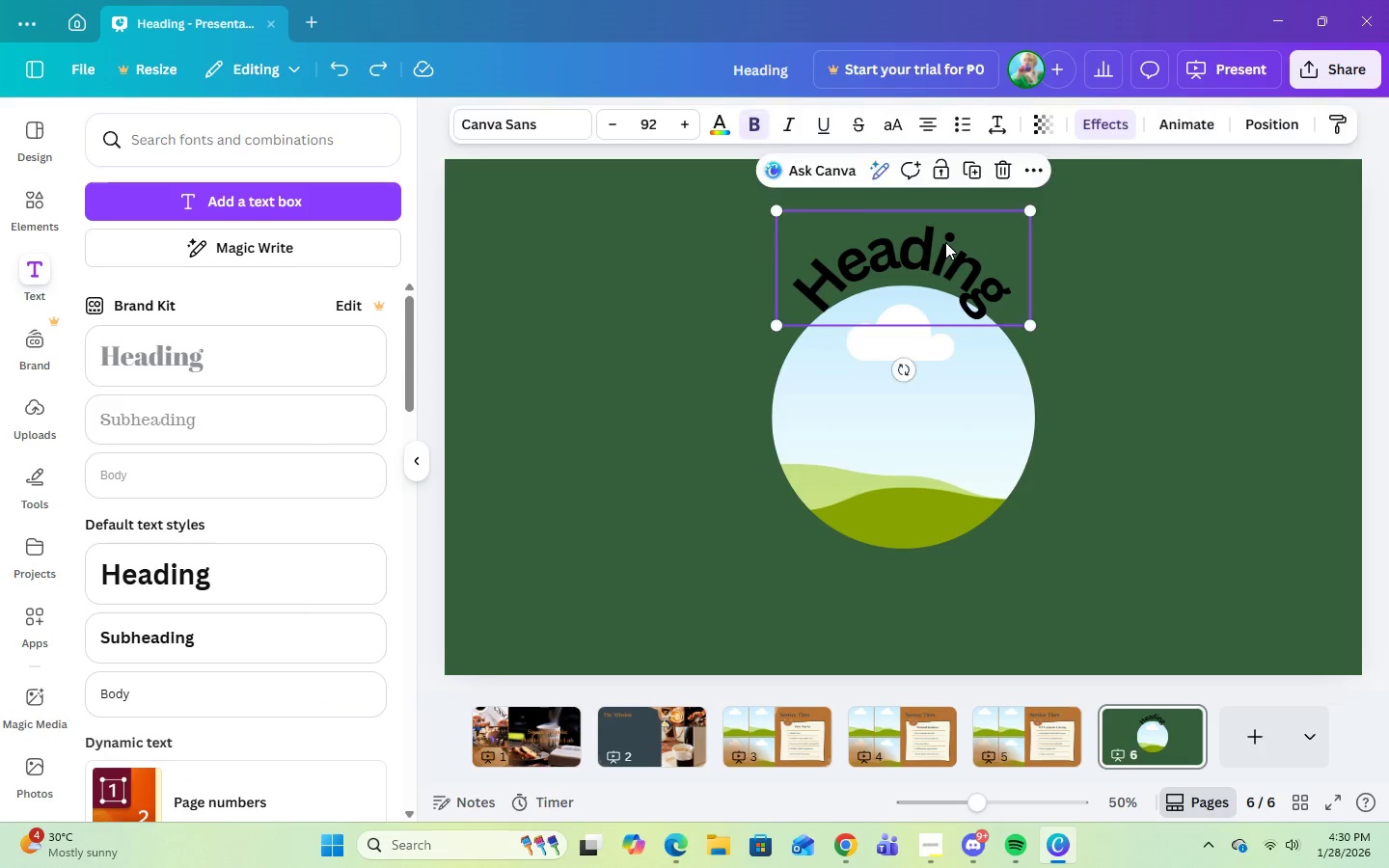 
double_click([945, 242])
 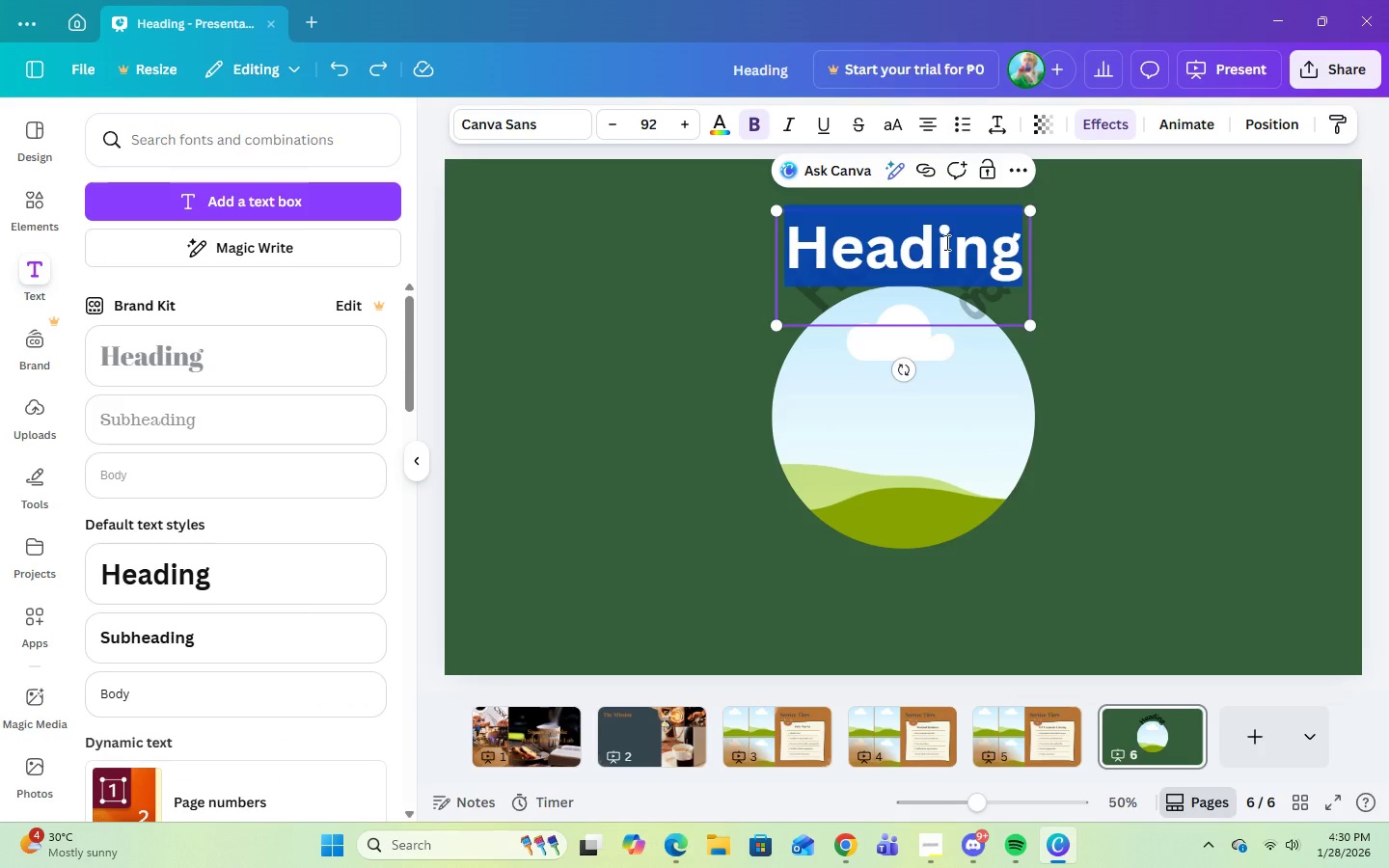 
type(Sustainaility Roadmap)
 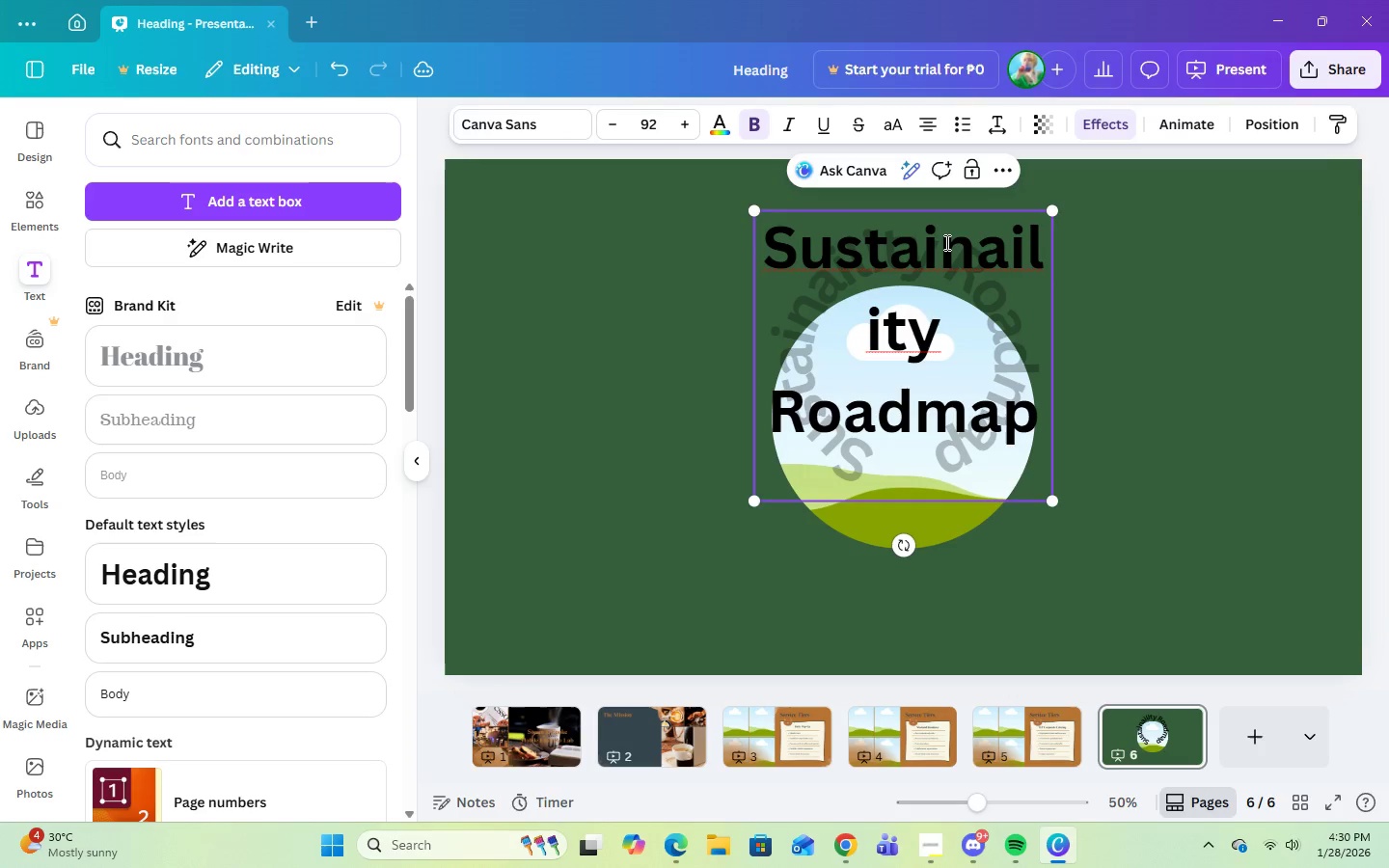 
key(Enter)
 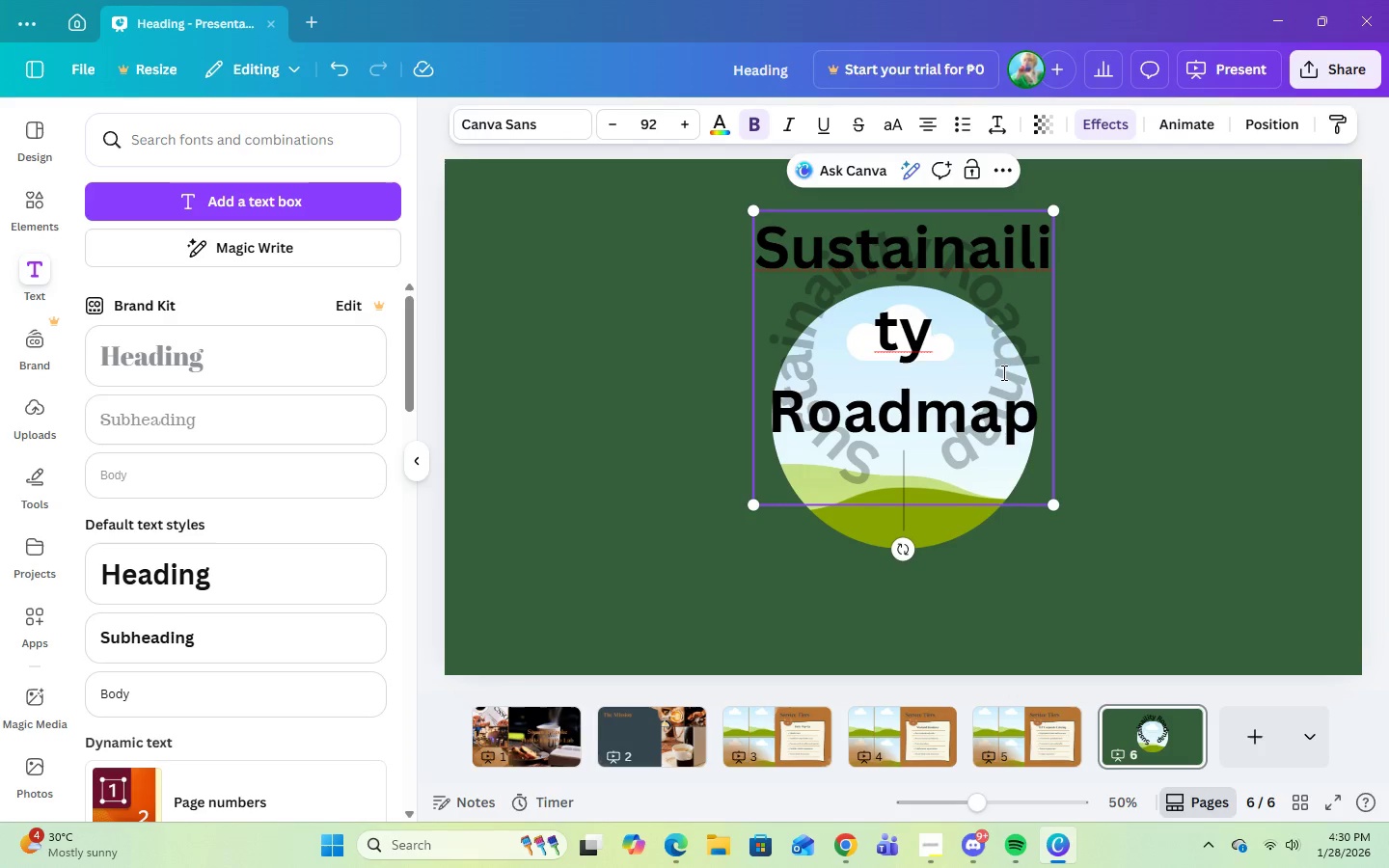 
left_click([1100, 435])
 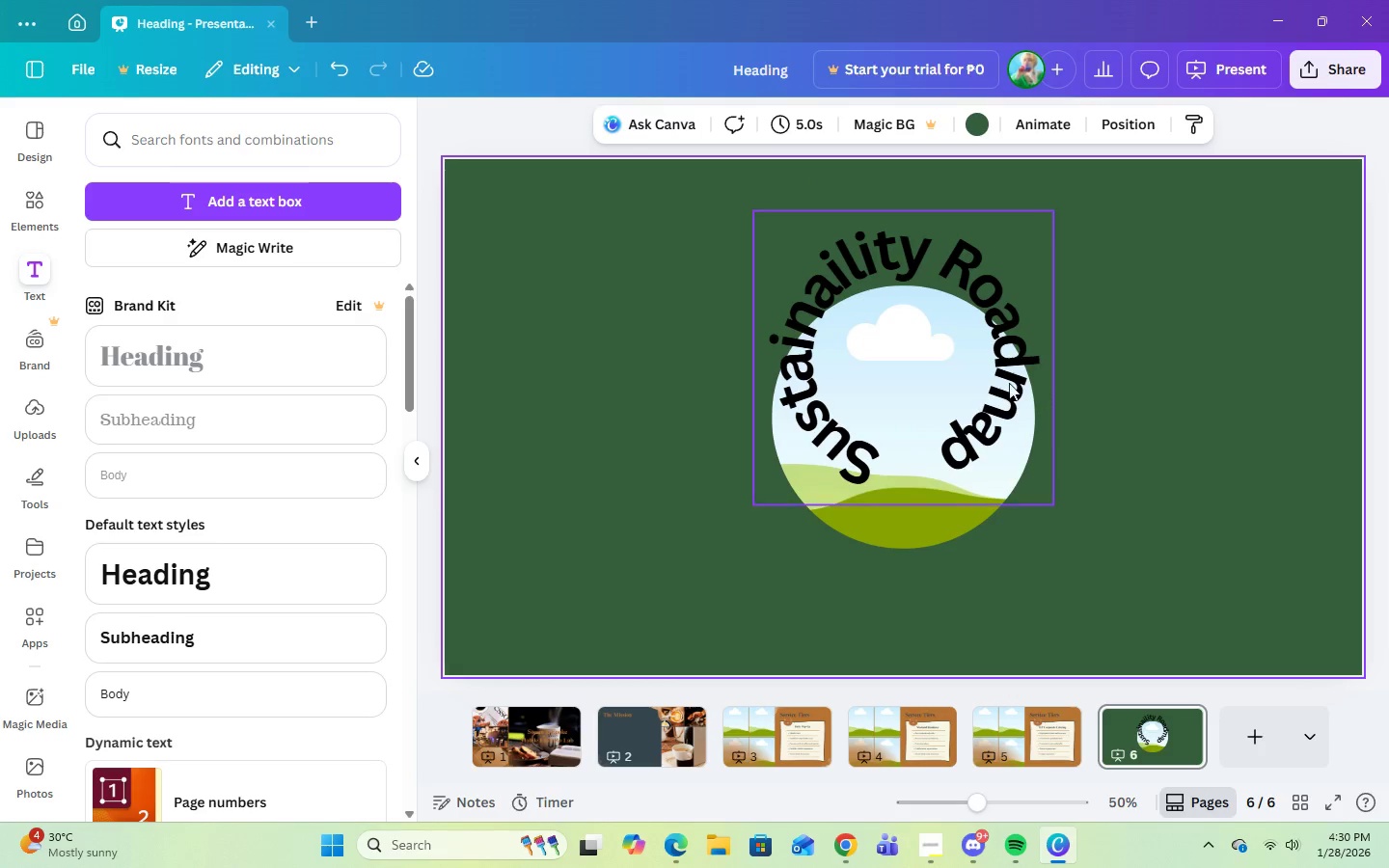 
left_click([1002, 383])
 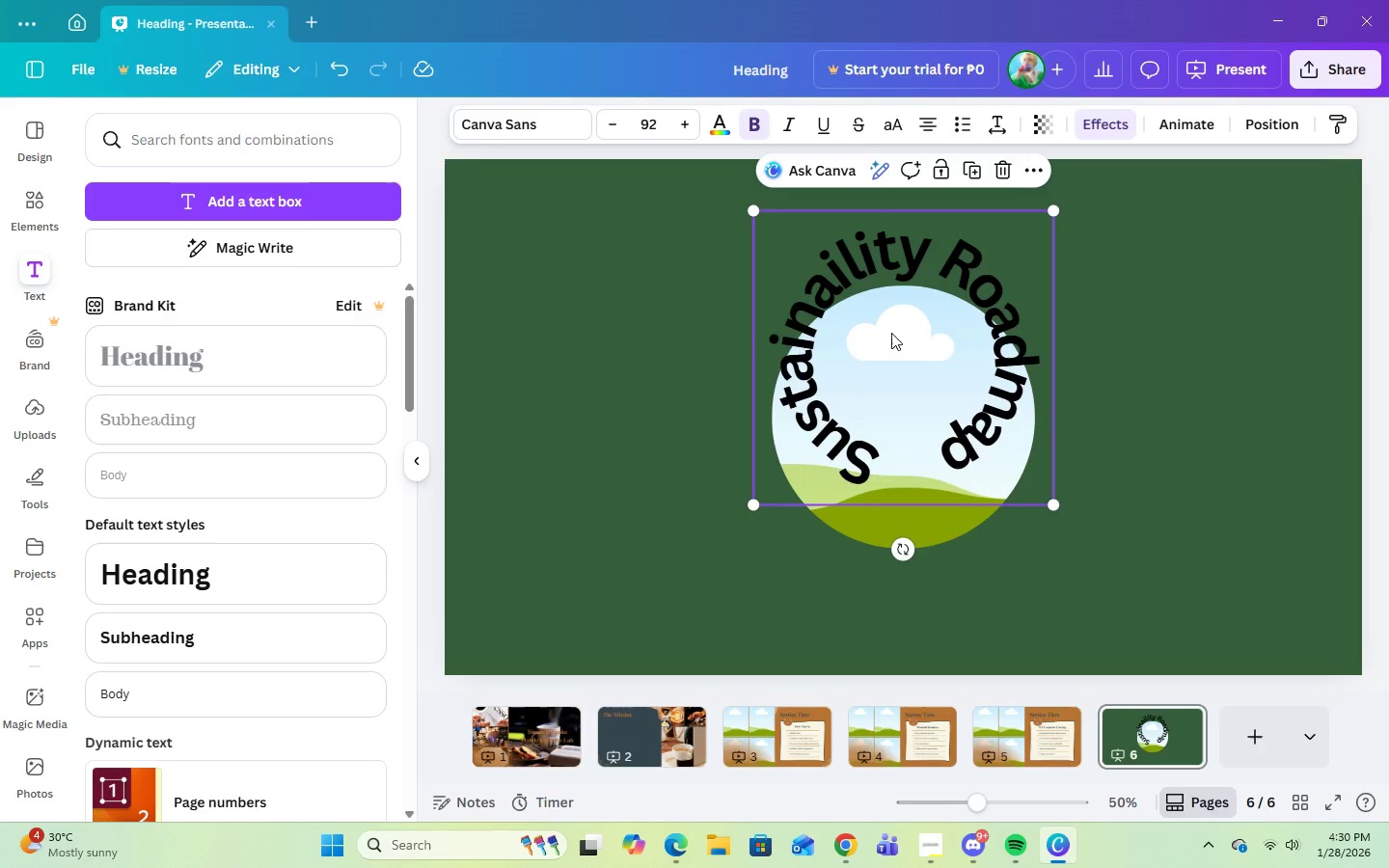 
left_click_drag(start_coordinate=[901, 273], to_coordinate=[901, 263])
 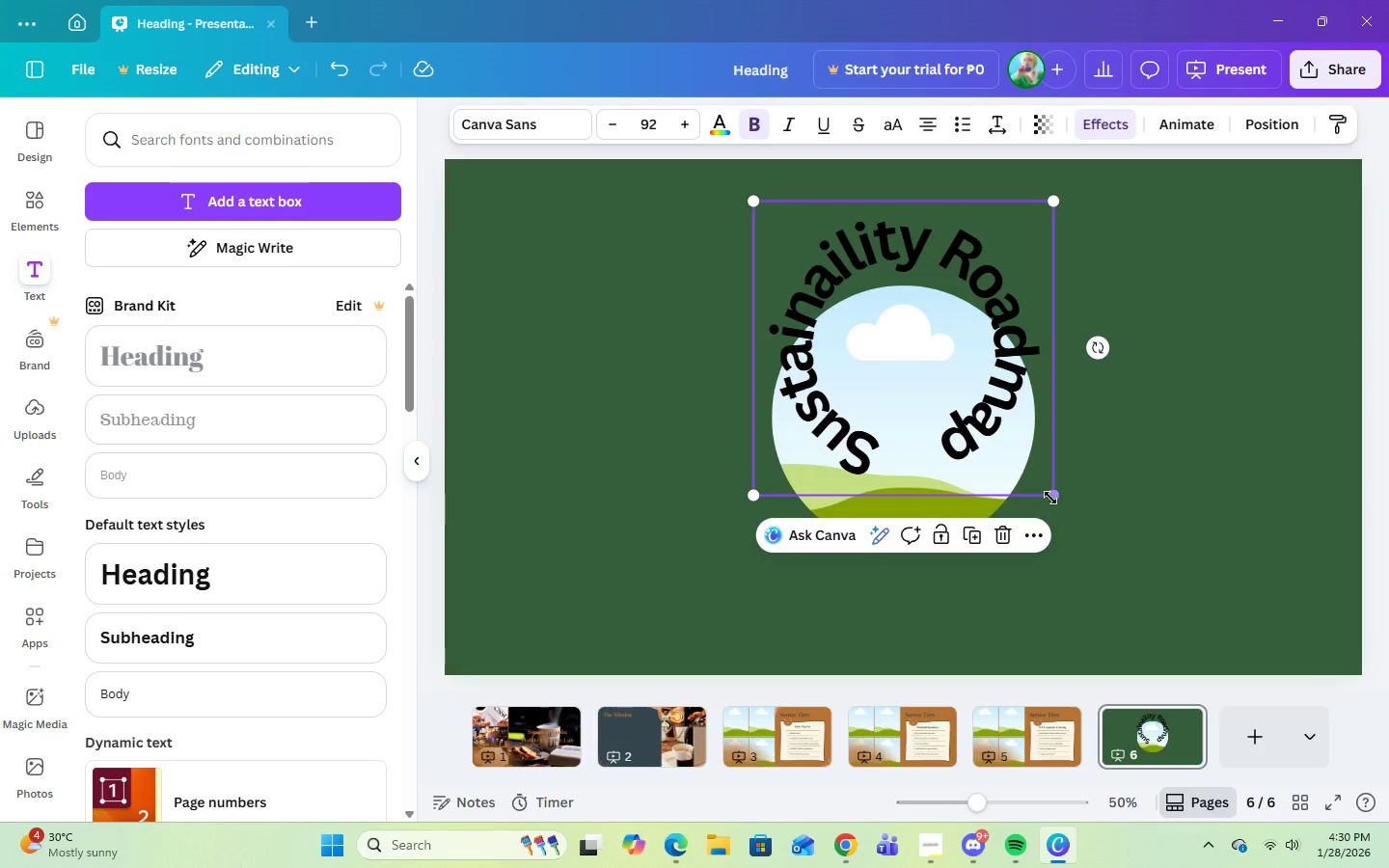 
left_click_drag(start_coordinate=[1053, 493], to_coordinate=[1068, 487])
 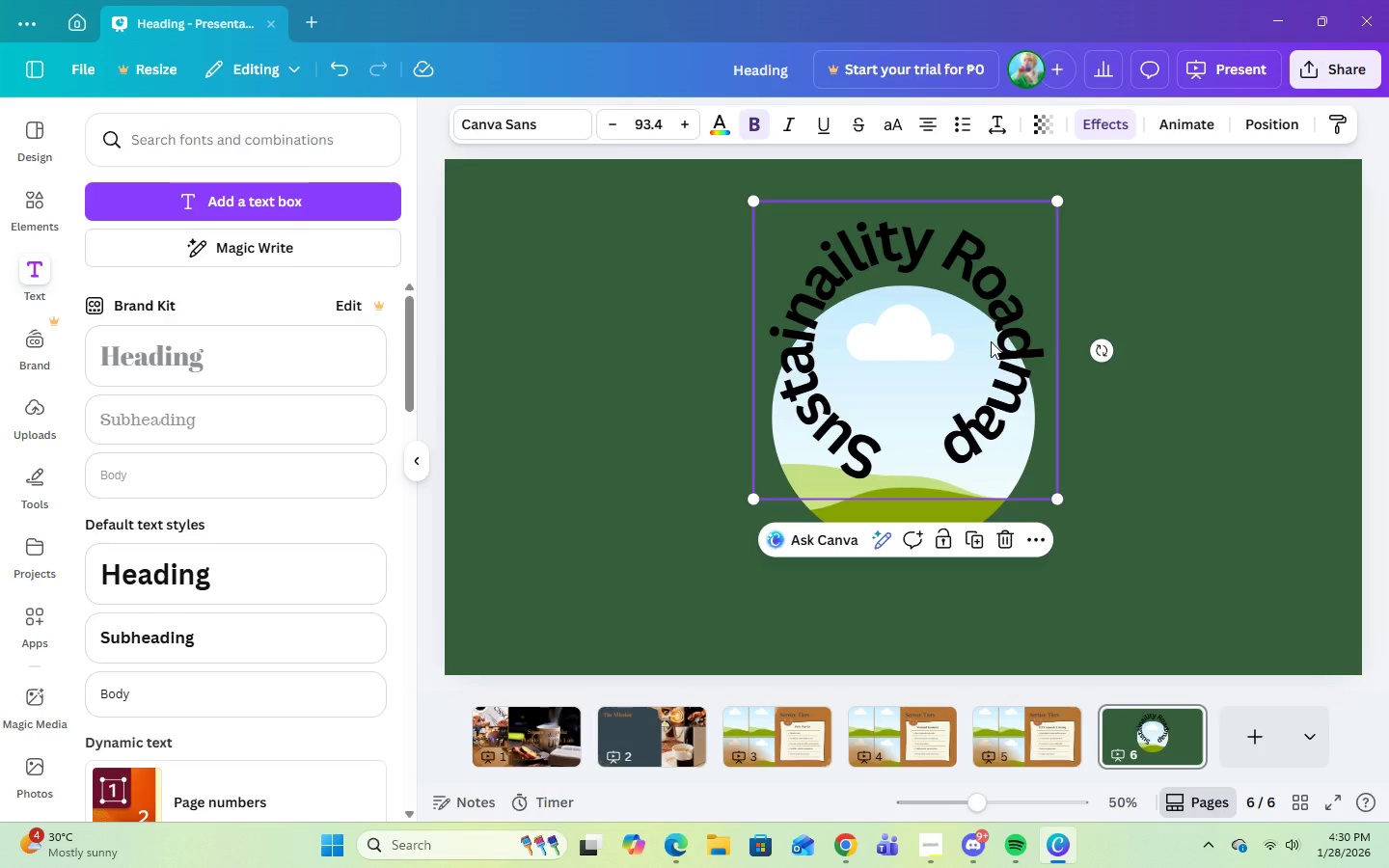 
double_click([991, 341])
 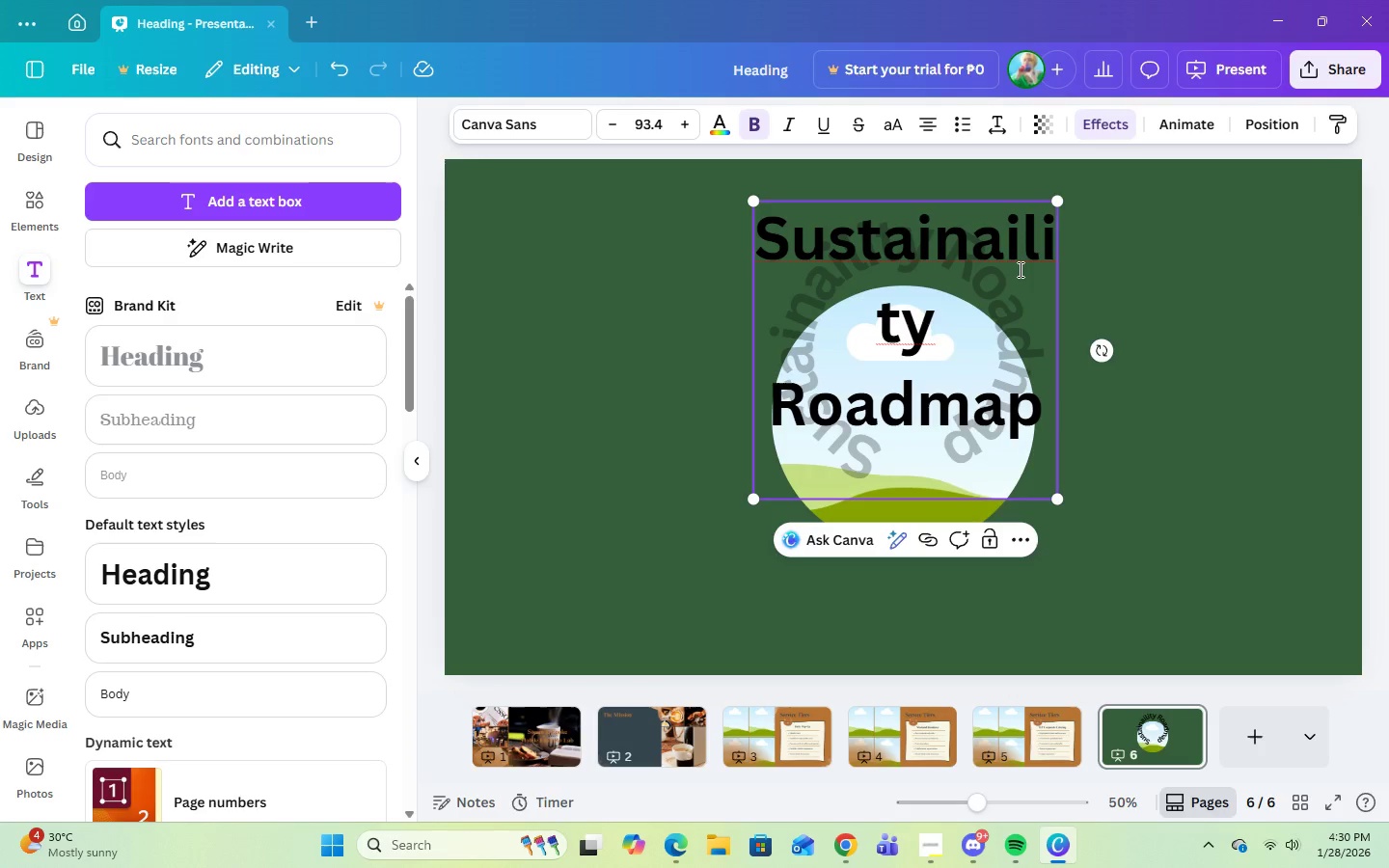 
left_click([1005, 257])
 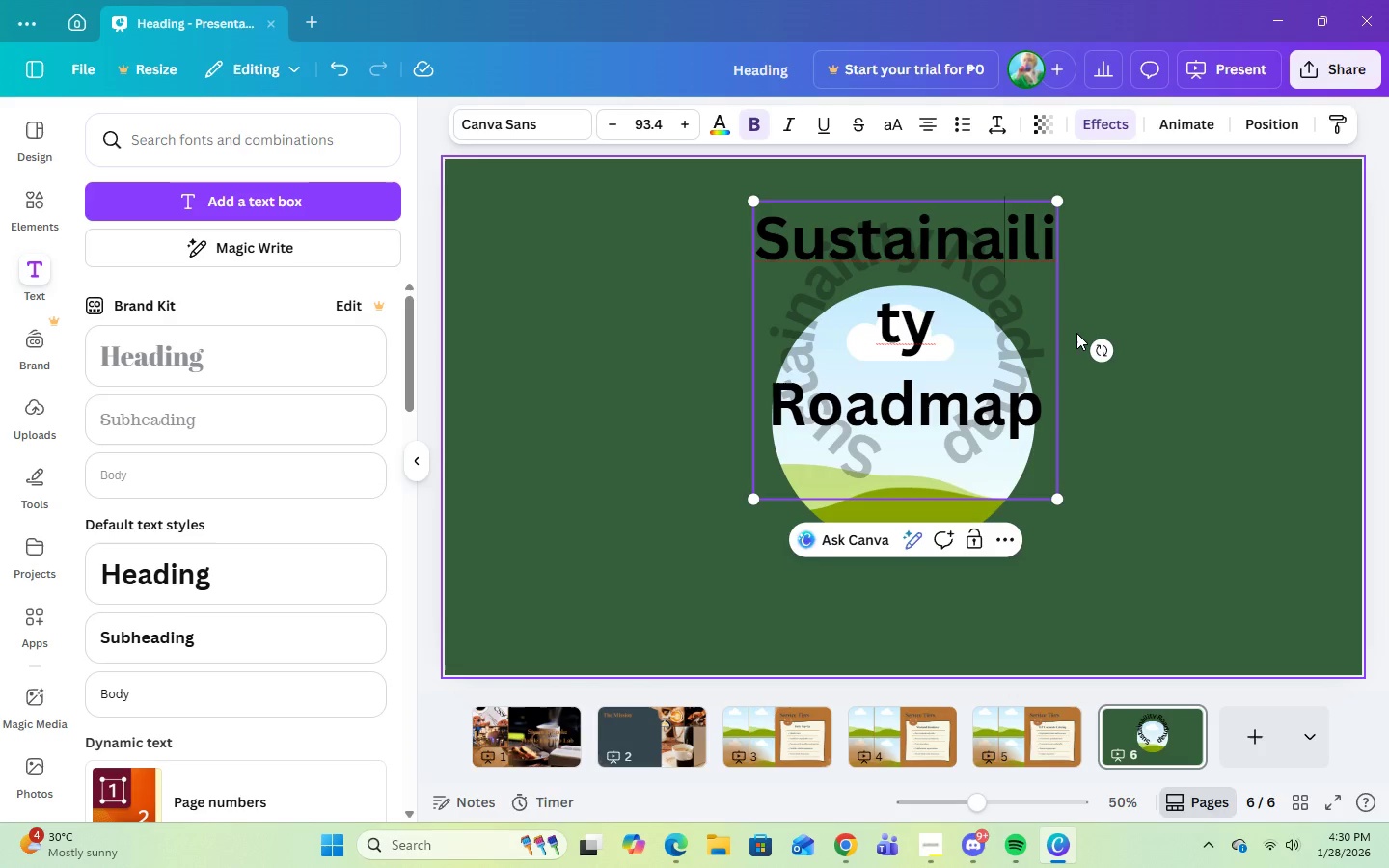 
key(B)
 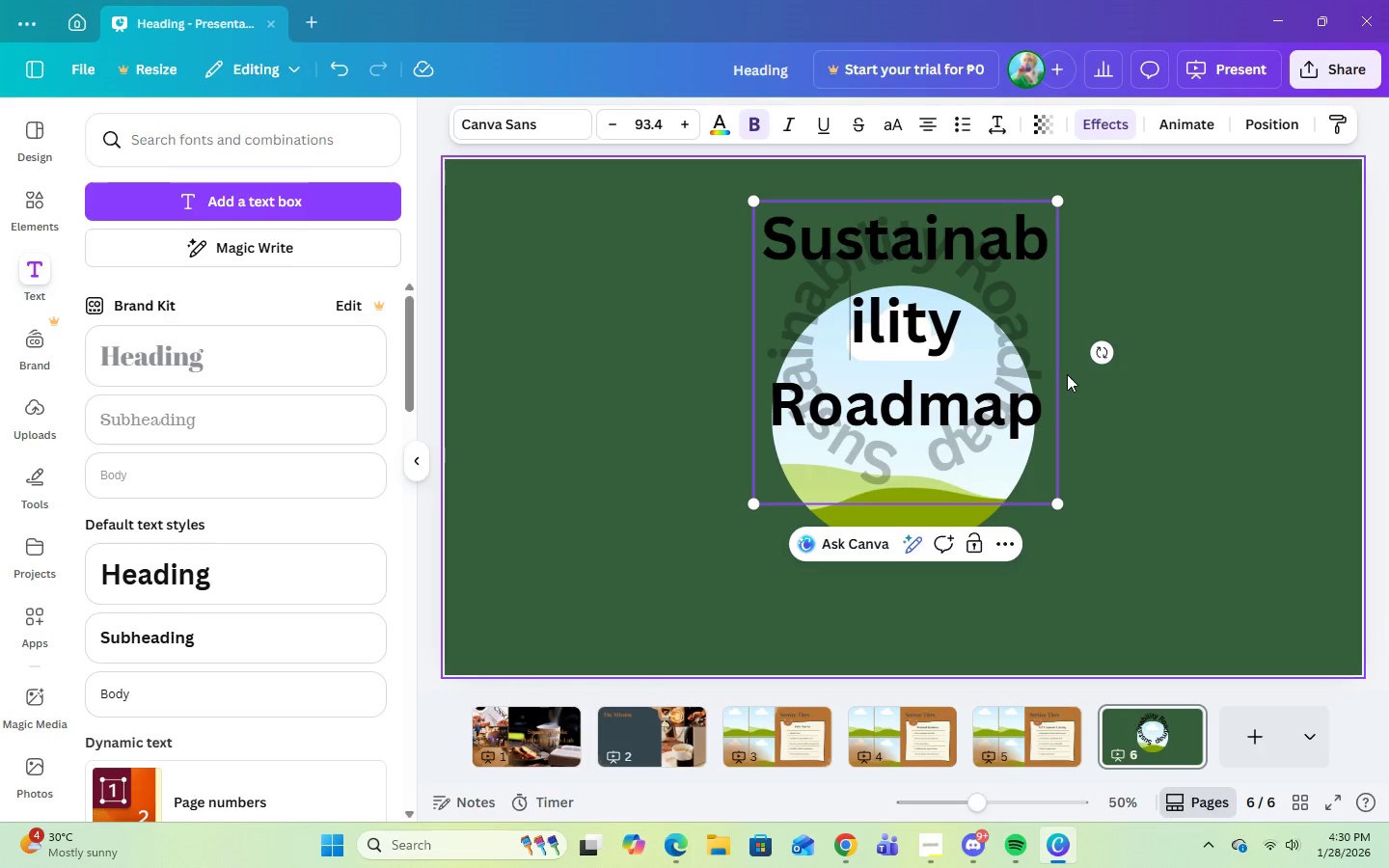 
left_click([1149, 427])
 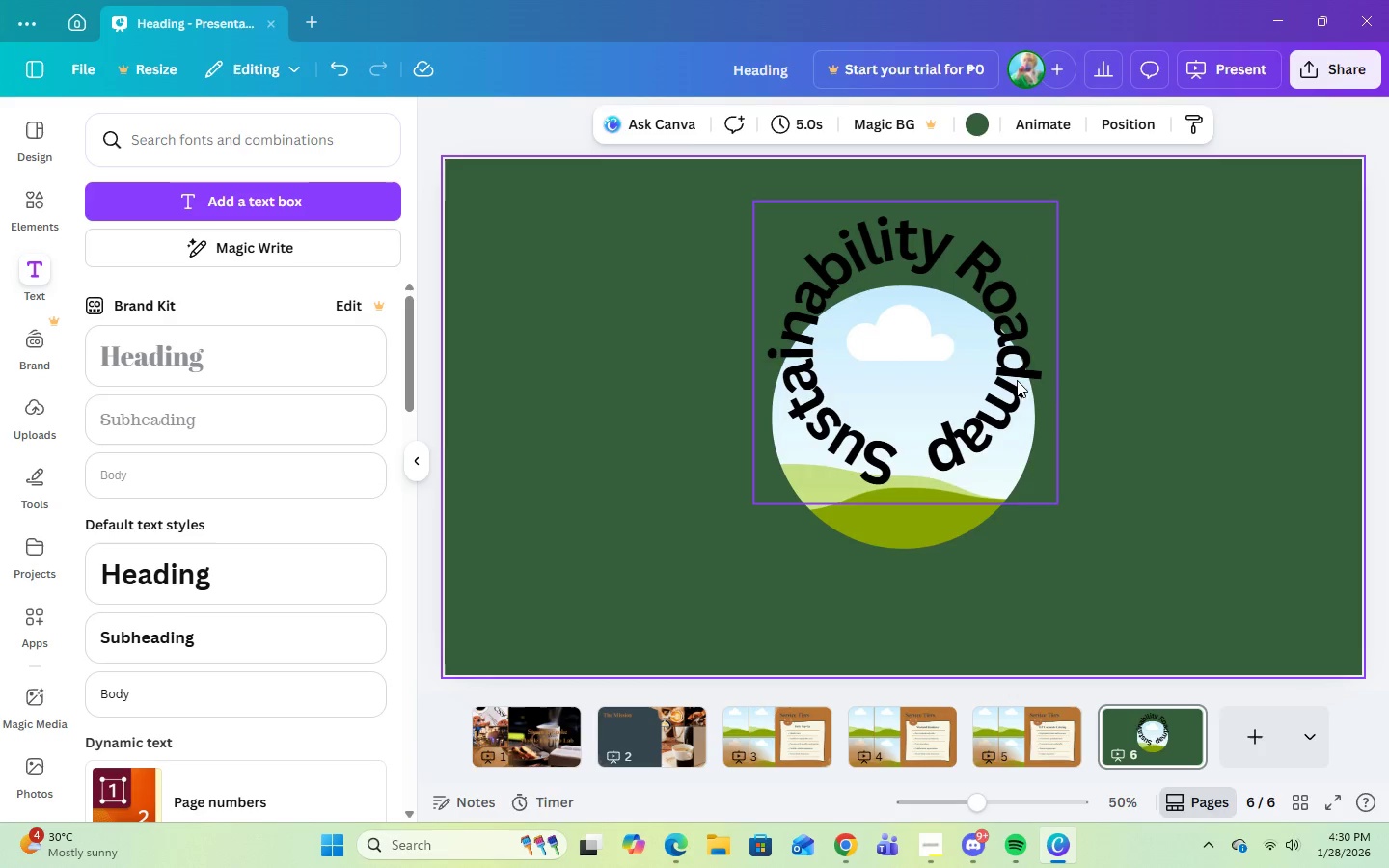 
left_click([1008, 355])
 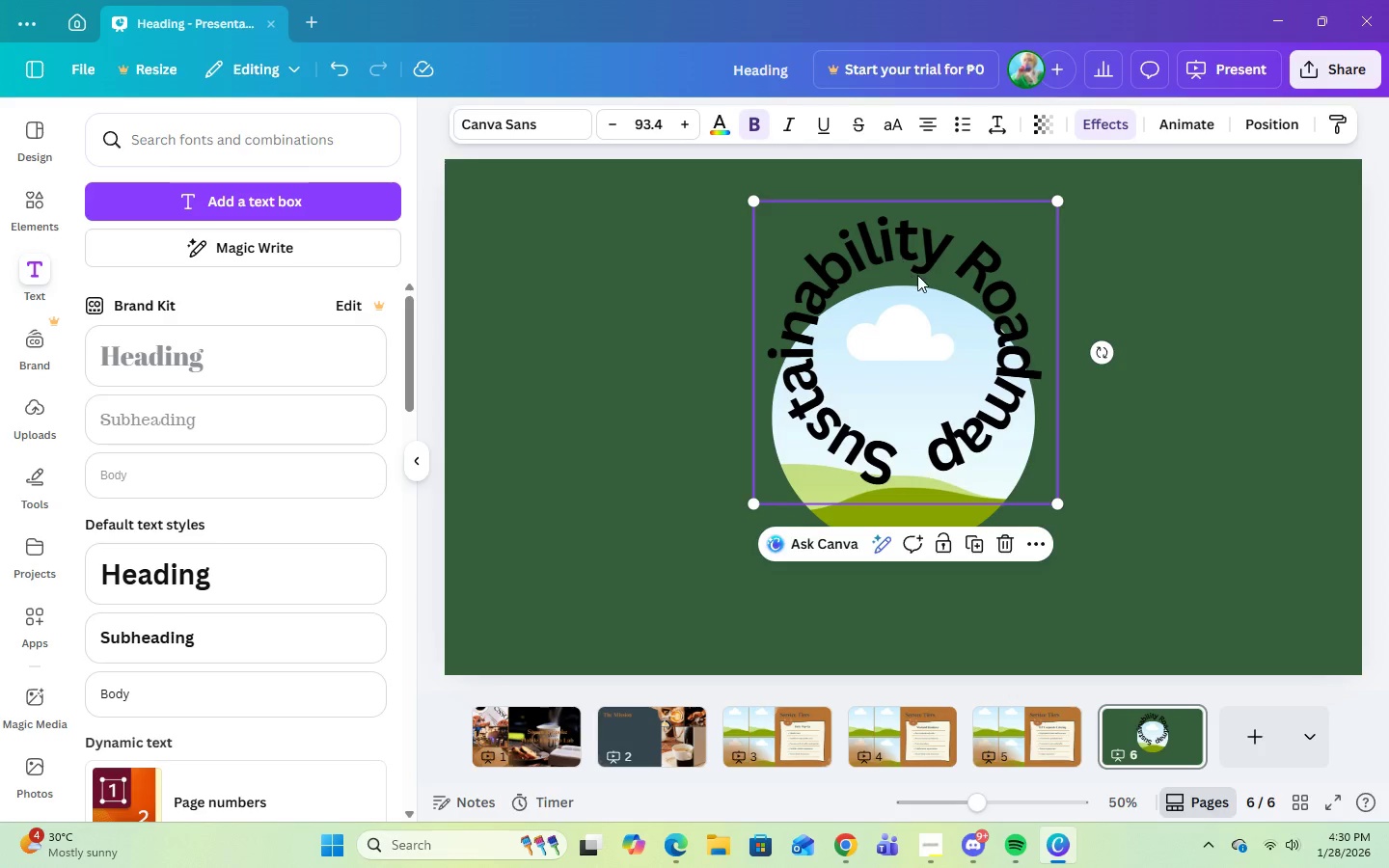 
left_click([929, 268])
 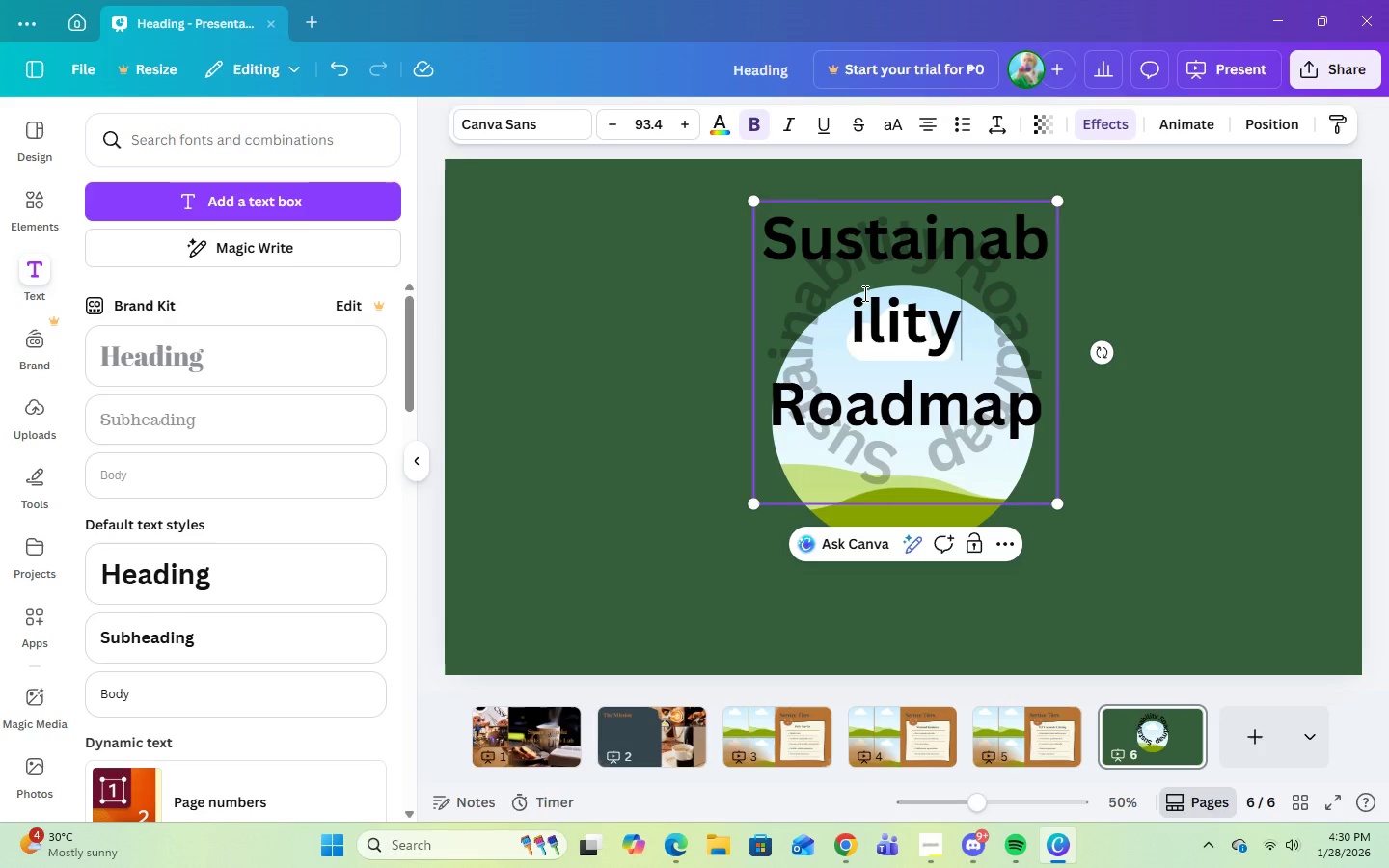 
left_click([854, 322])
 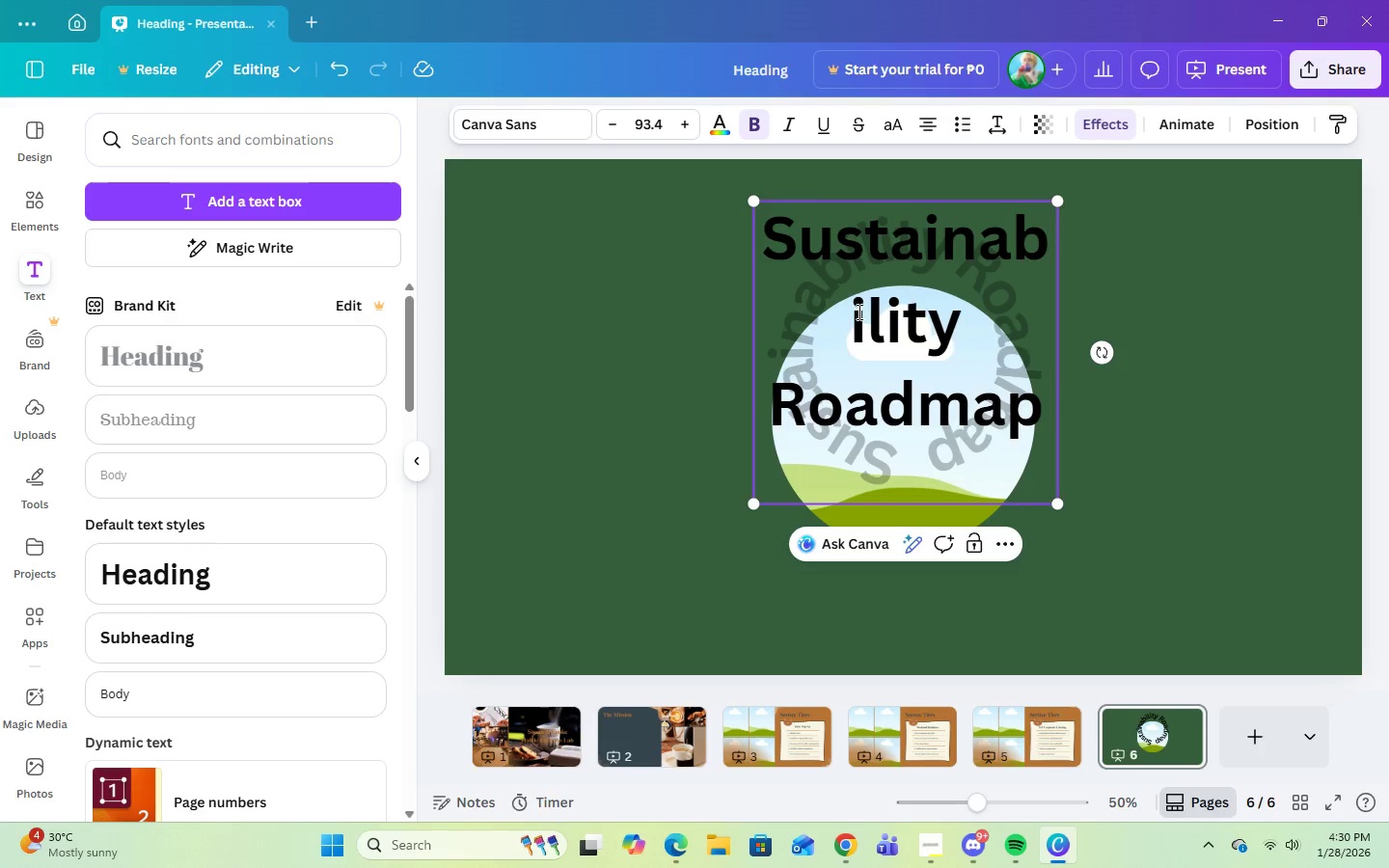 
key(Backspace)
 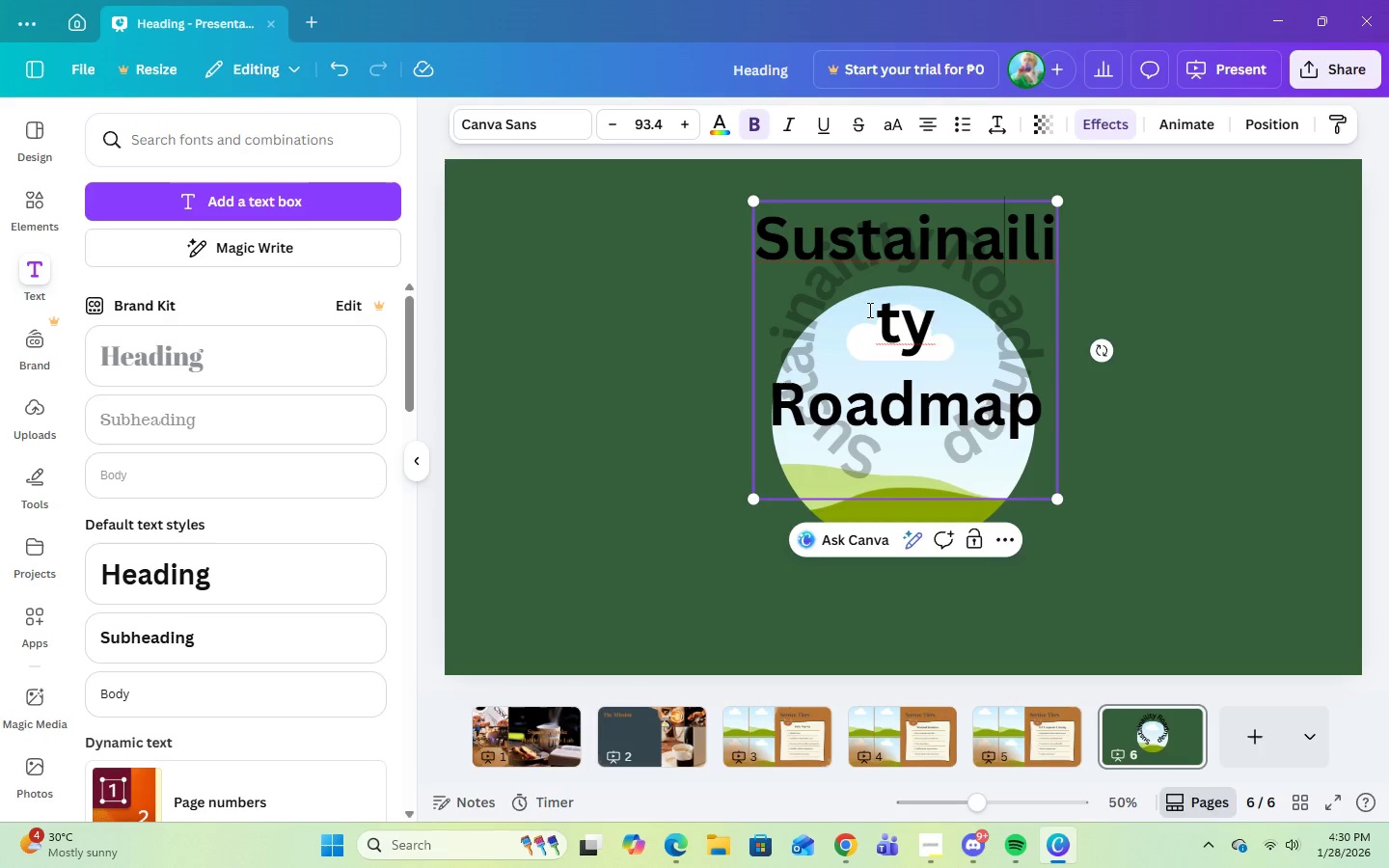 
key(N)
 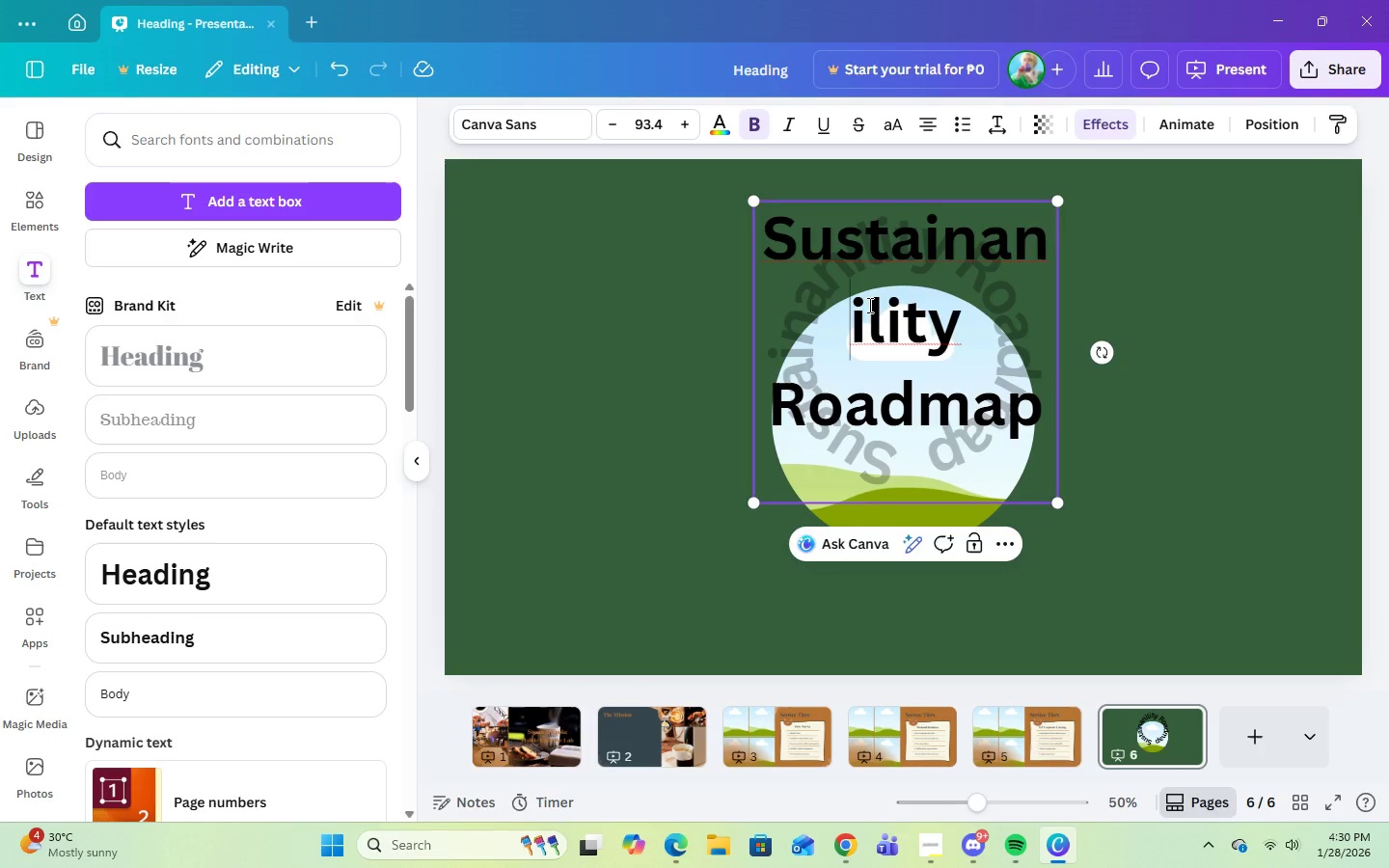 
key(Backspace)
 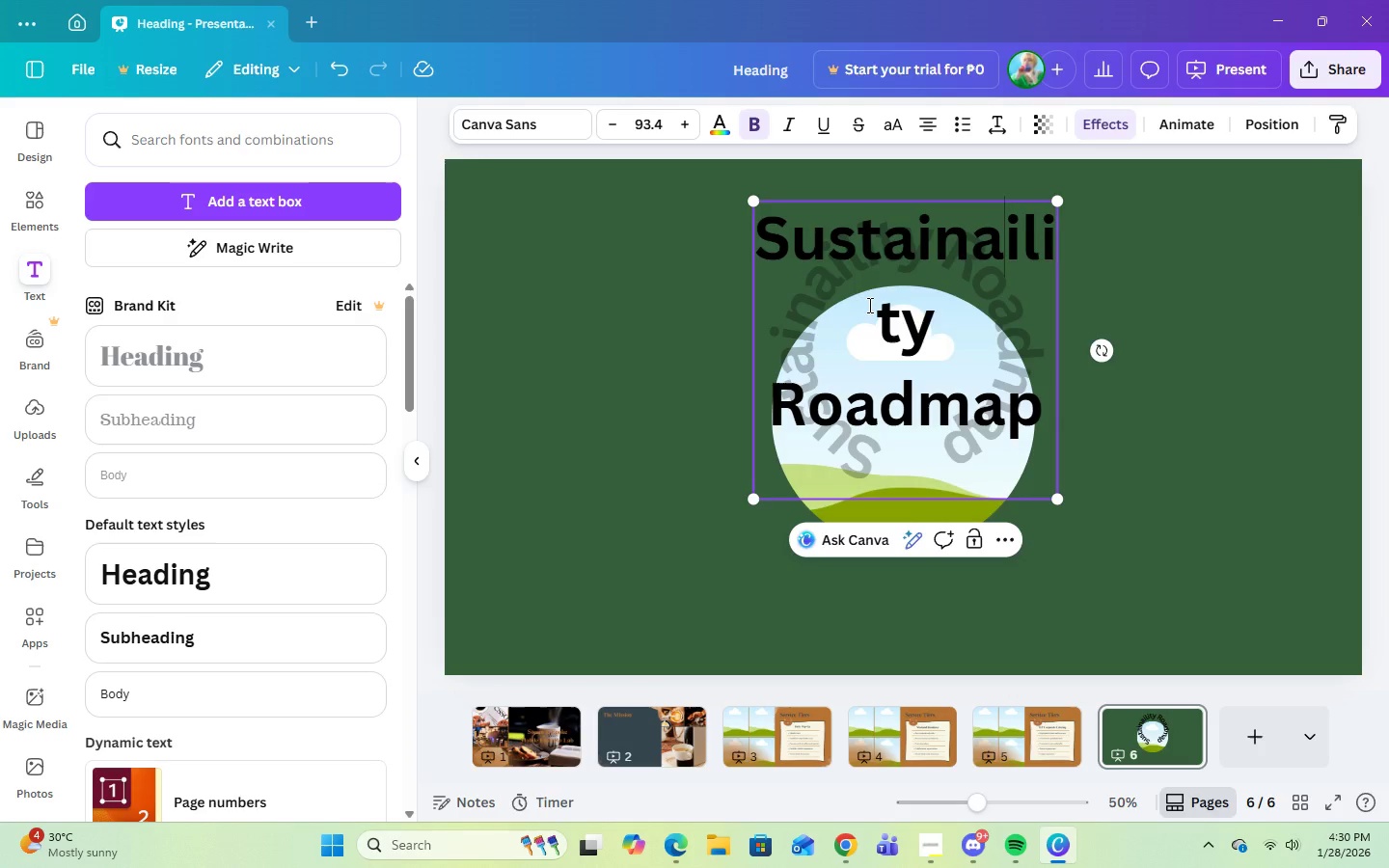 
key(B)
 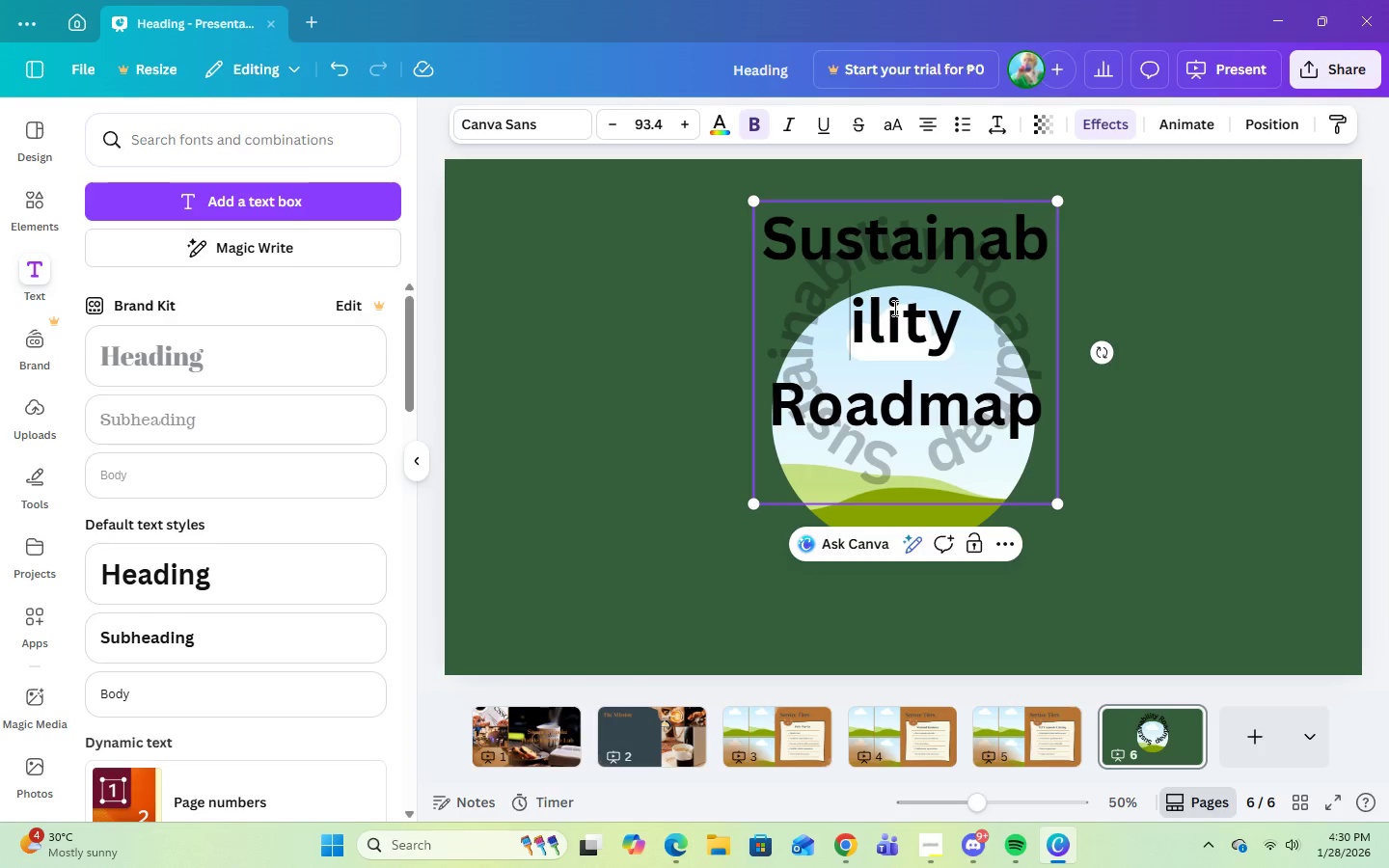 
left_click([1270, 448])
 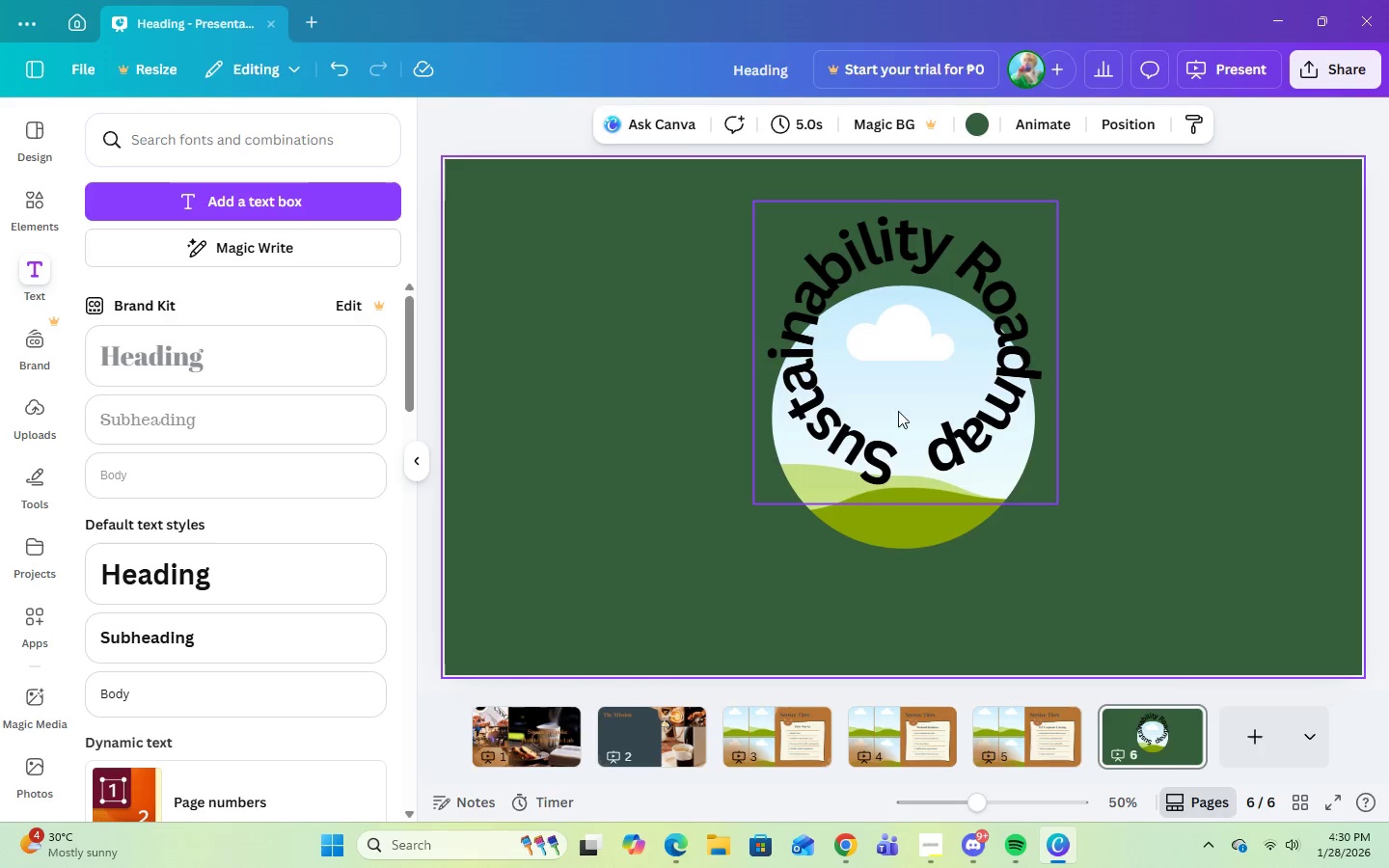 
left_click_drag(start_coordinate=[915, 362], to_coordinate=[915, 421])
 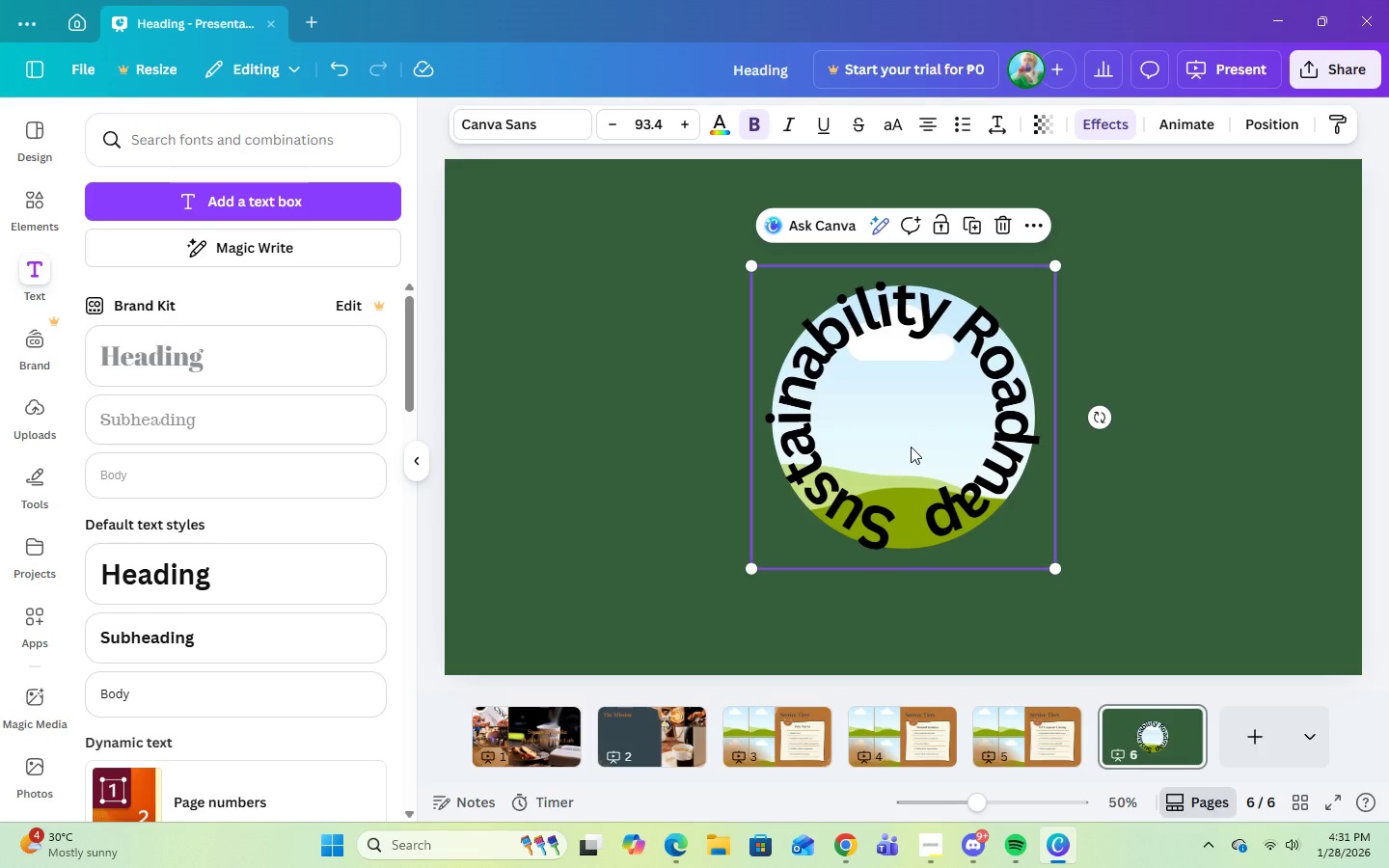 
left_click([911, 447])
 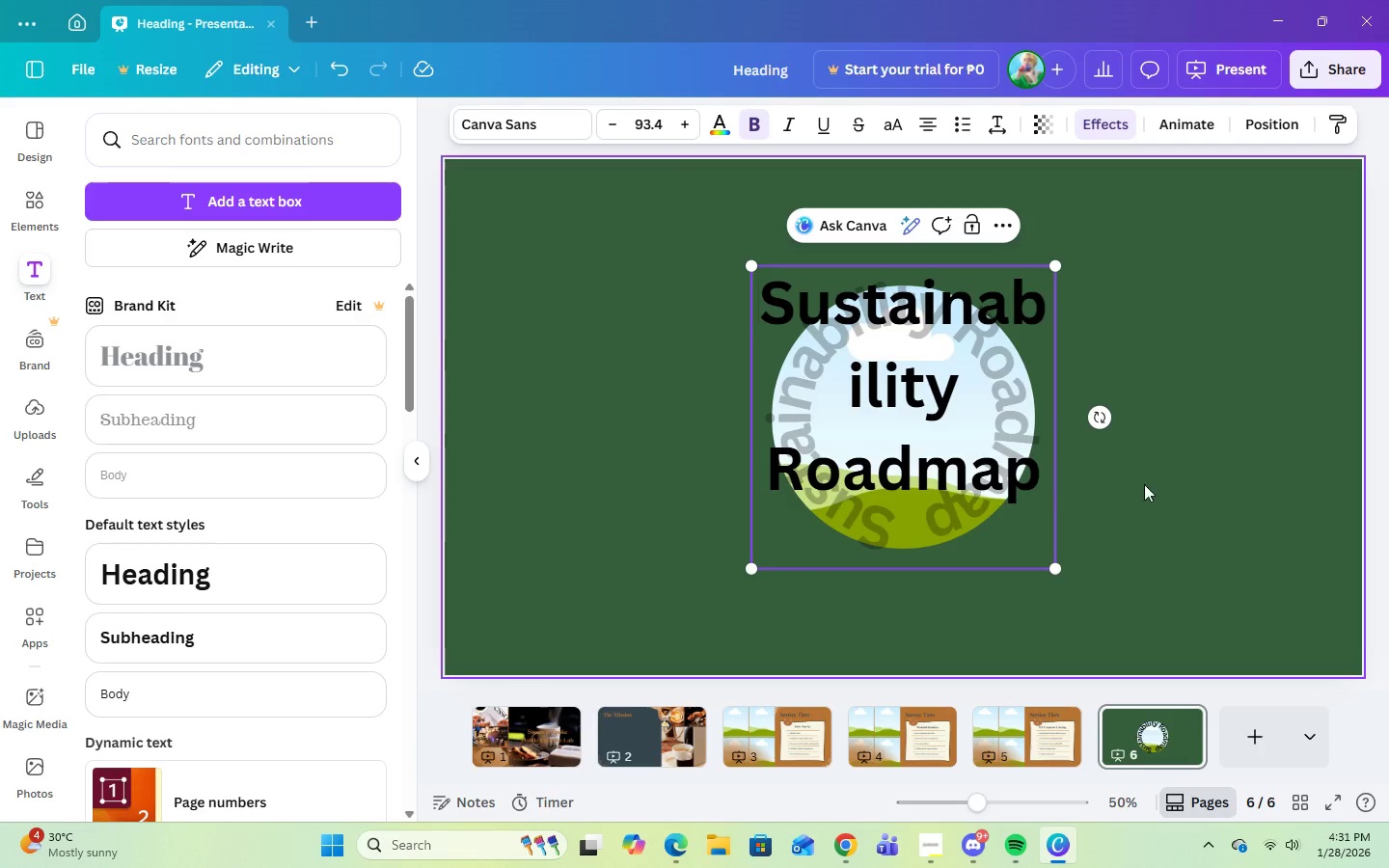 
left_click([1152, 484])
 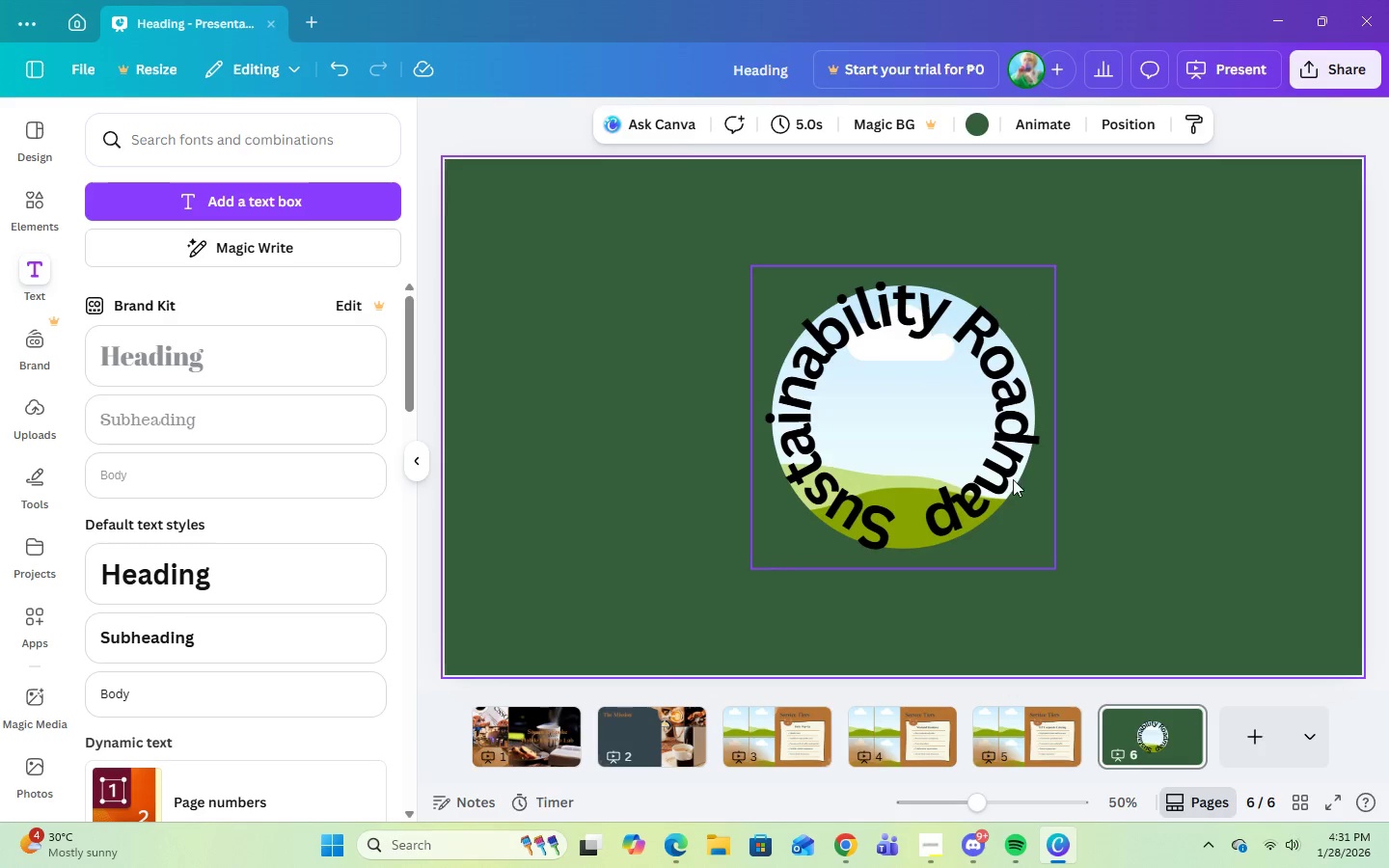 
left_click([1011, 479])
 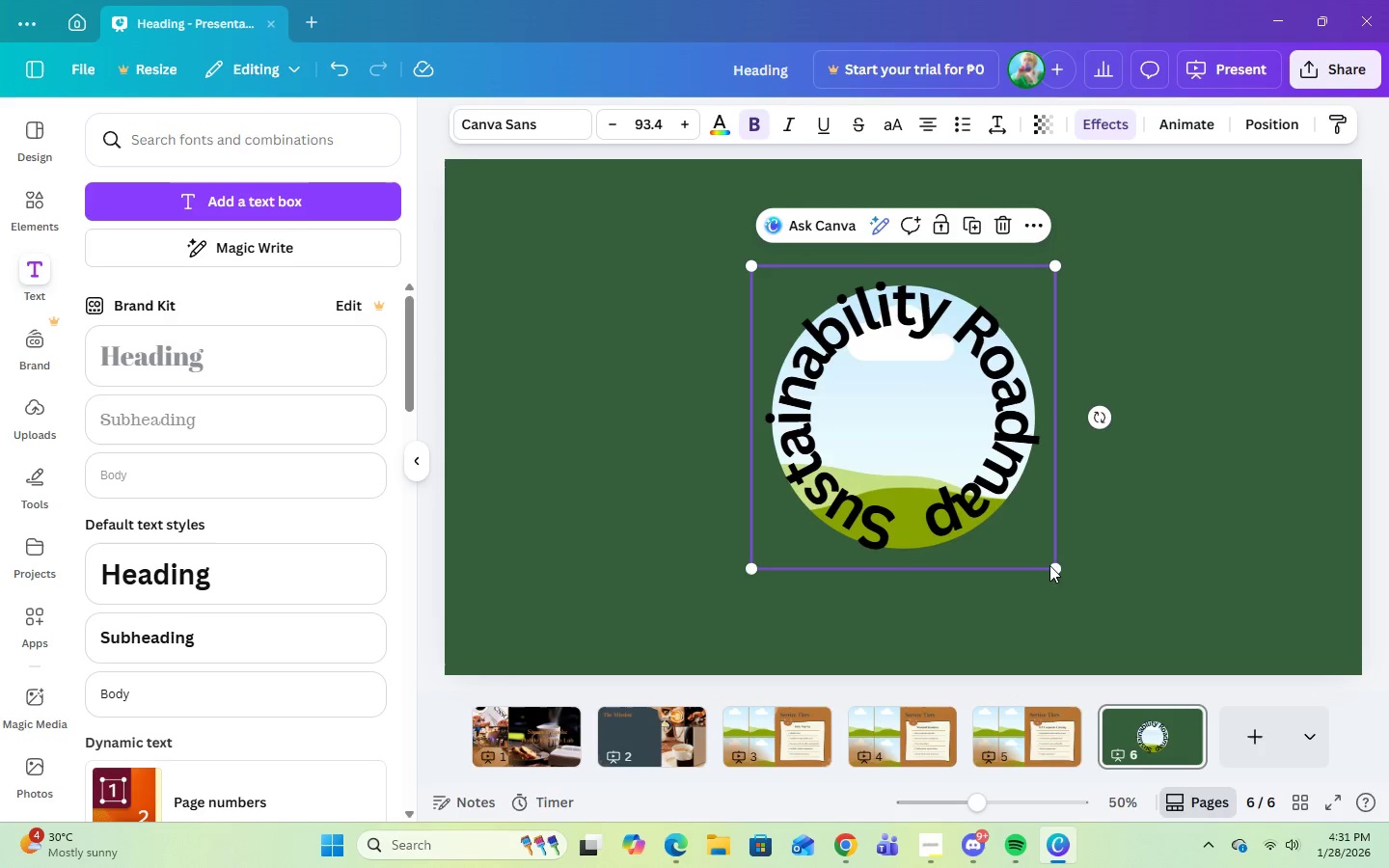 
left_click_drag(start_coordinate=[1049, 566], to_coordinate=[1109, 610])
 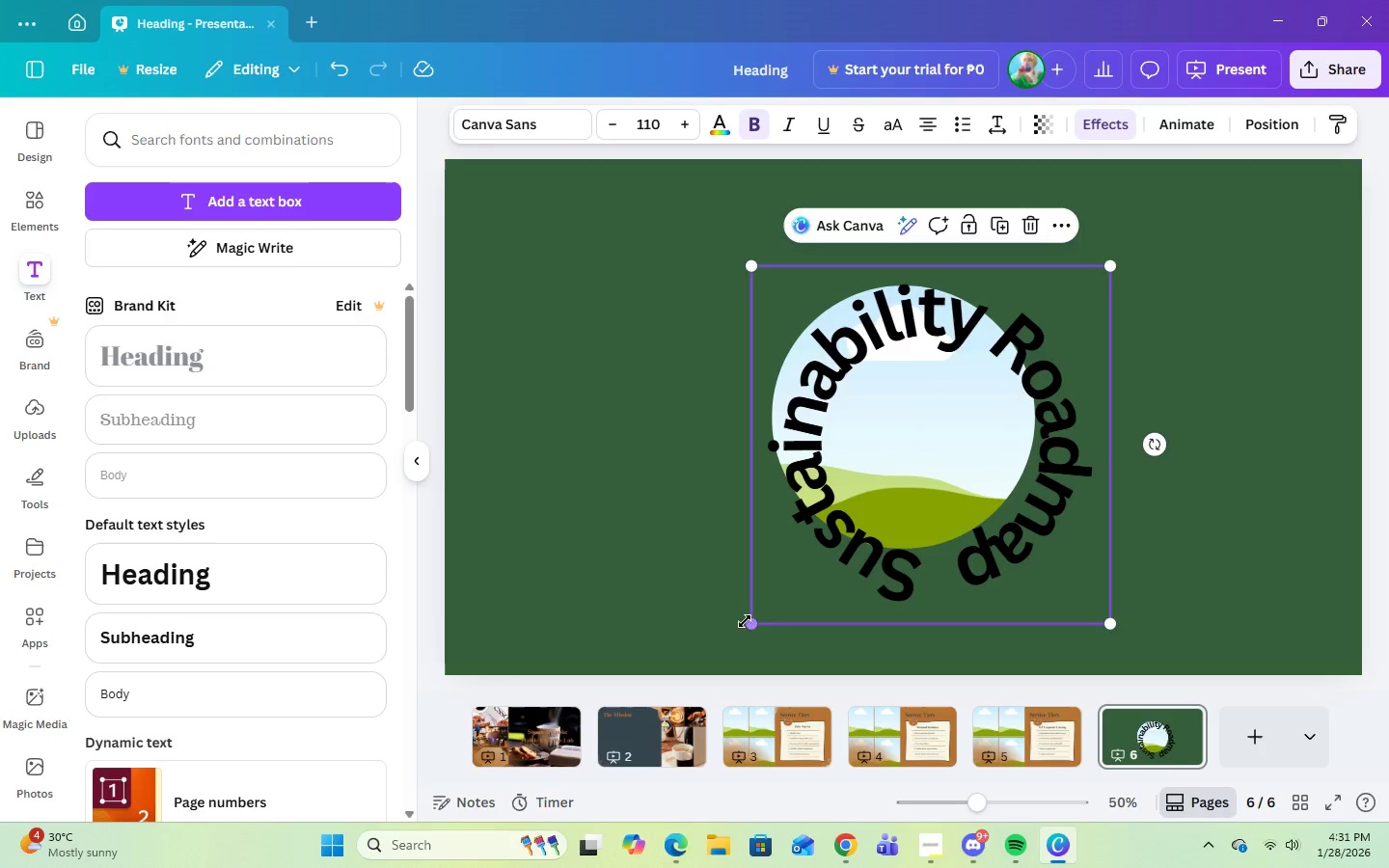 
left_click_drag(start_coordinate=[749, 620], to_coordinate=[676, 614])
 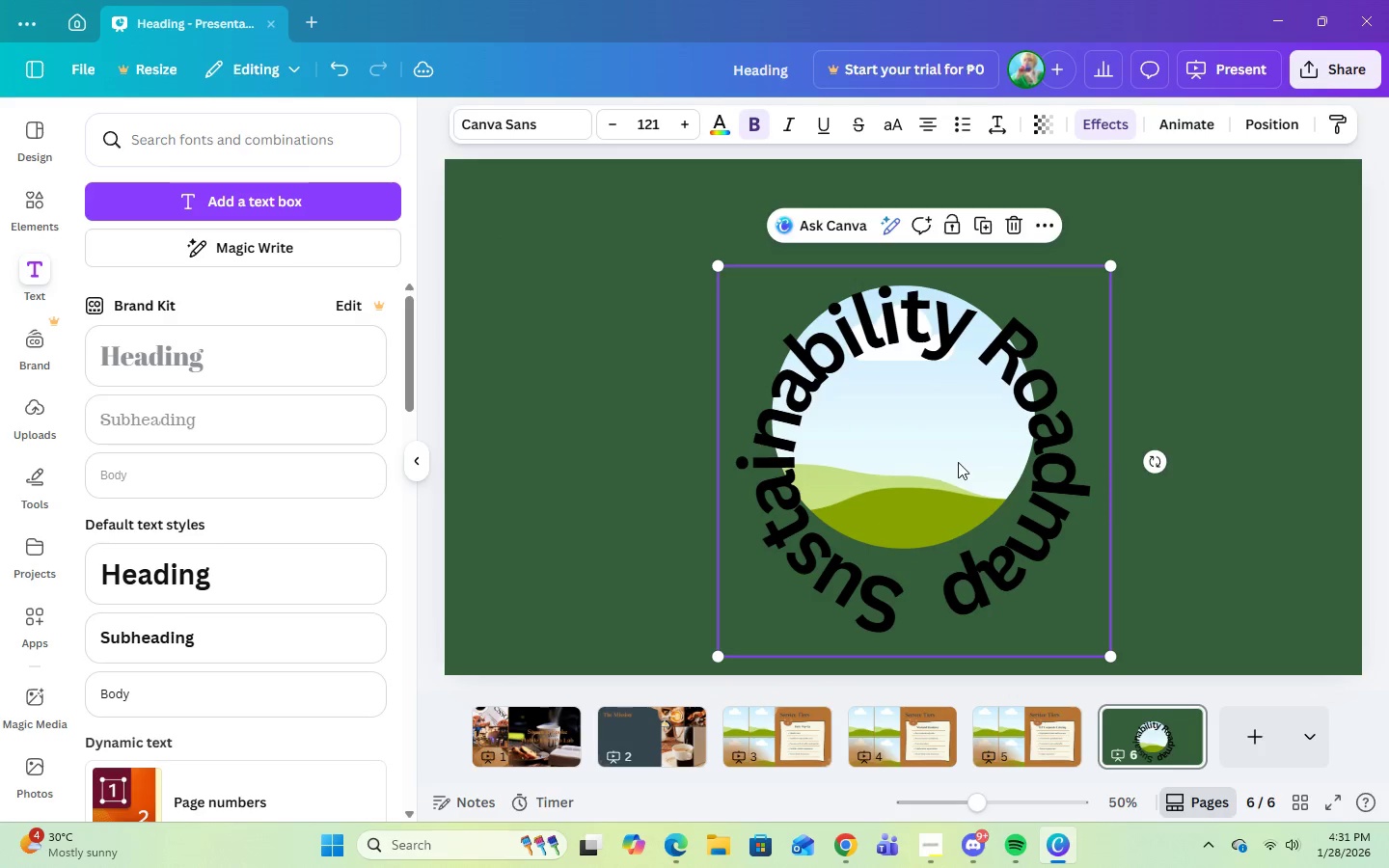 
left_click_drag(start_coordinate=[958, 460], to_coordinate=[947, 415])
 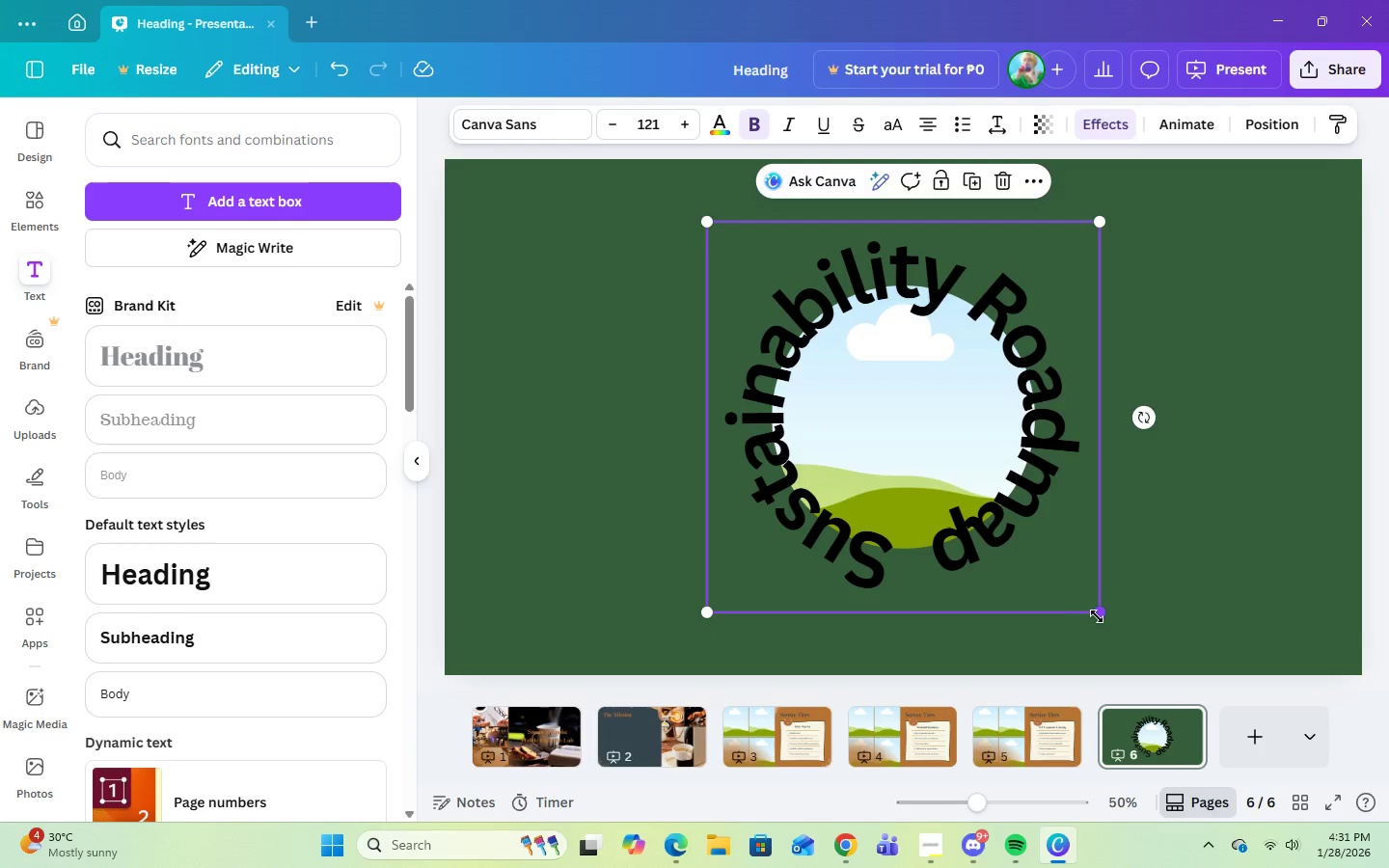 
left_click_drag(start_coordinate=[1099, 617], to_coordinate=[1114, 630])
 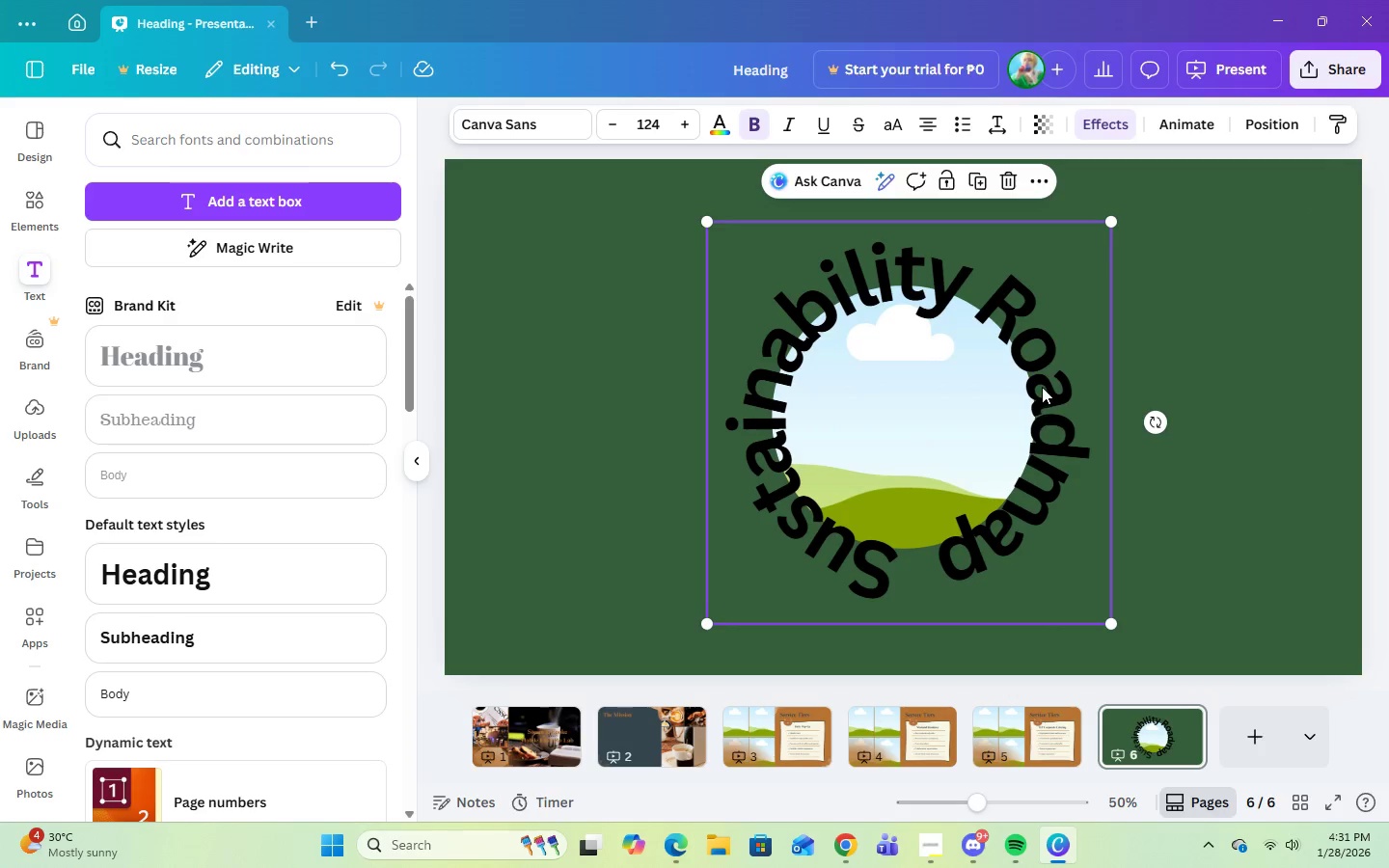 
left_click([1043, 386])
 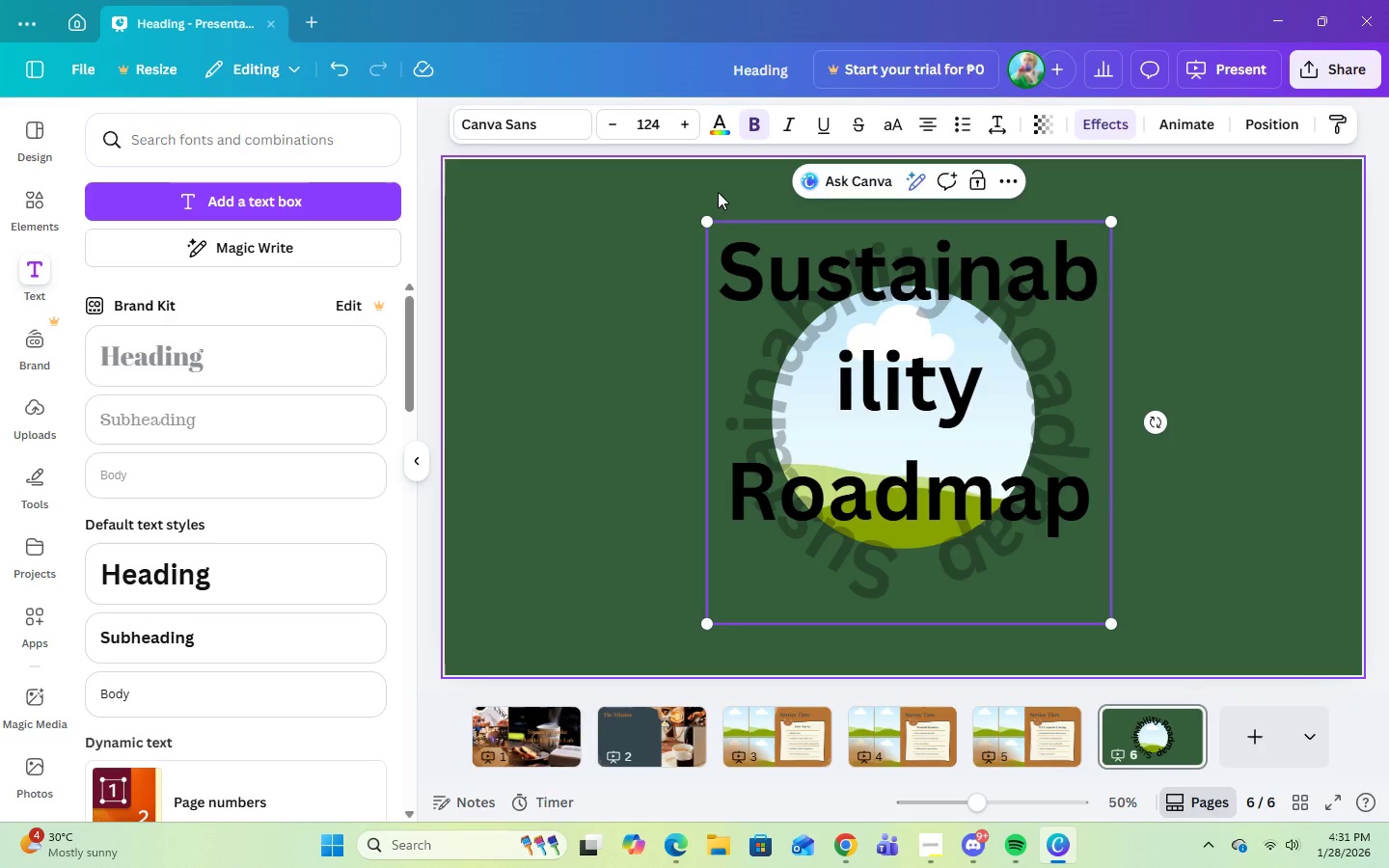 
left_click_drag(start_coordinate=[736, 263], to_coordinate=[1068, 536])
 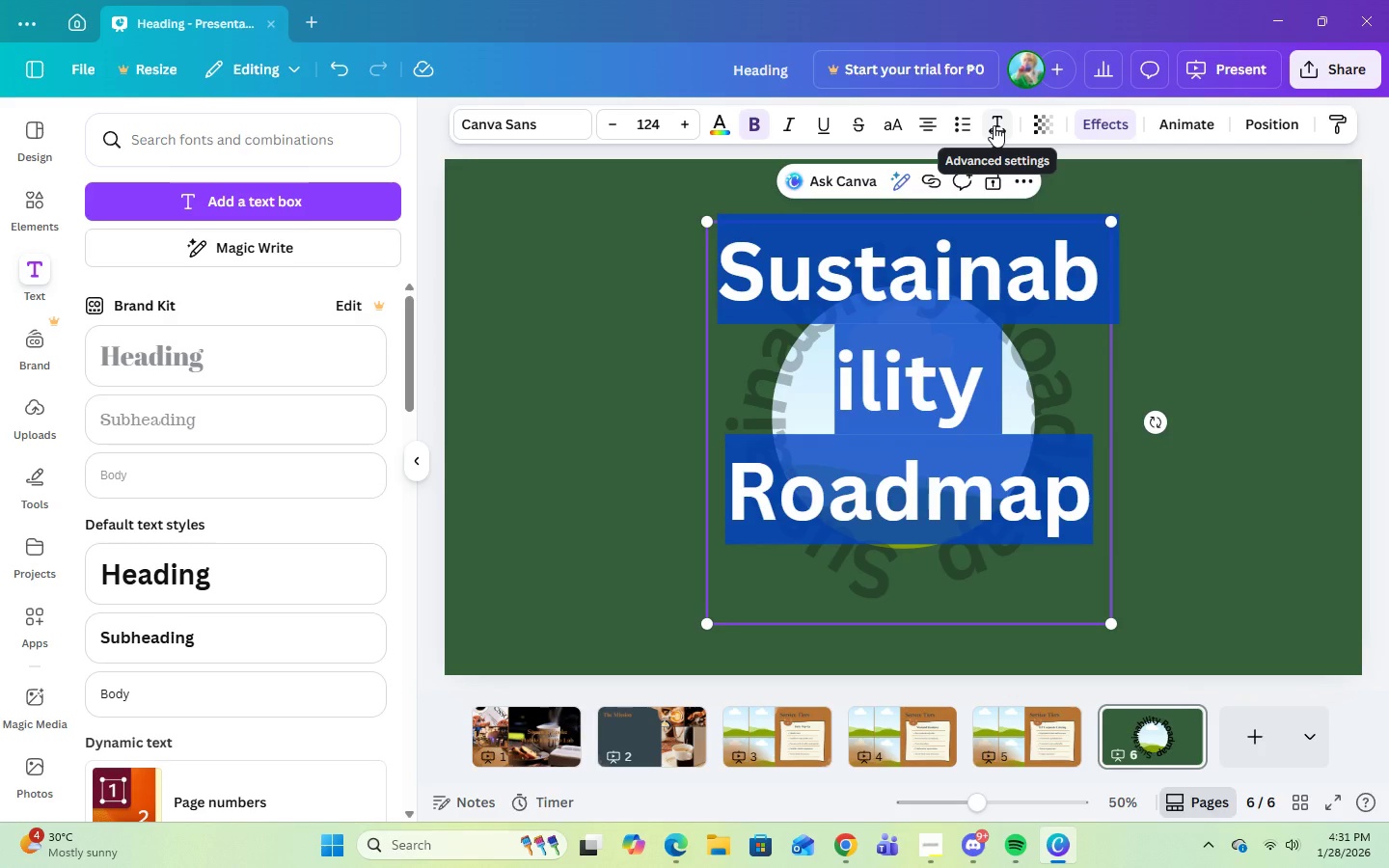 
left_click([994, 125])
 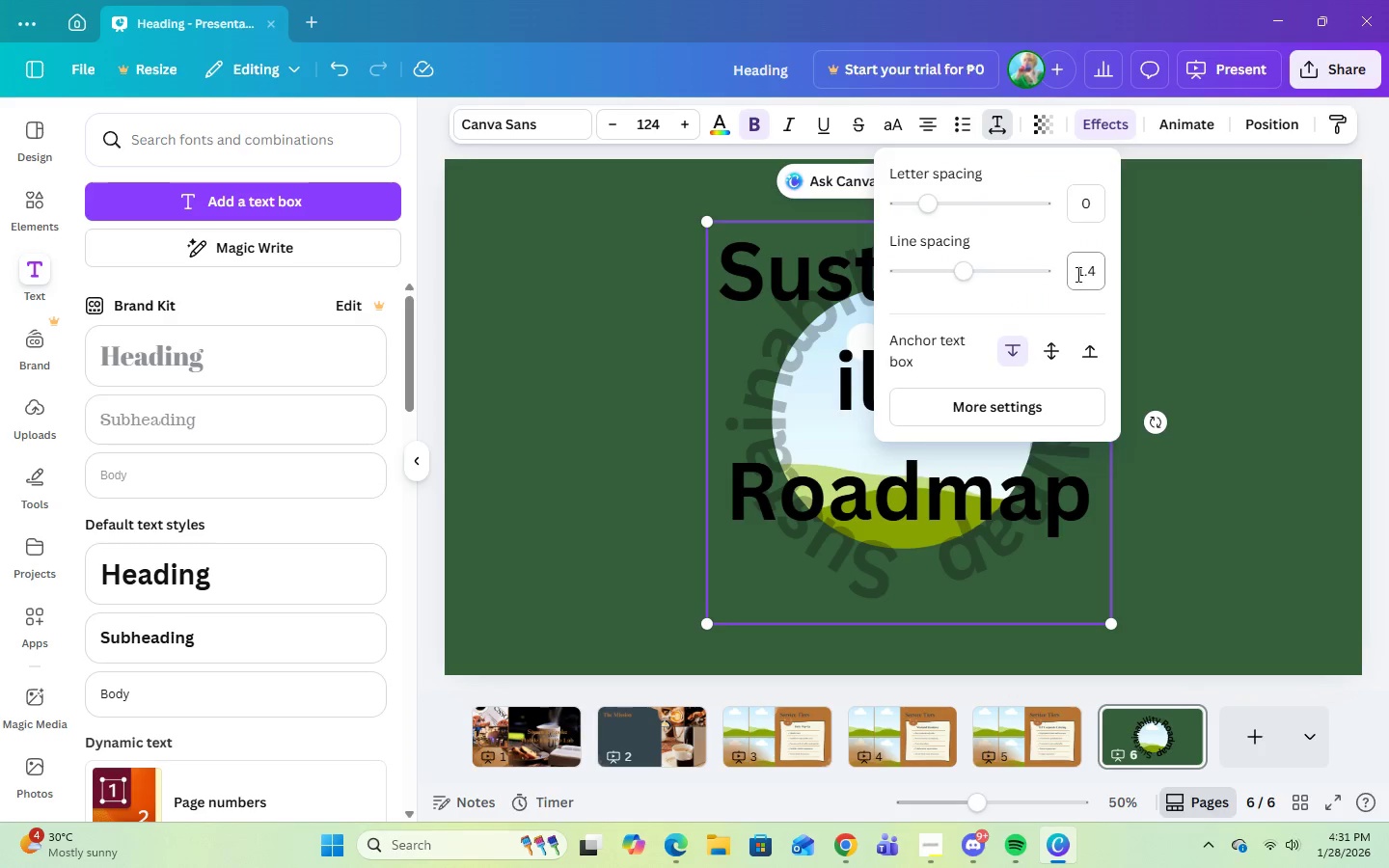 
left_click([1081, 279])
 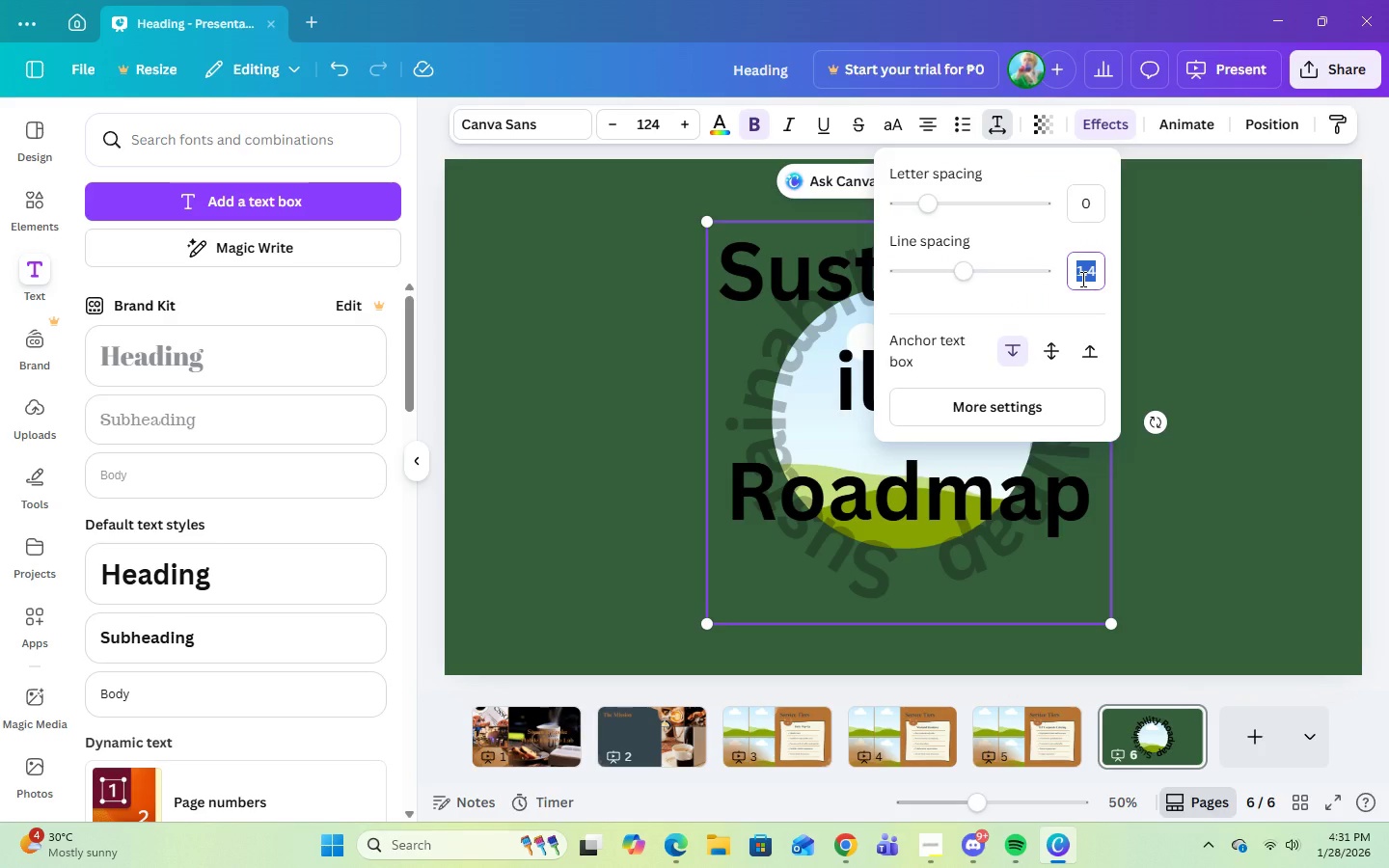 
key(Numpad2)
 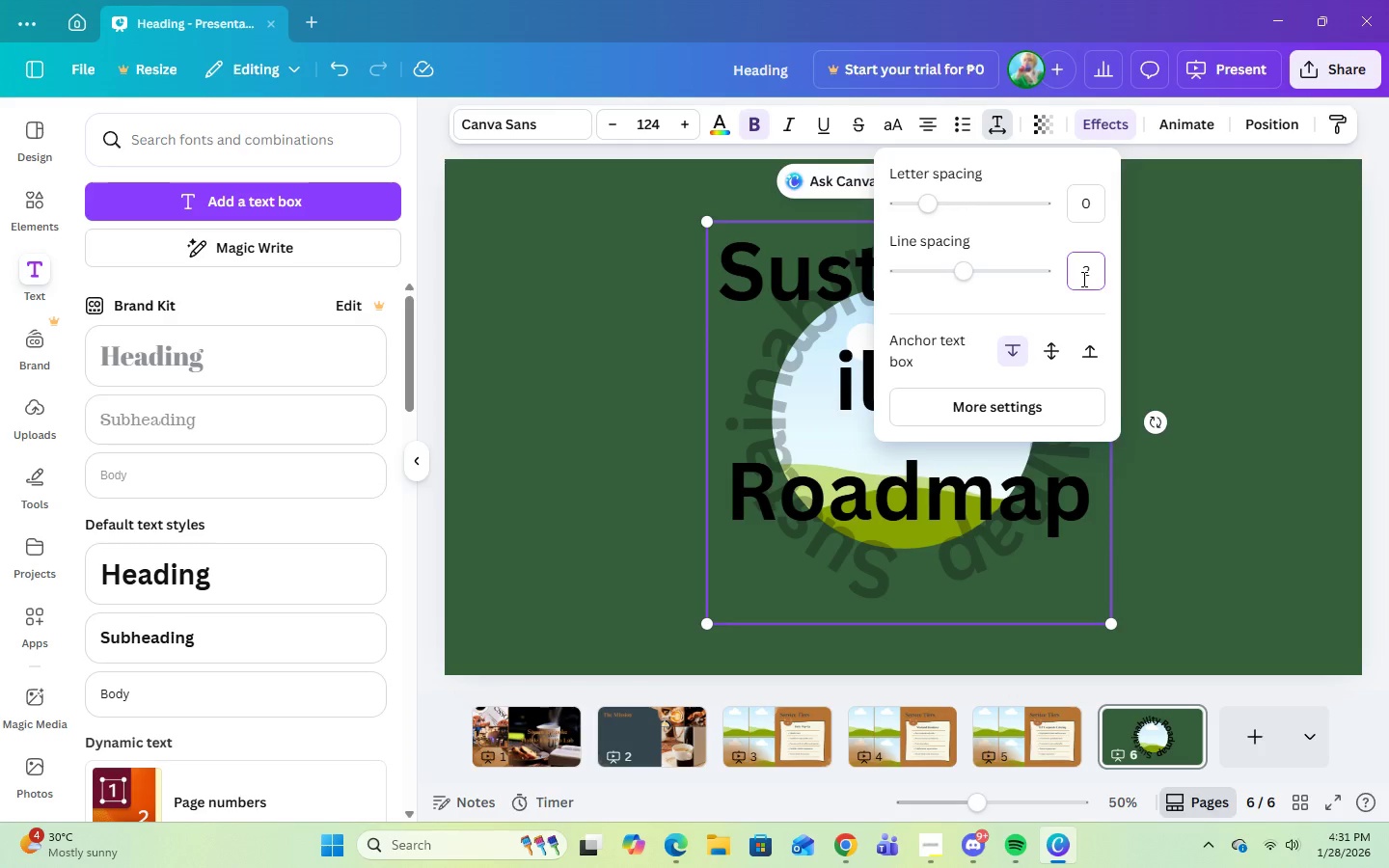 
key(Enter)
 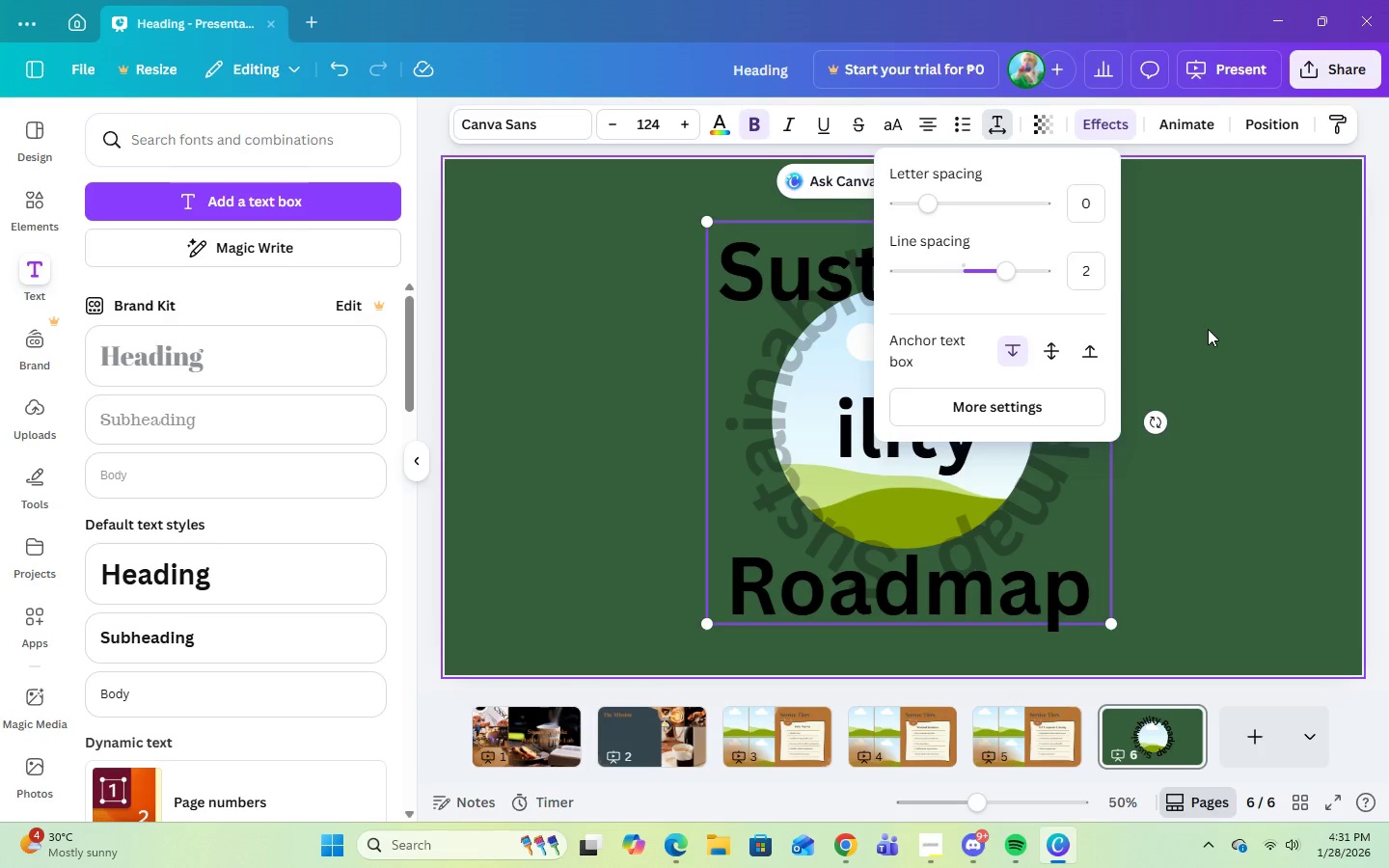 
left_click([1208, 329])
 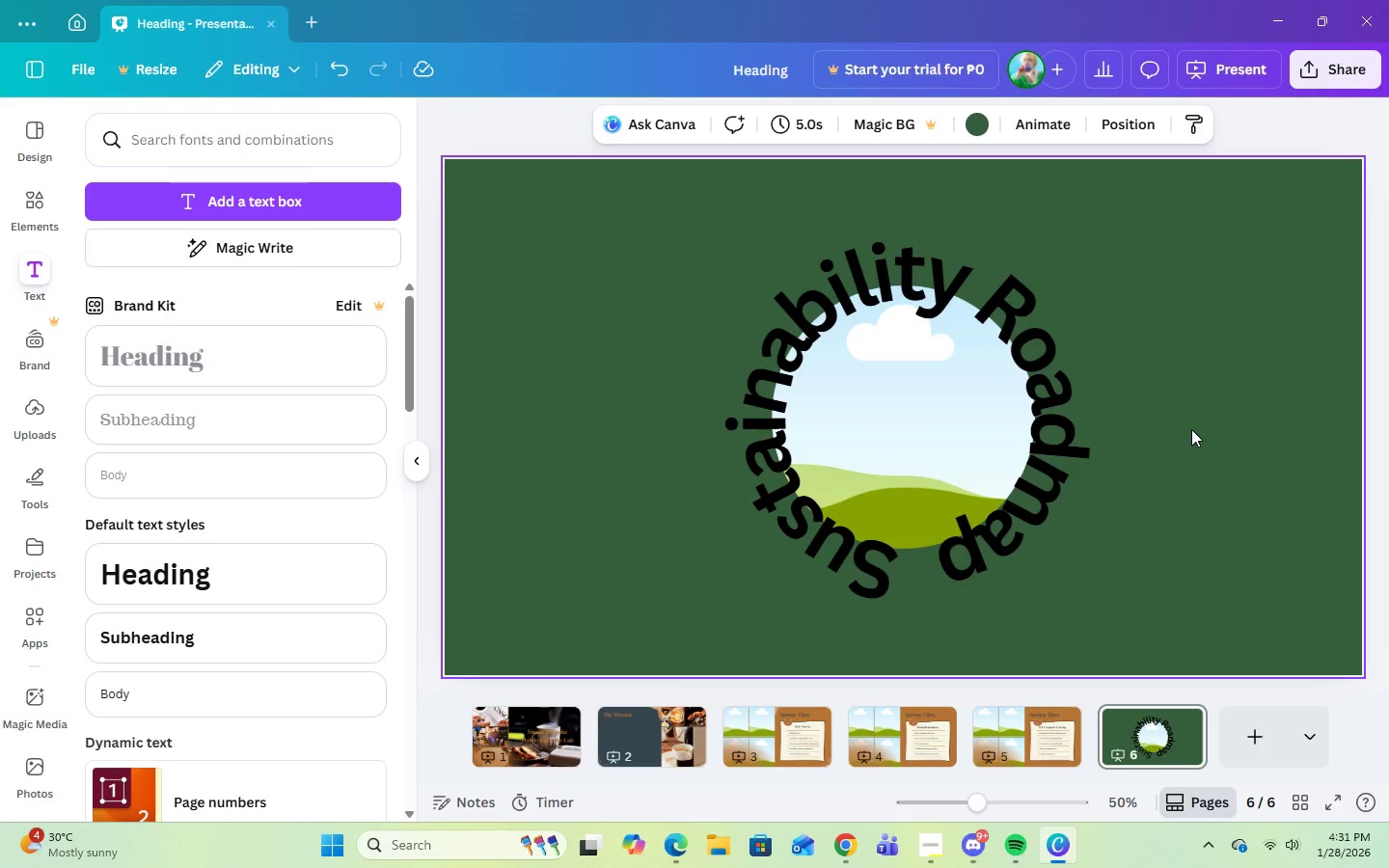 
wait(5.17)
 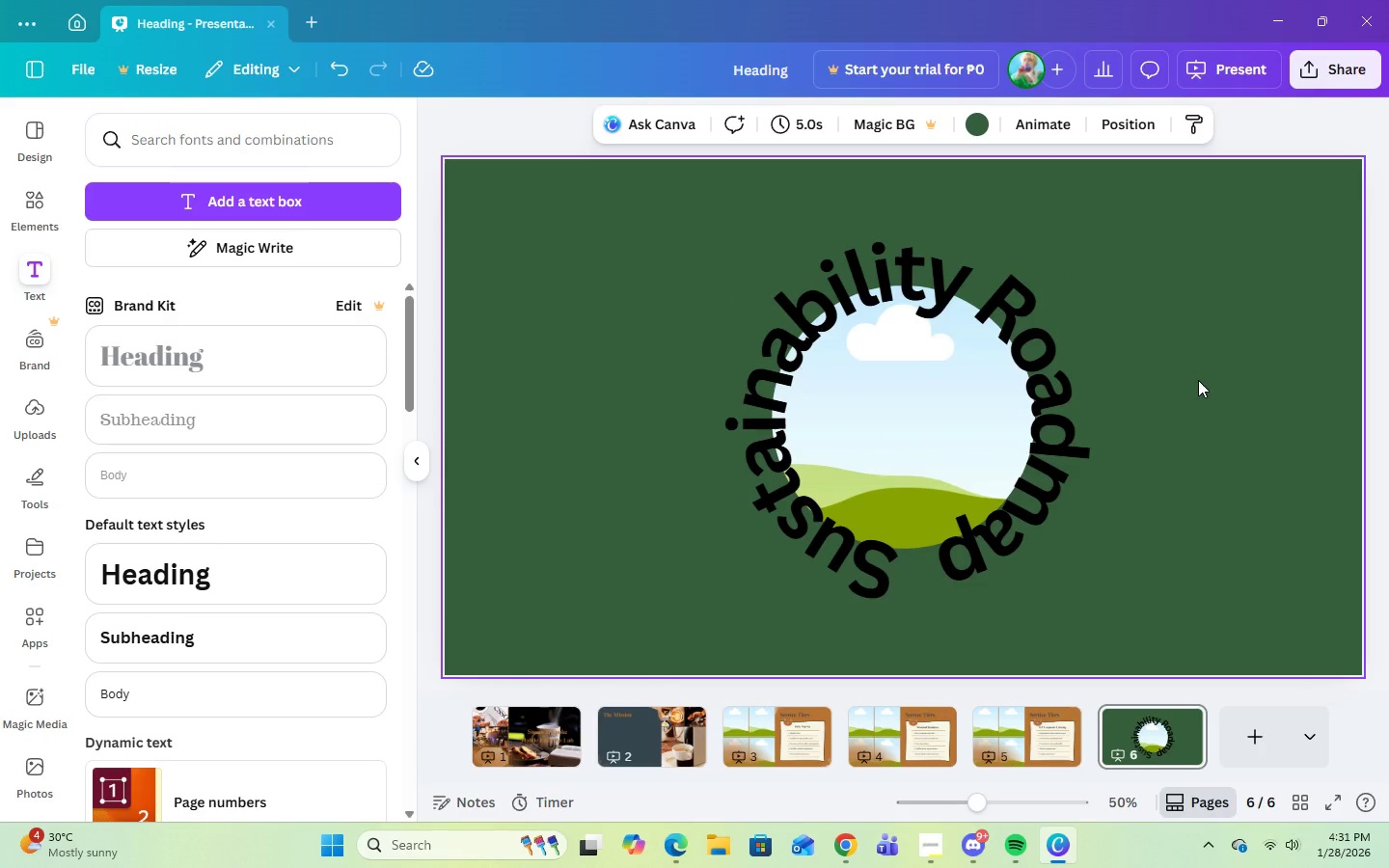 
double_click([1042, 422])
 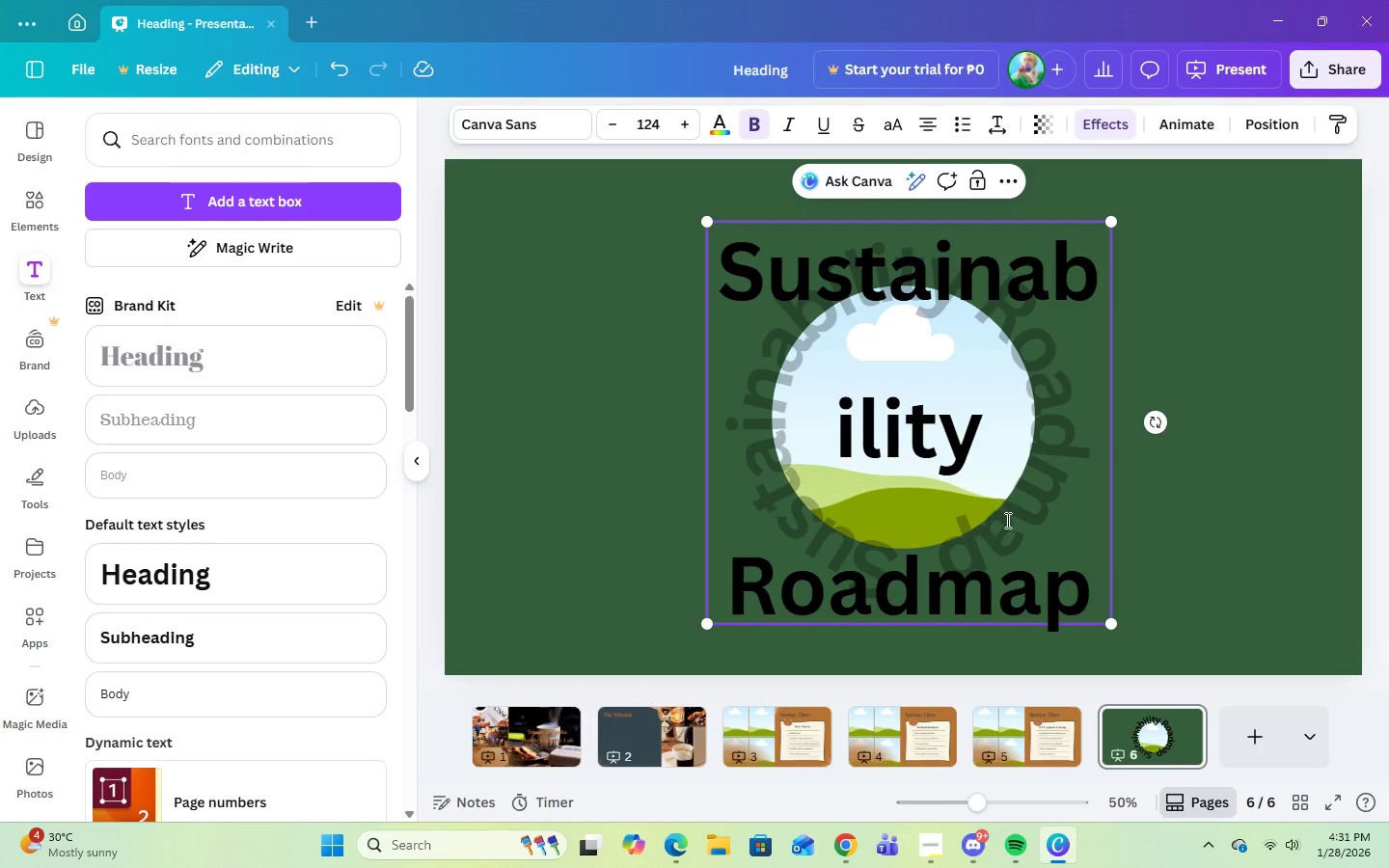 
wait(9.12)
 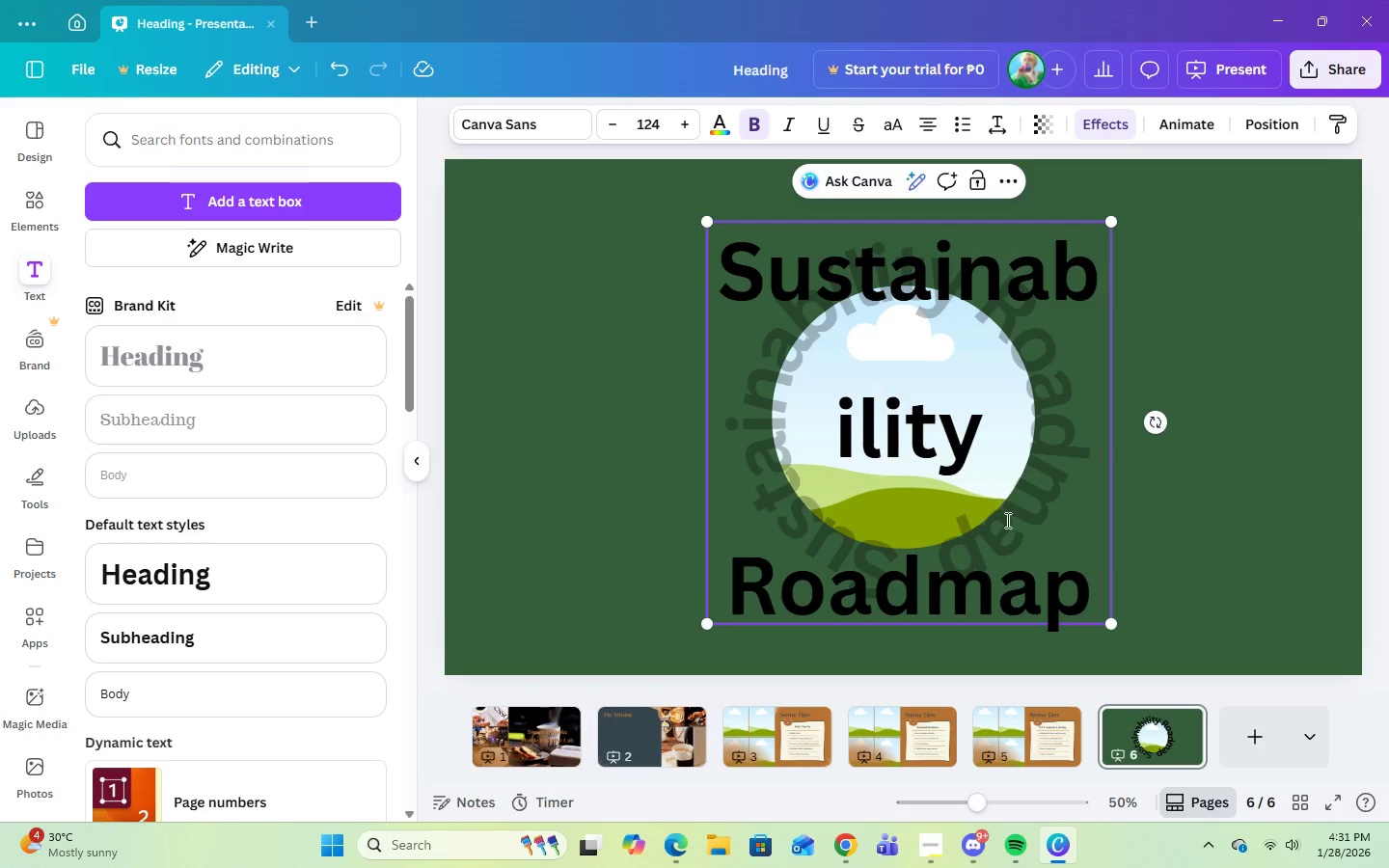 
left_click([1100, 134])
 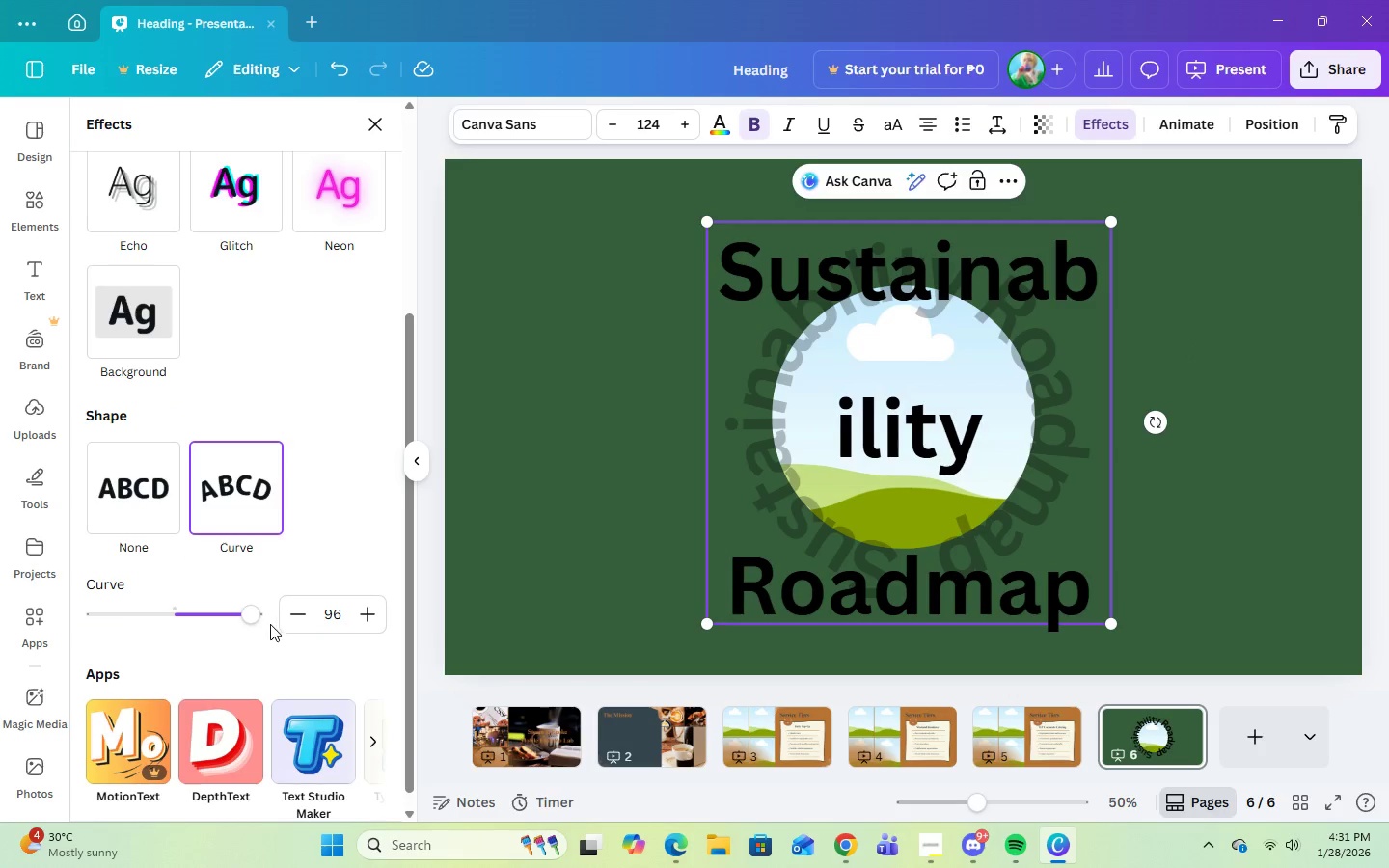 
left_click_drag(start_coordinate=[249, 615], to_coordinate=[243, 624])
 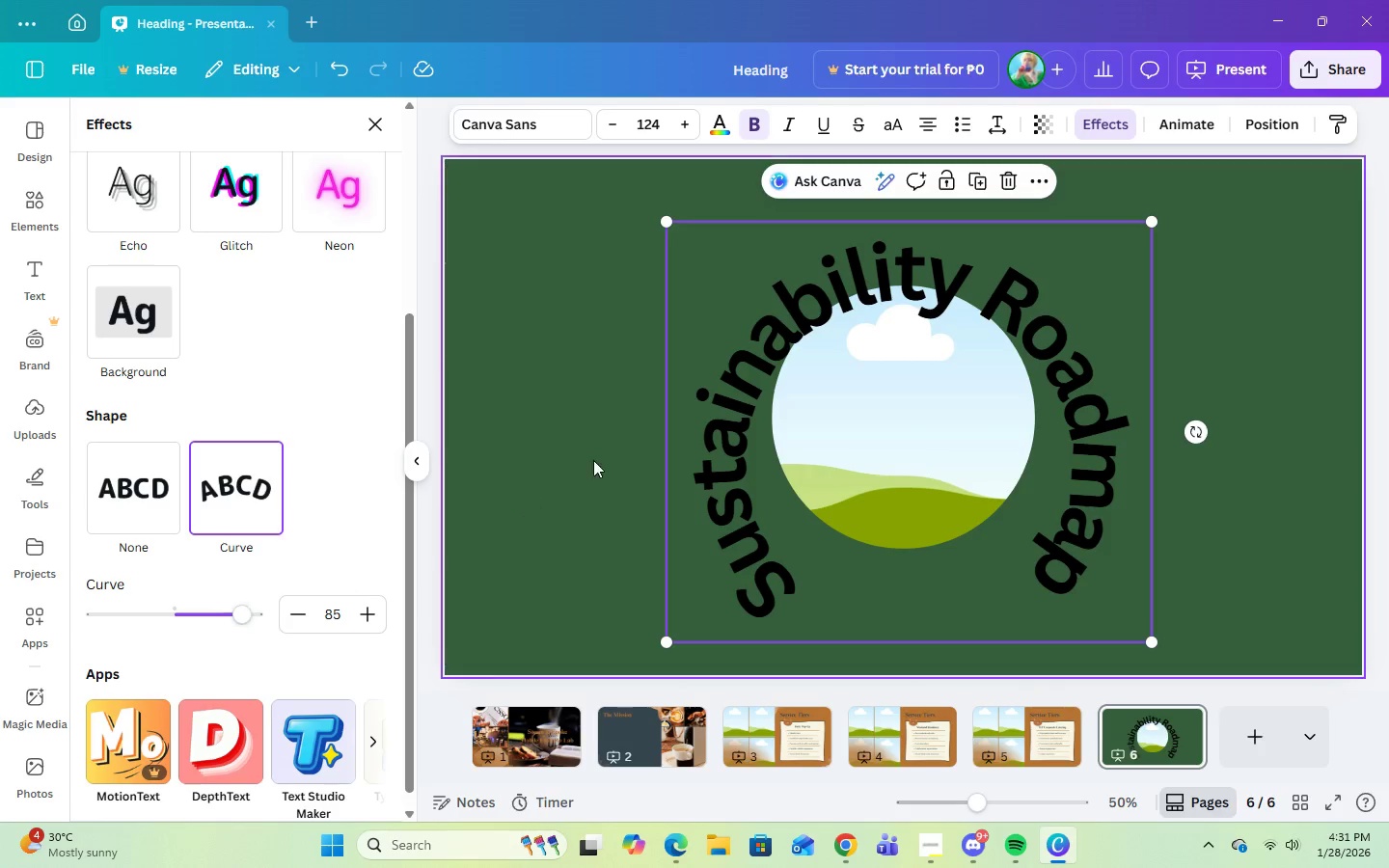 
left_click([606, 433])
 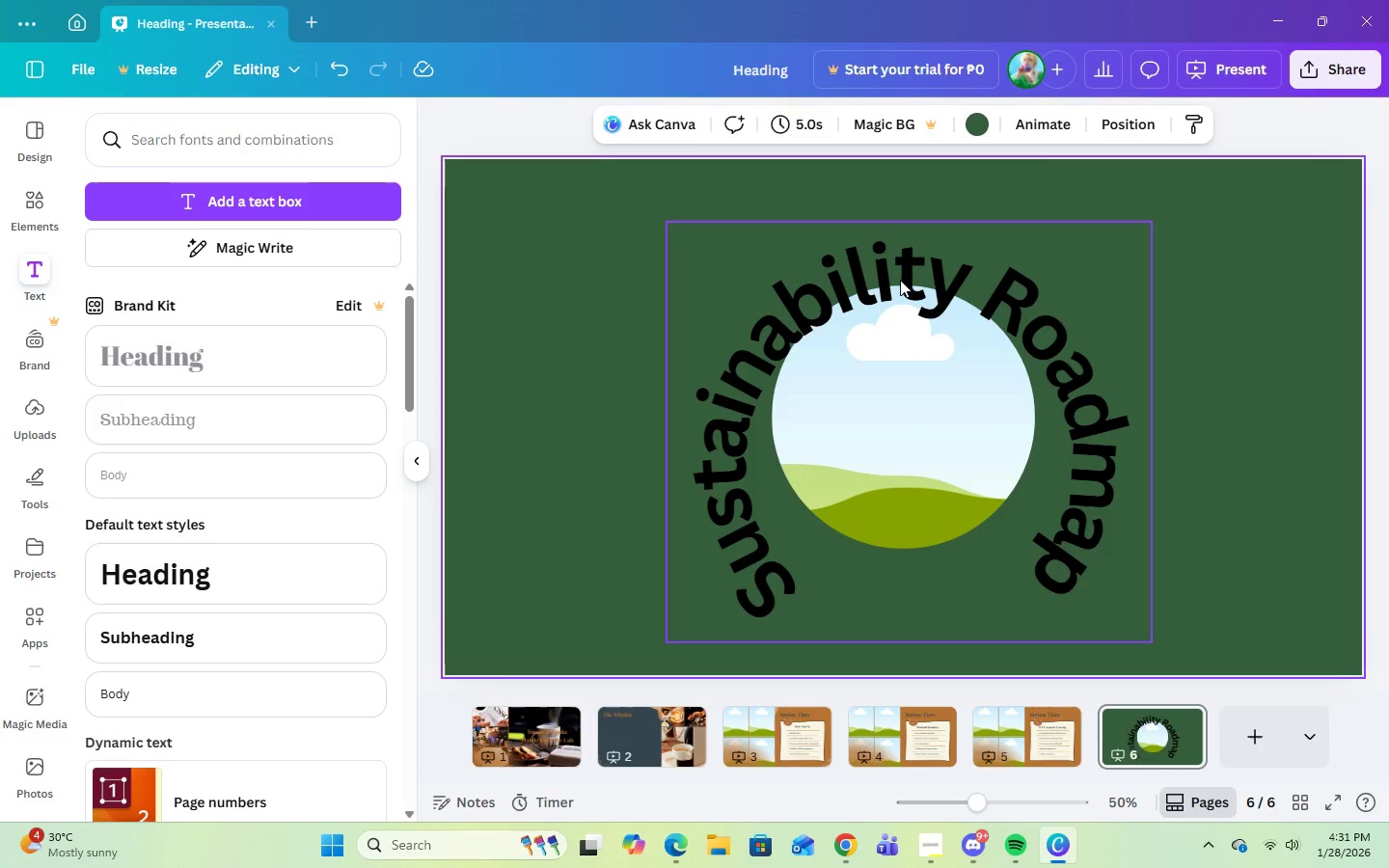 
left_click([900, 279])
 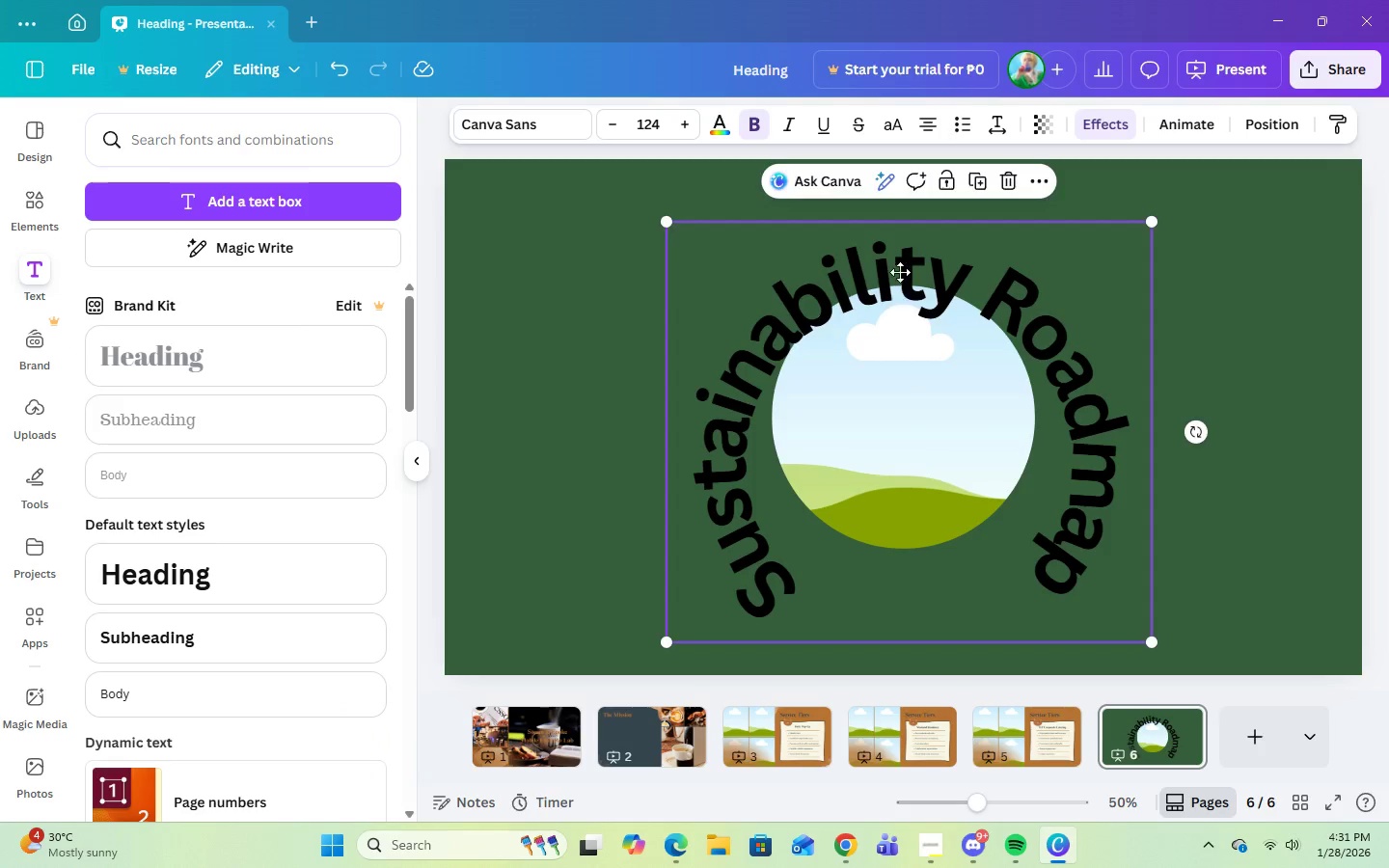 
left_click_drag(start_coordinate=[900, 279], to_coordinate=[897, 236])
 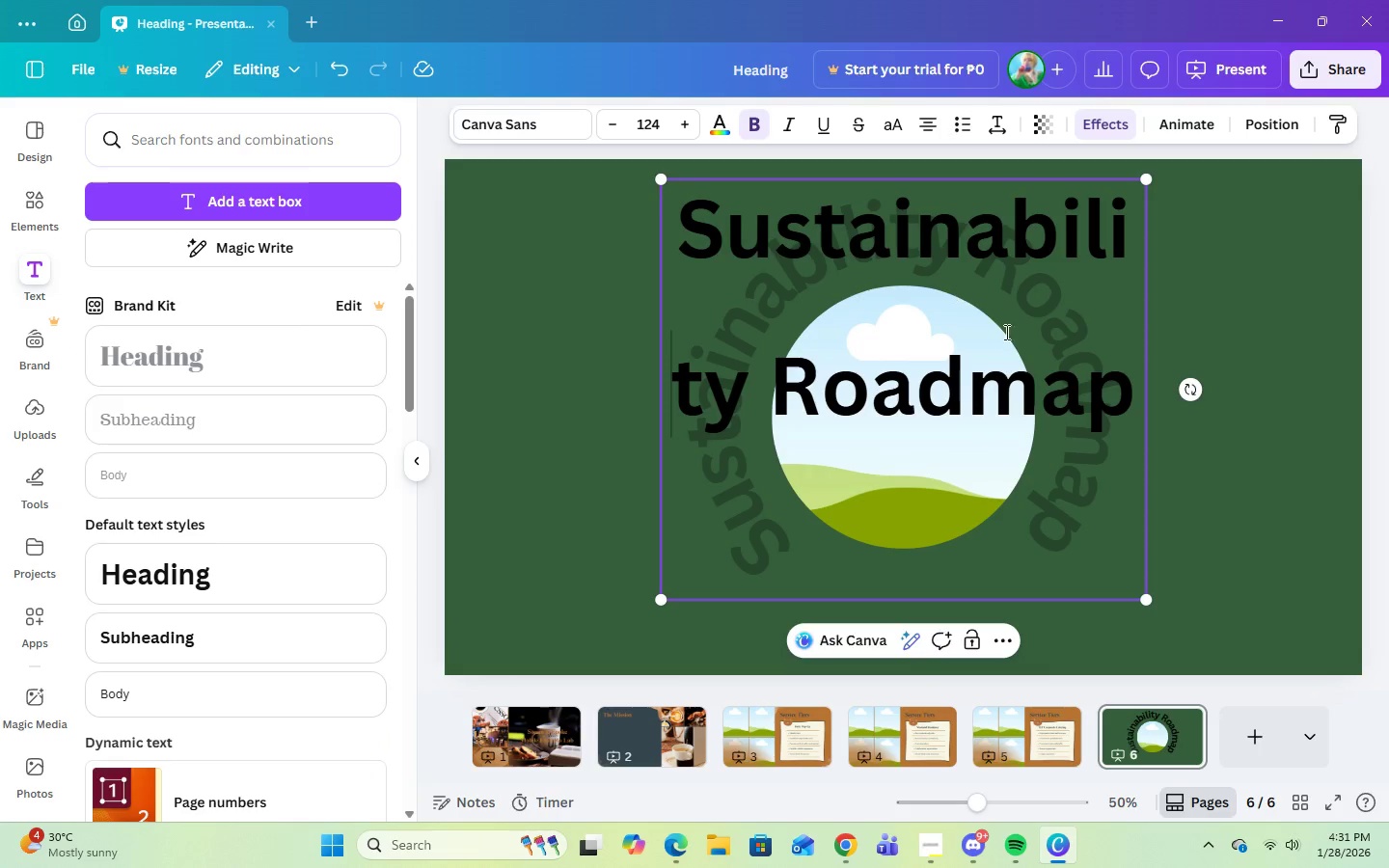 
left_click([897, 236])
 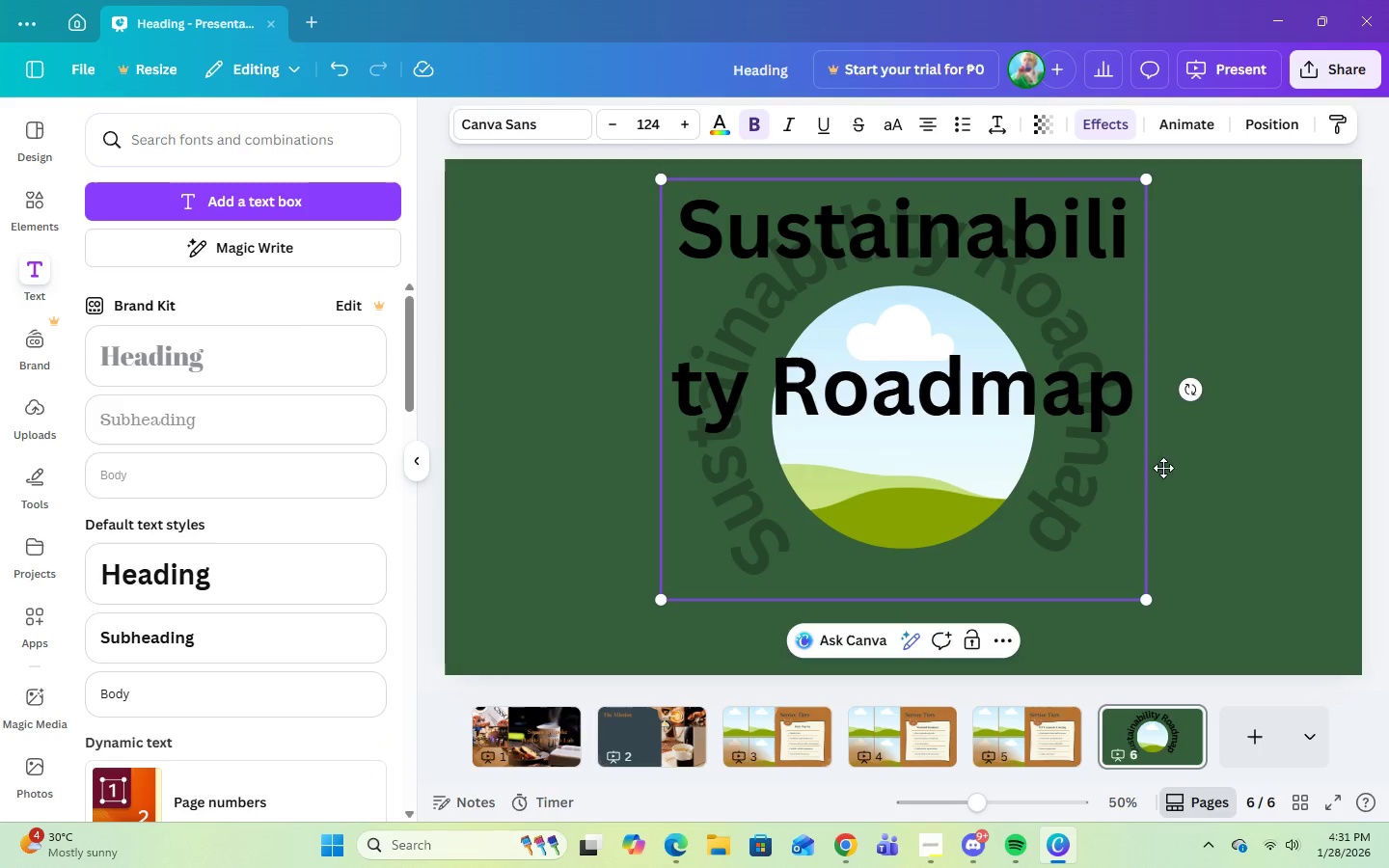 
left_click([1279, 521])
 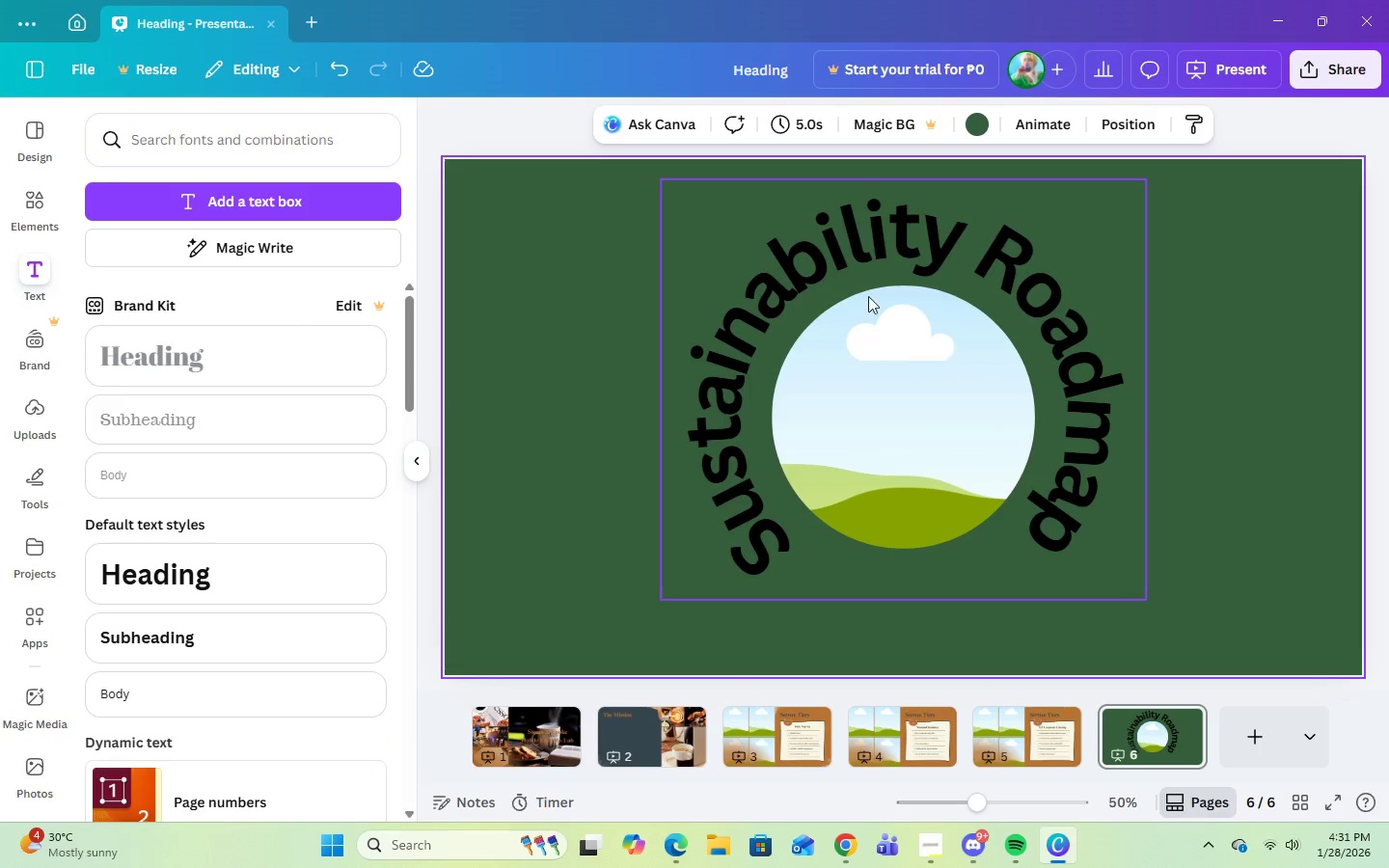 
double_click([837, 277])
 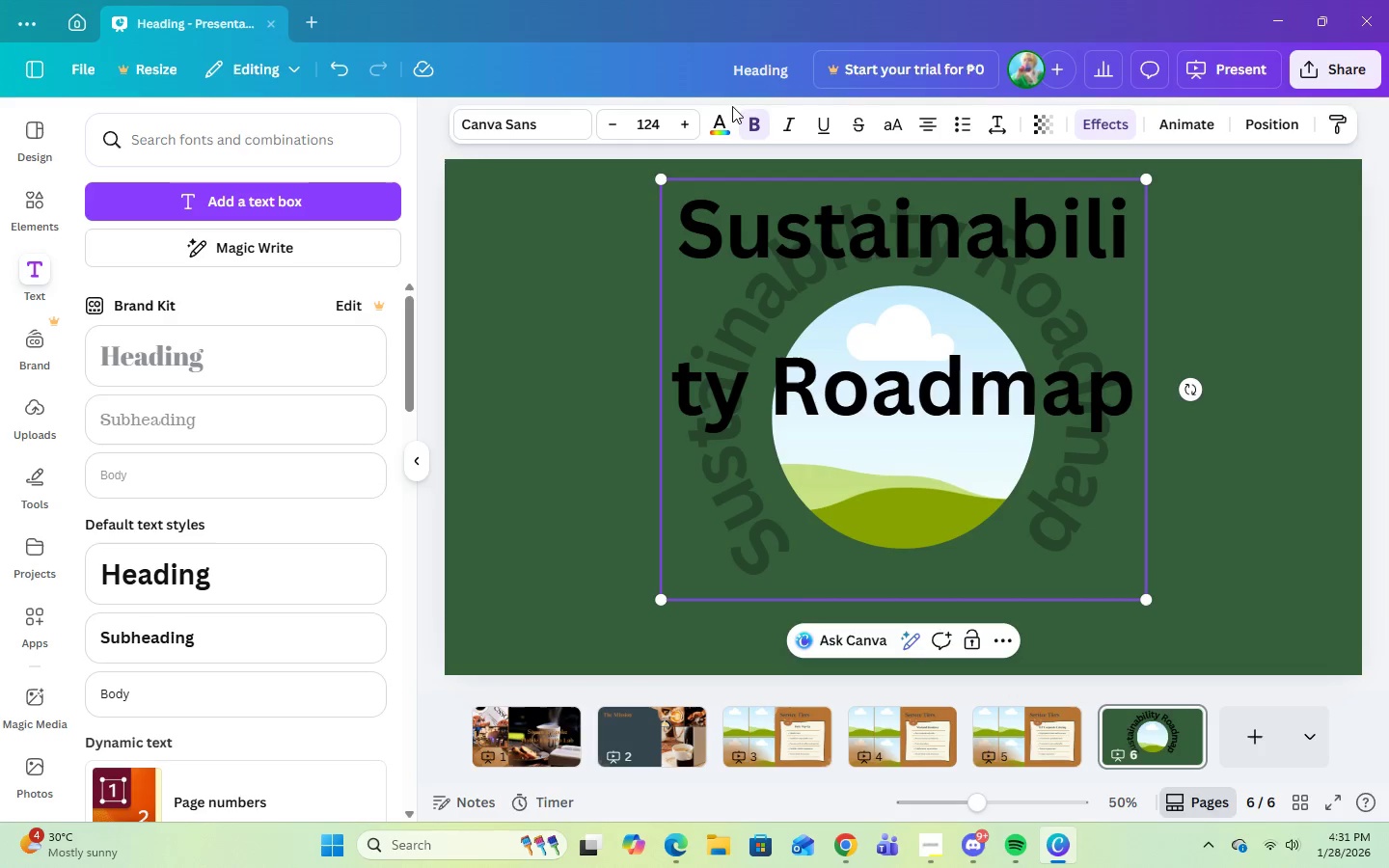 
left_click([721, 131])
 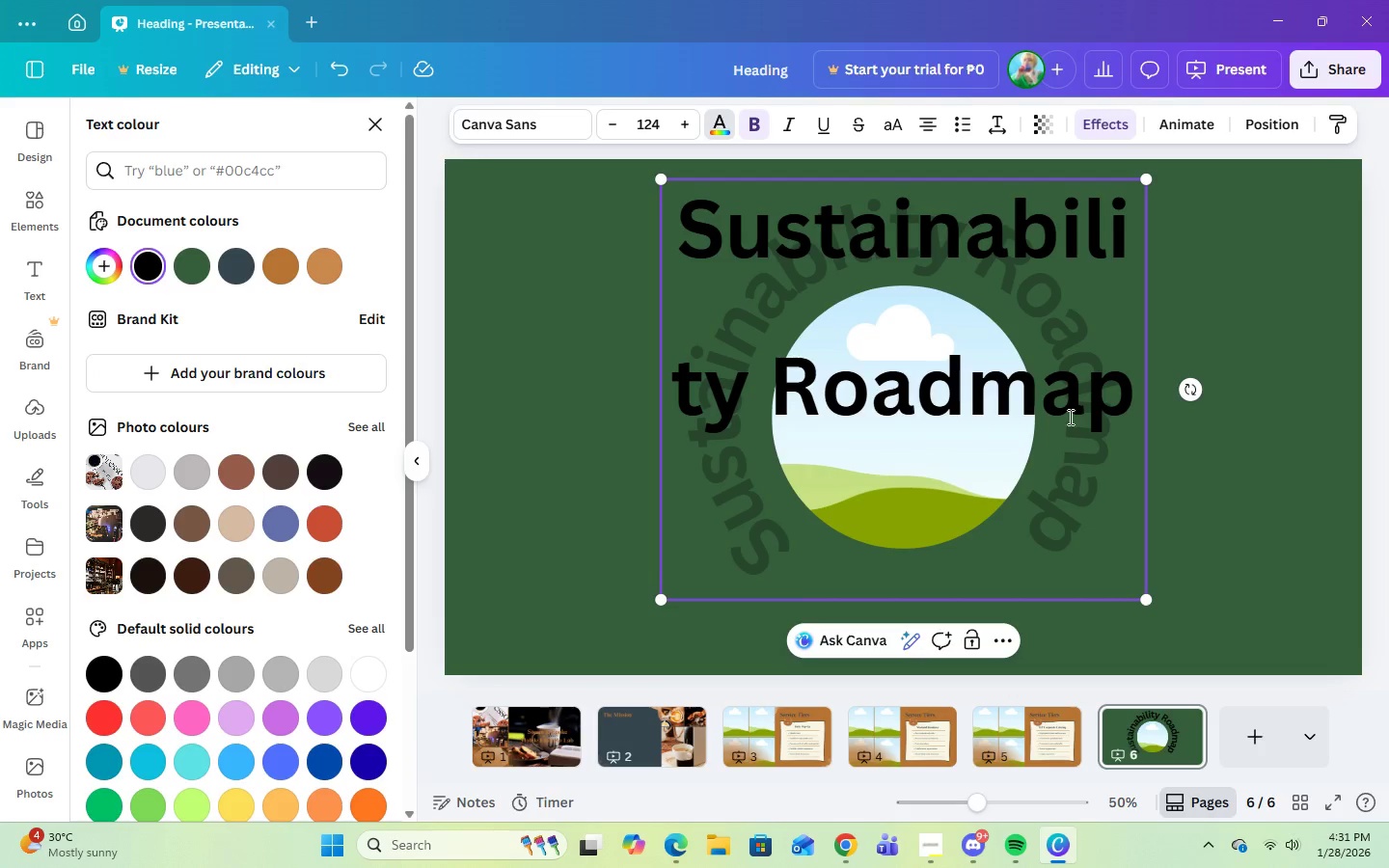 
double_click([1073, 413])
 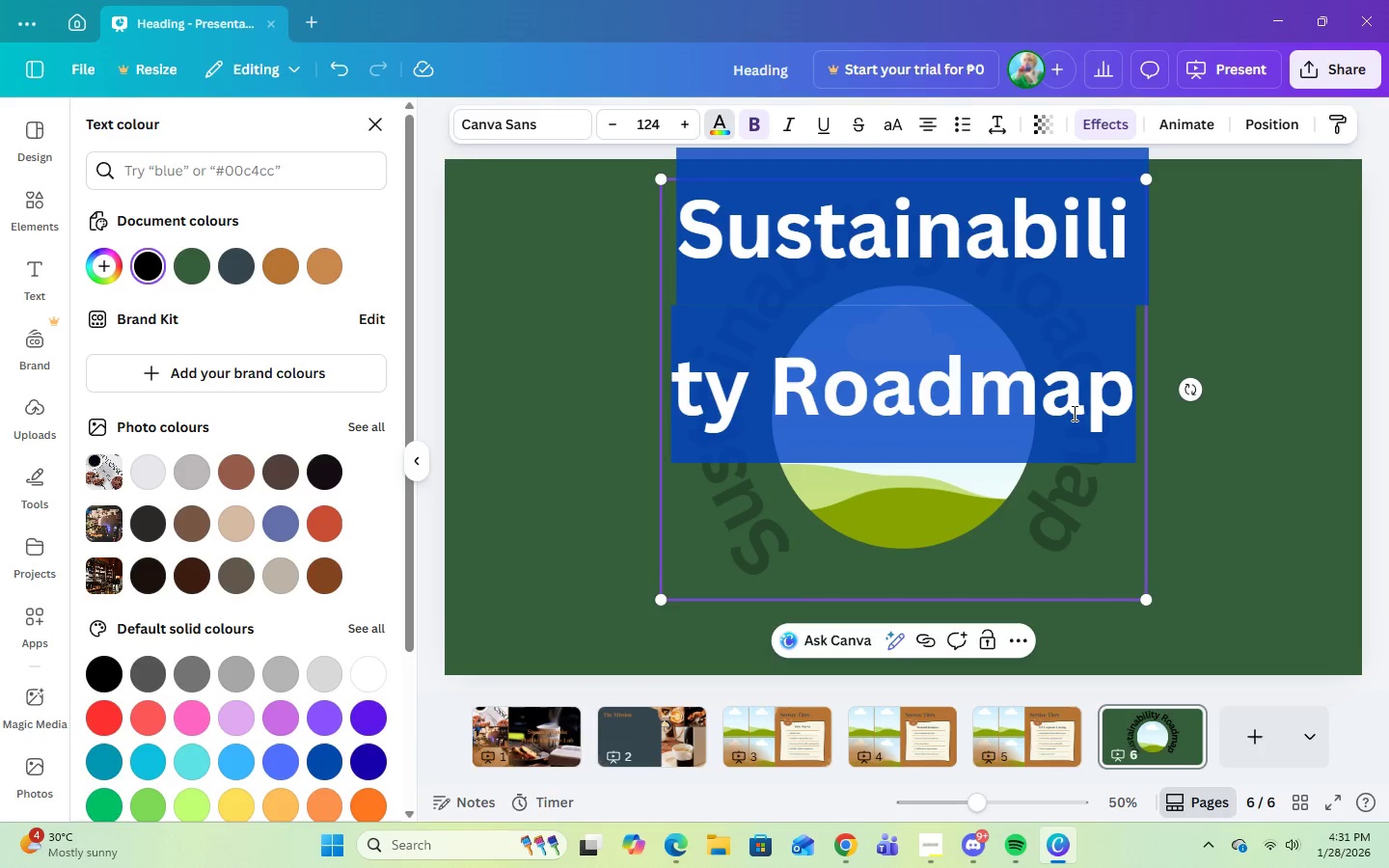 
triple_click([1073, 413])
 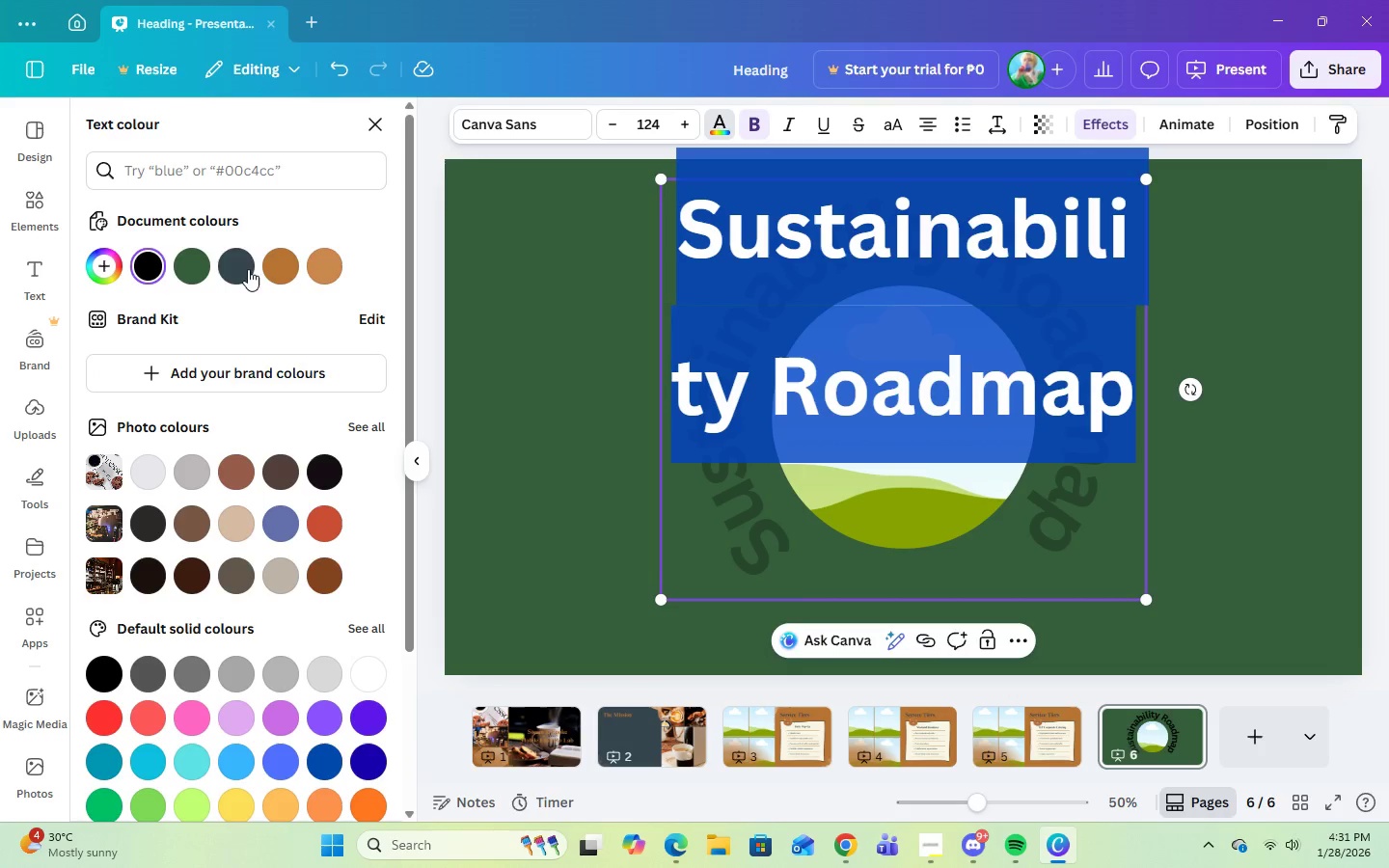 
left_click([242, 271])
 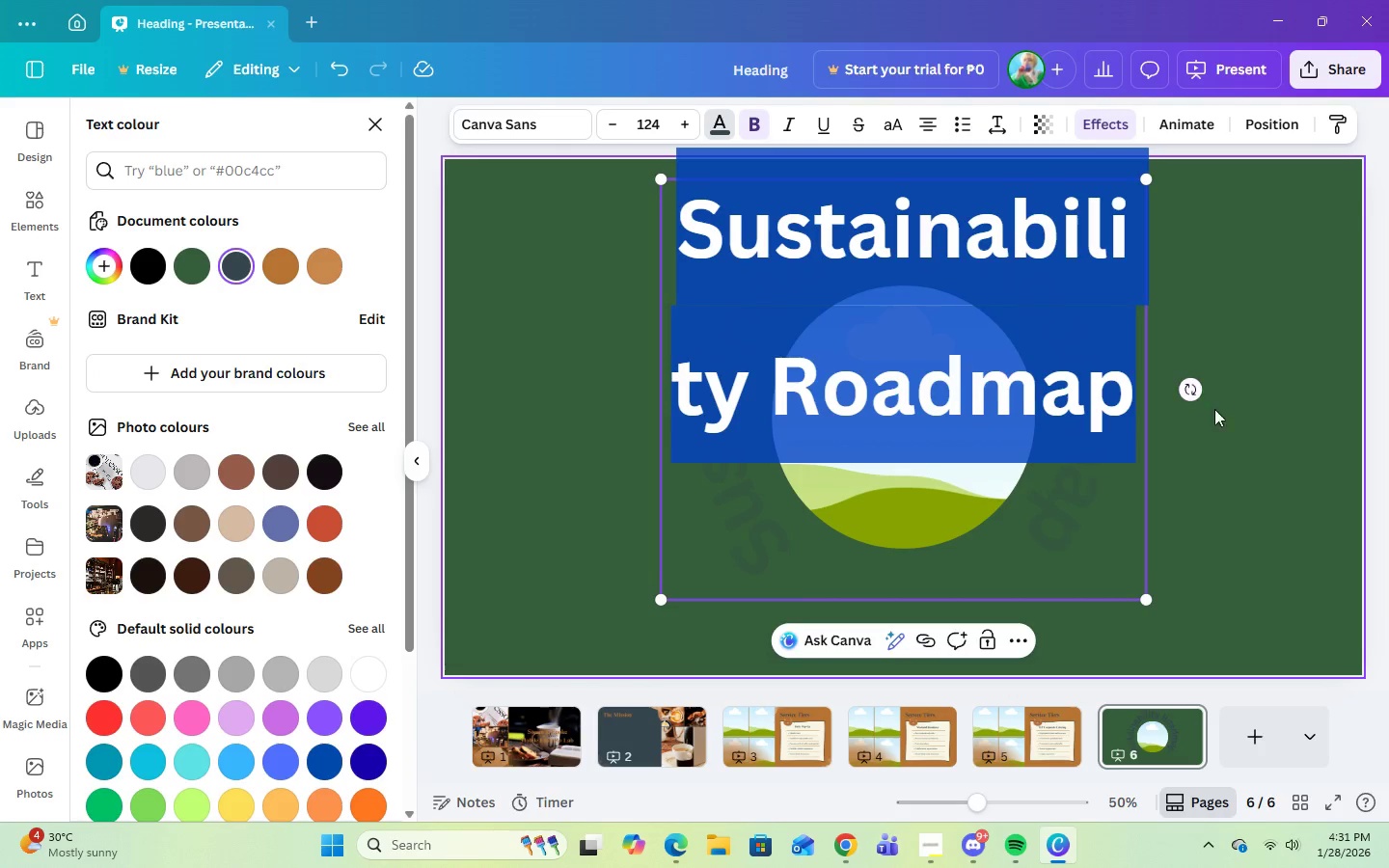 
left_click([1266, 419])
 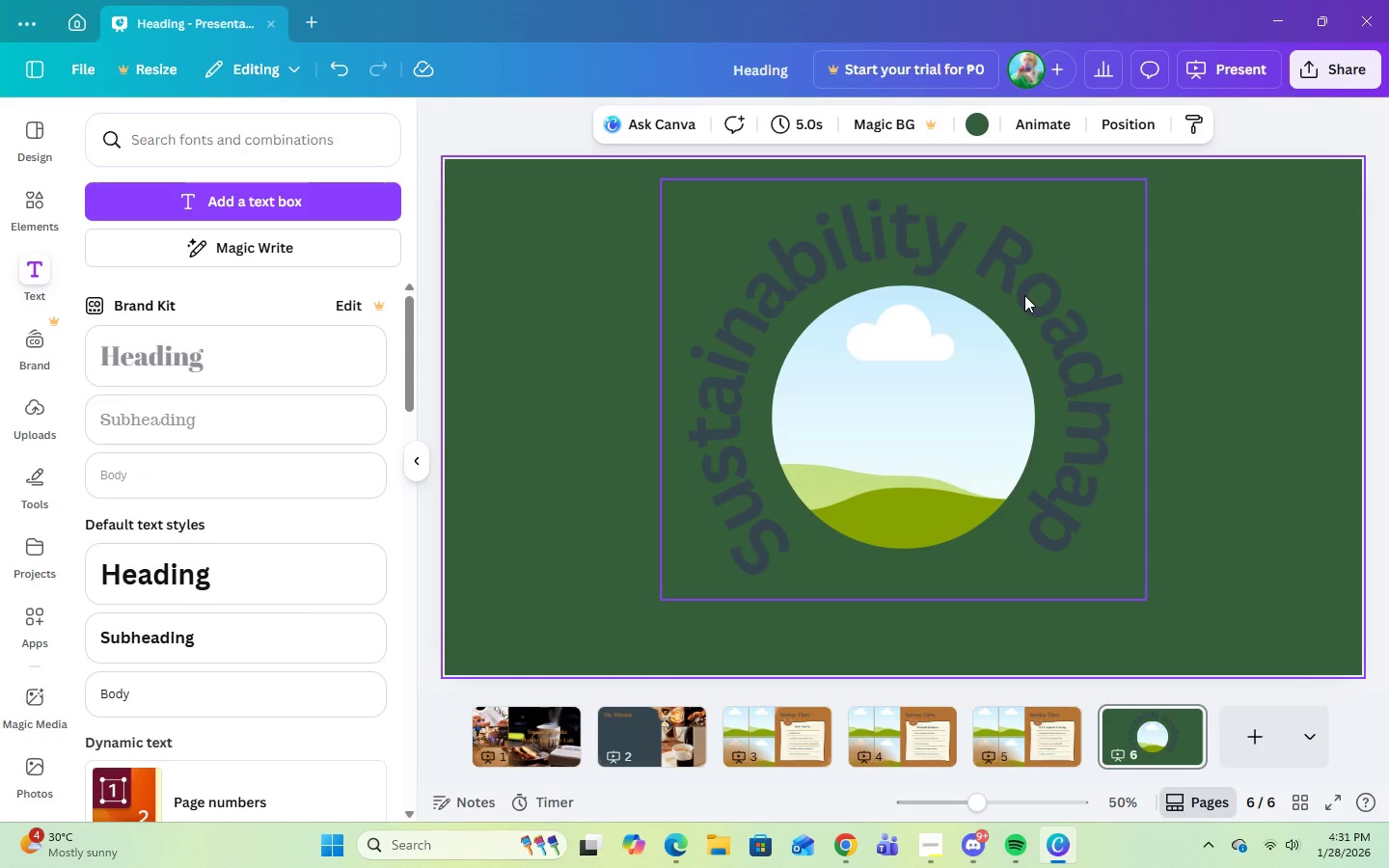 
double_click([1023, 293])
 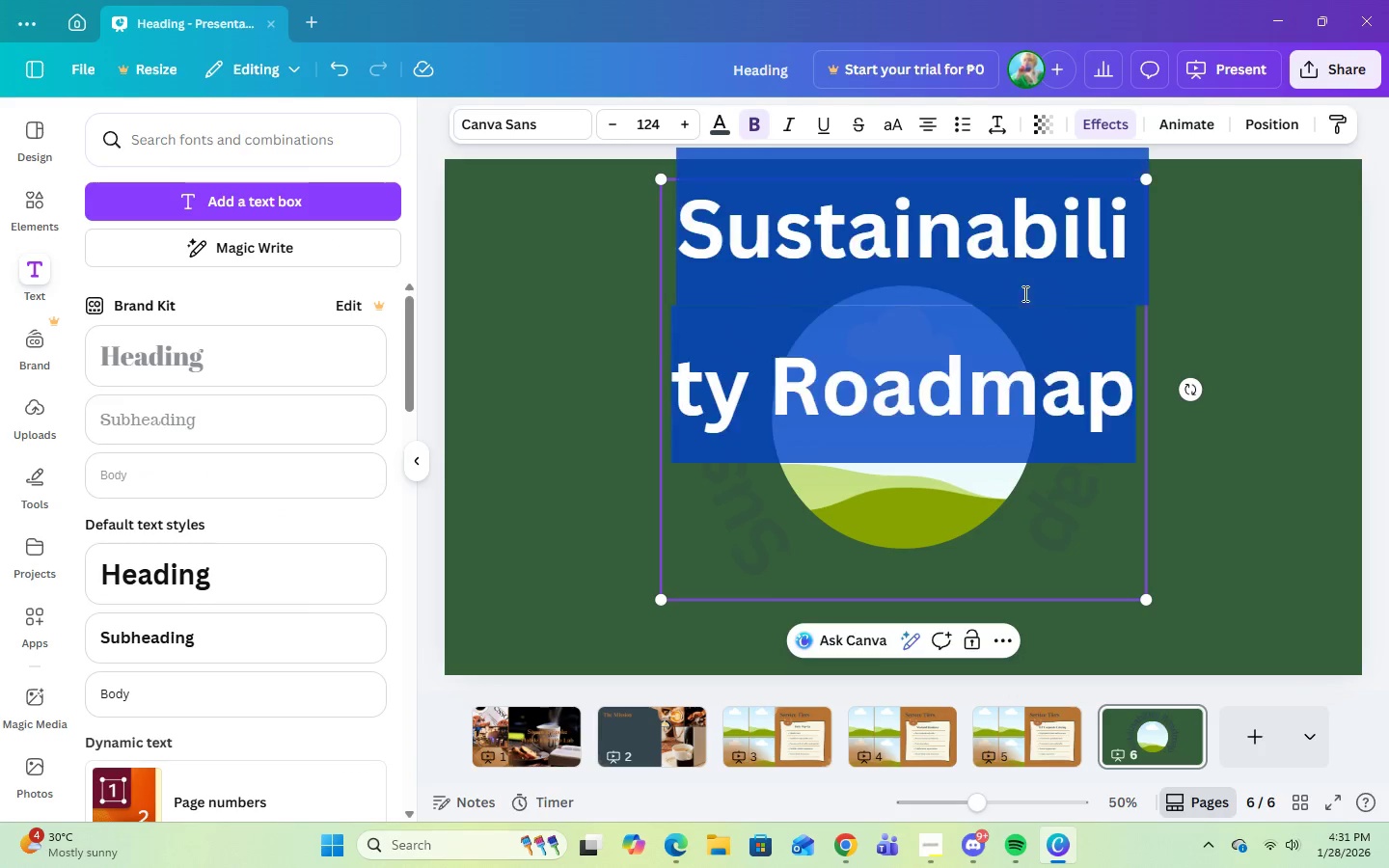 
triple_click([1023, 293])
 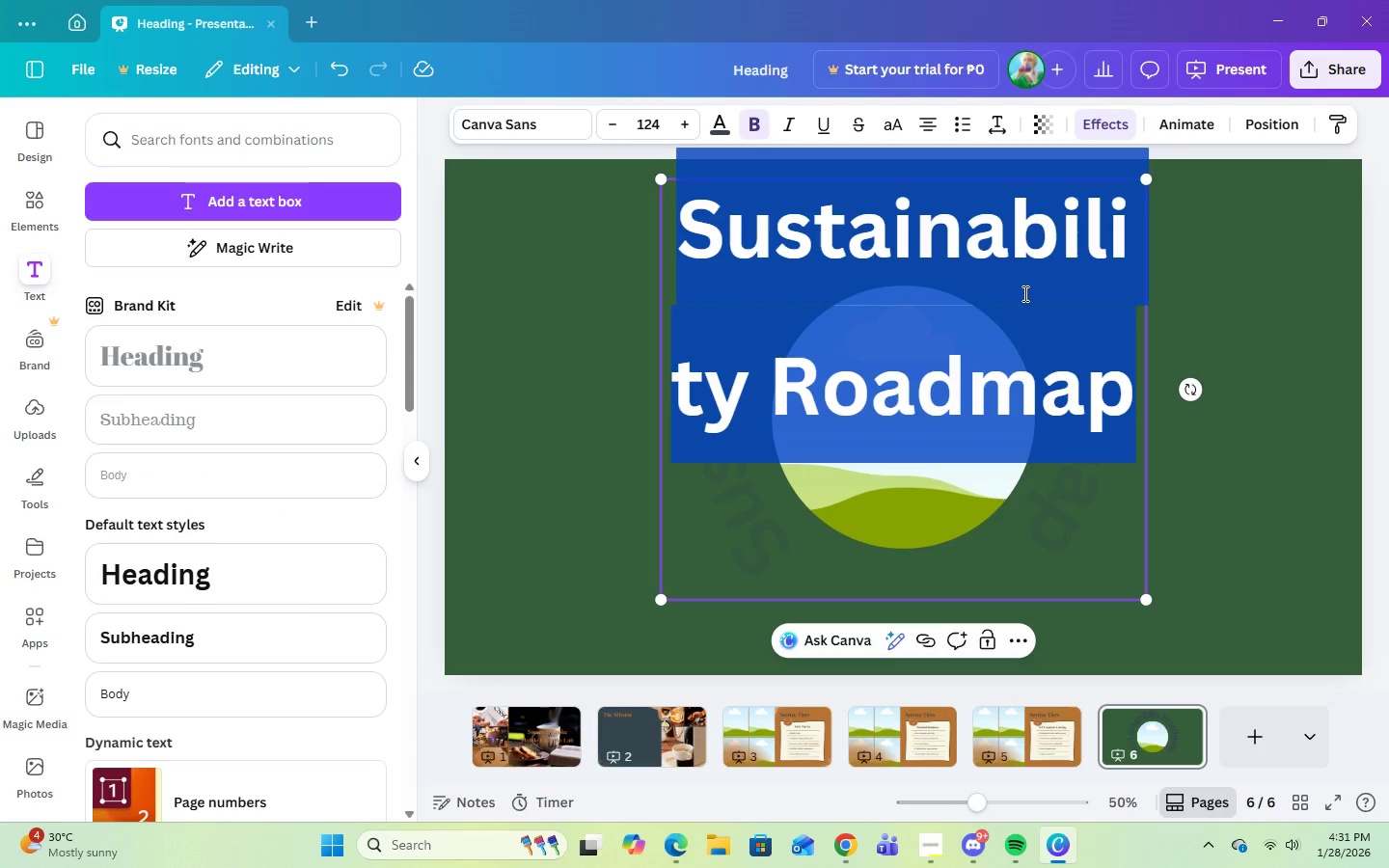 
triple_click([1023, 293])
 